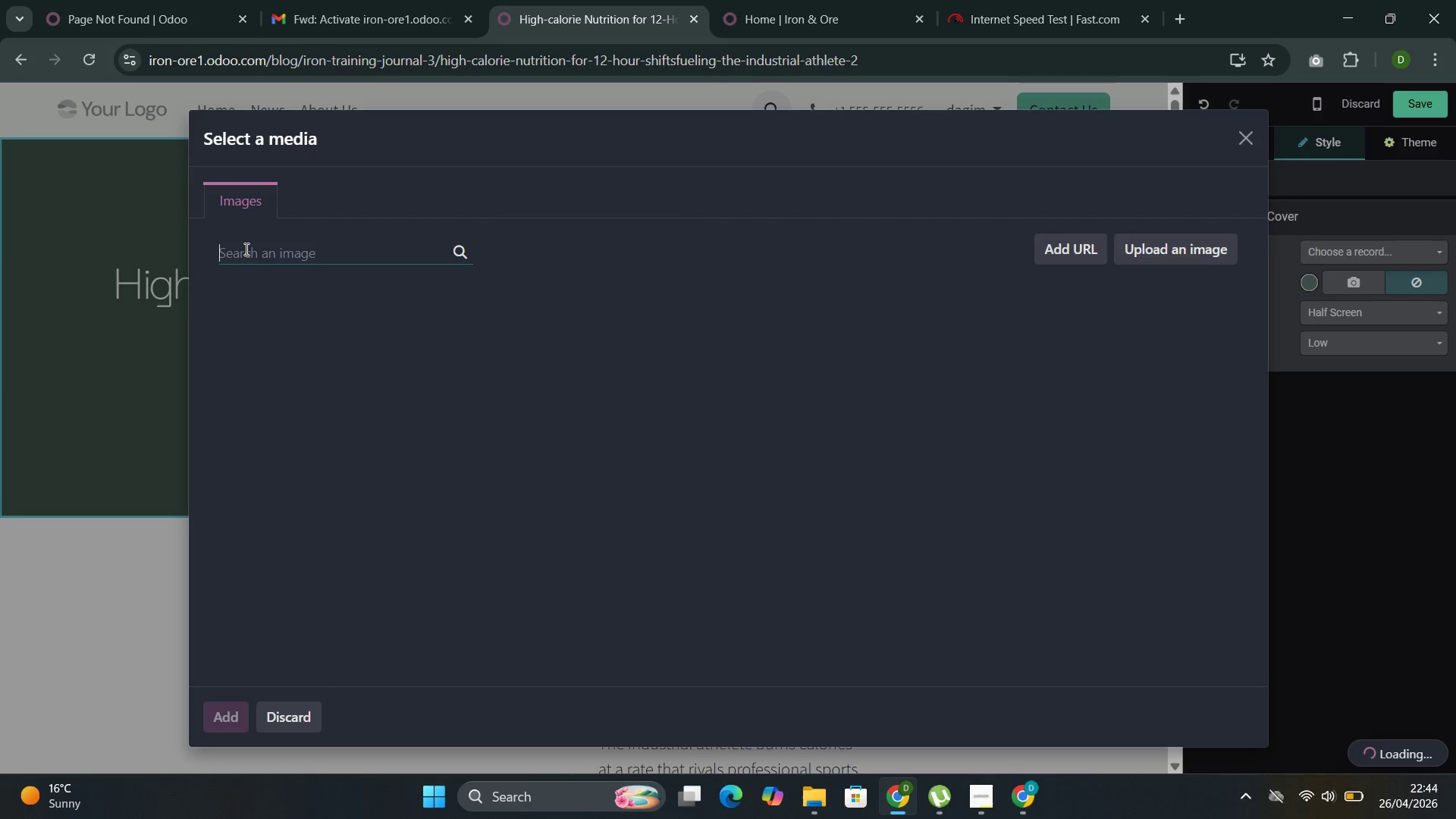 
type(balanced m)
key(Backspace)
type(portin )
 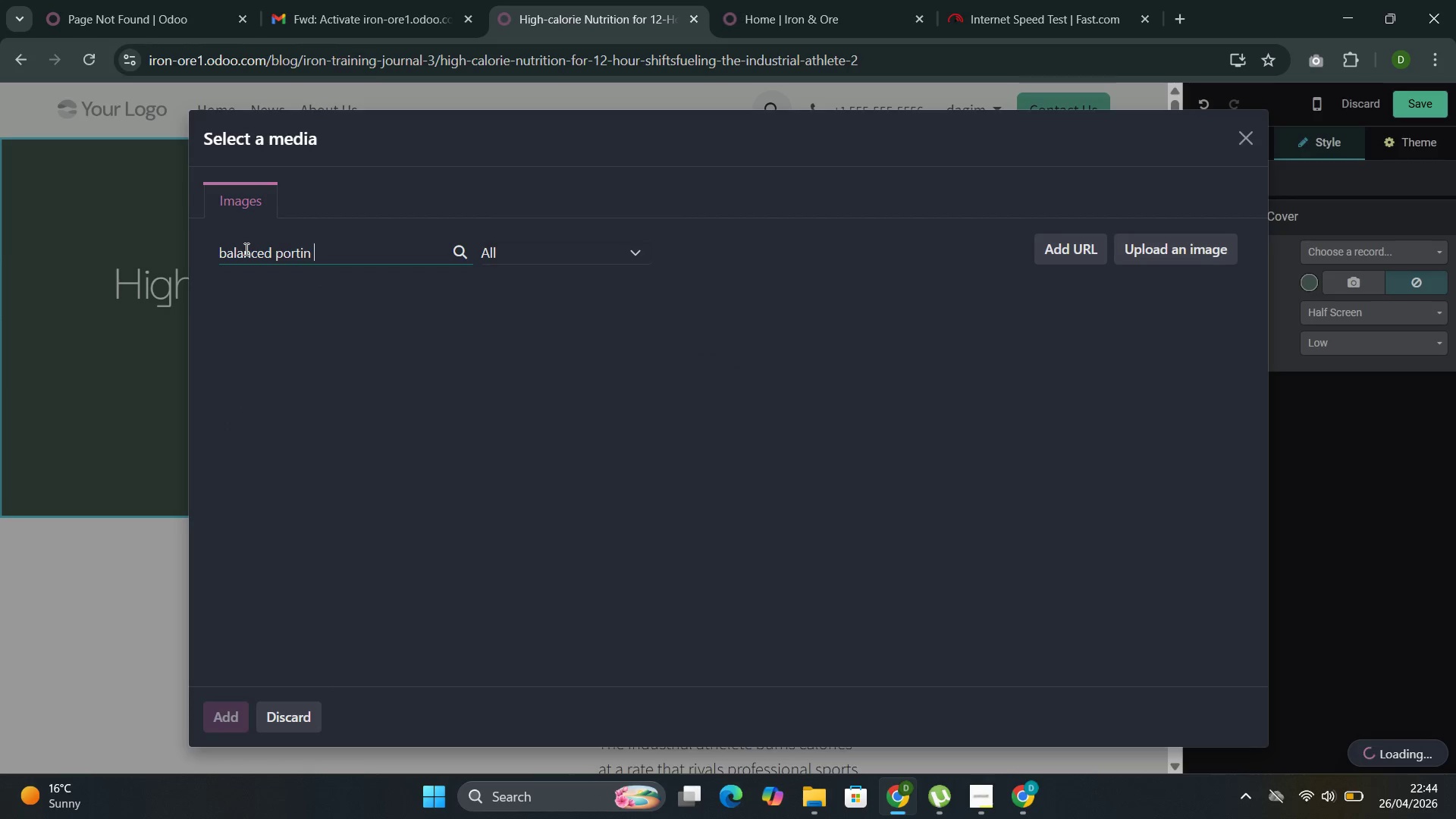 
key(Backspace)
key(Backspace)
type(ons meal )
 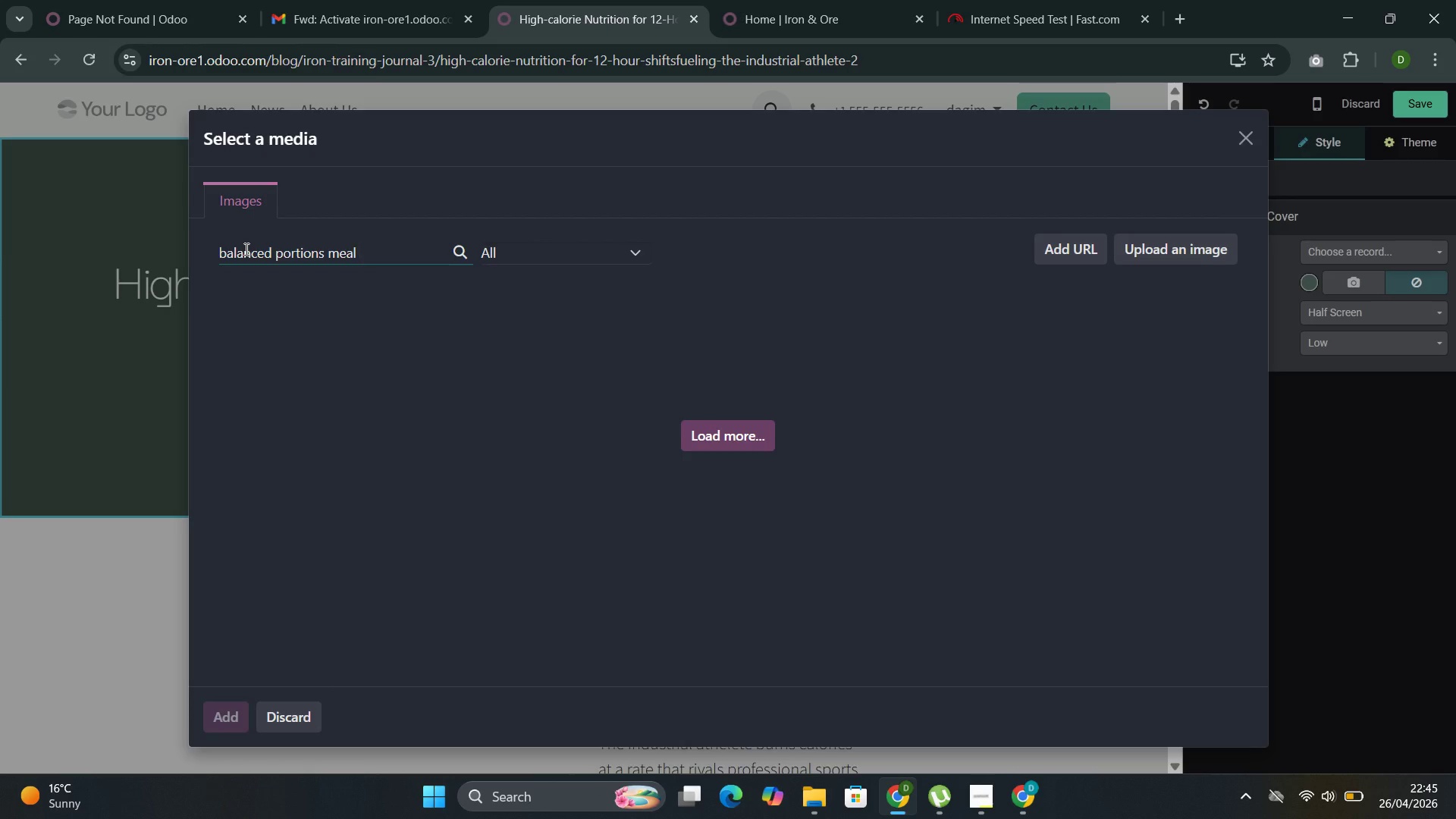 
wait(62.81)
 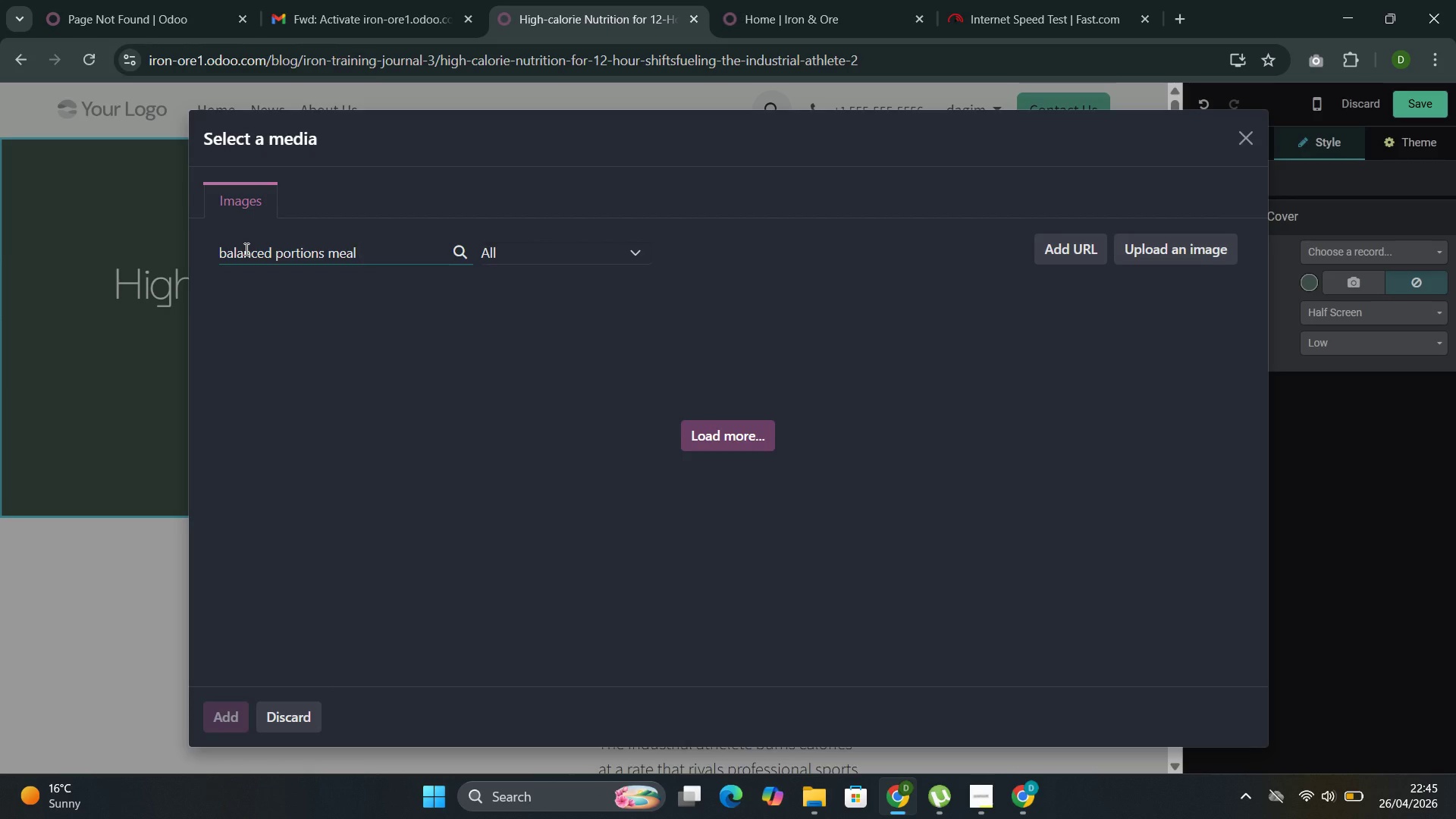 
left_click_drag(start_coordinate=[322, 257], to_coordinate=[215, 276])
 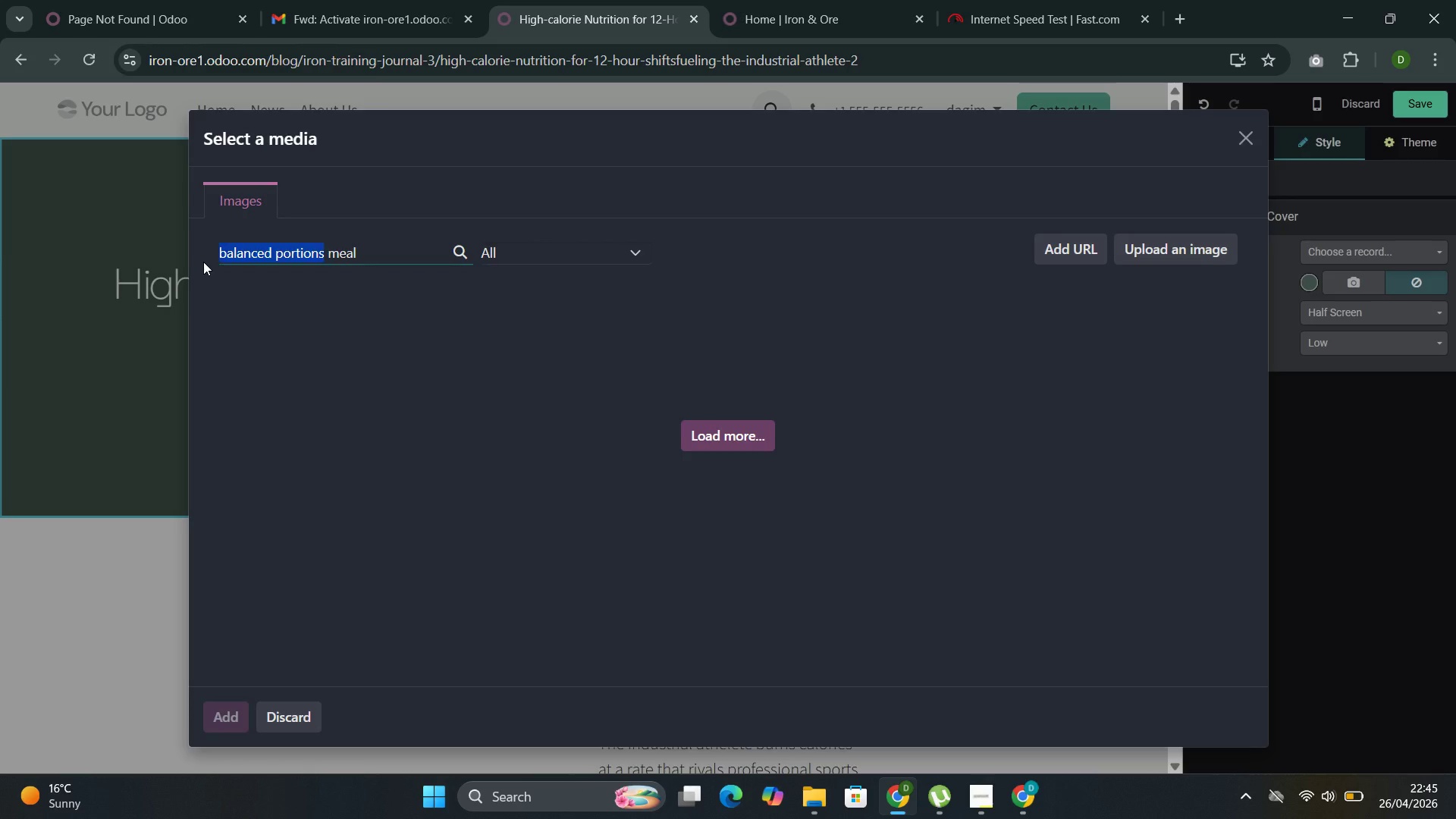 
key(Backspace)
 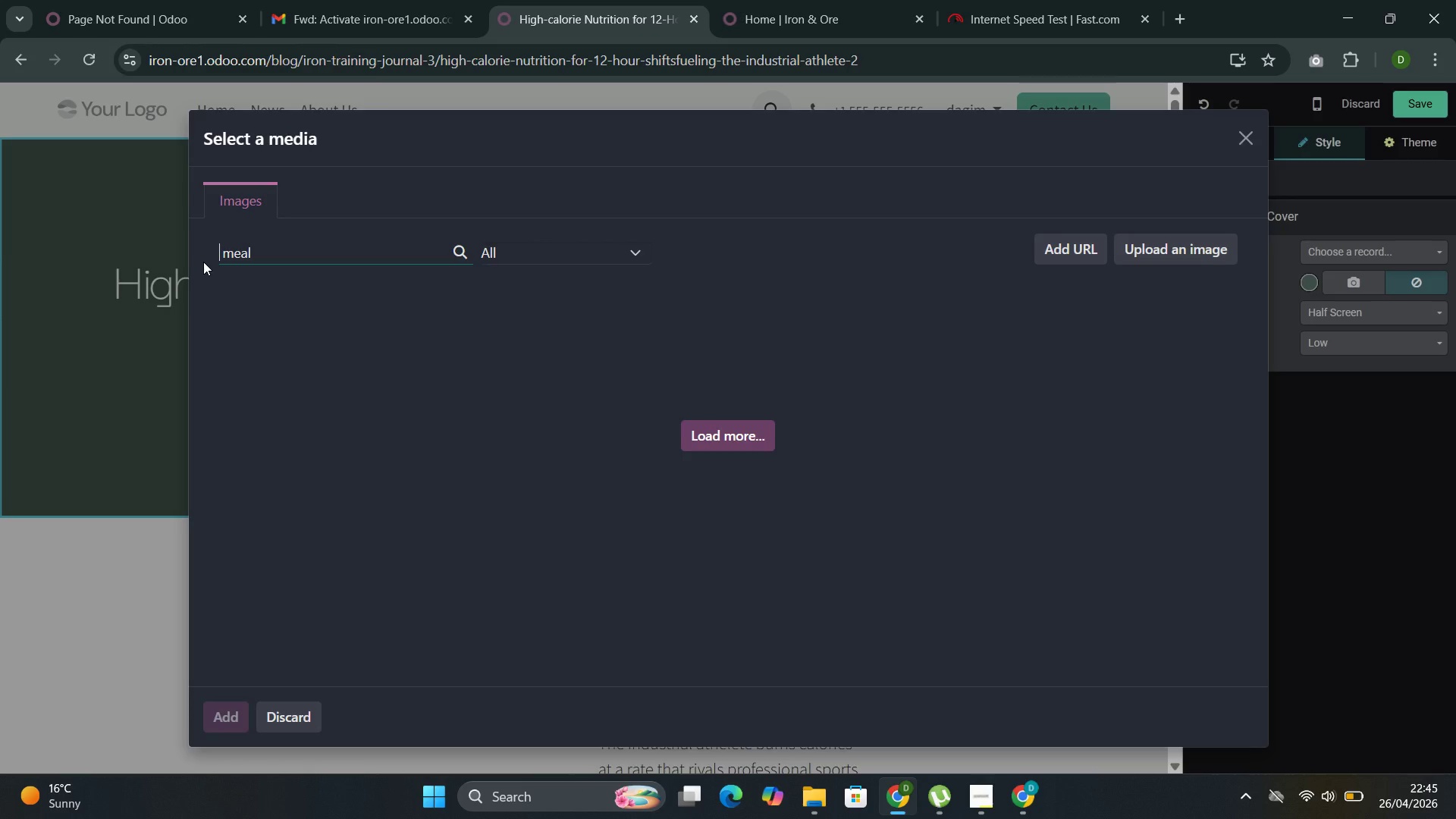 
key(ArrowRight)
 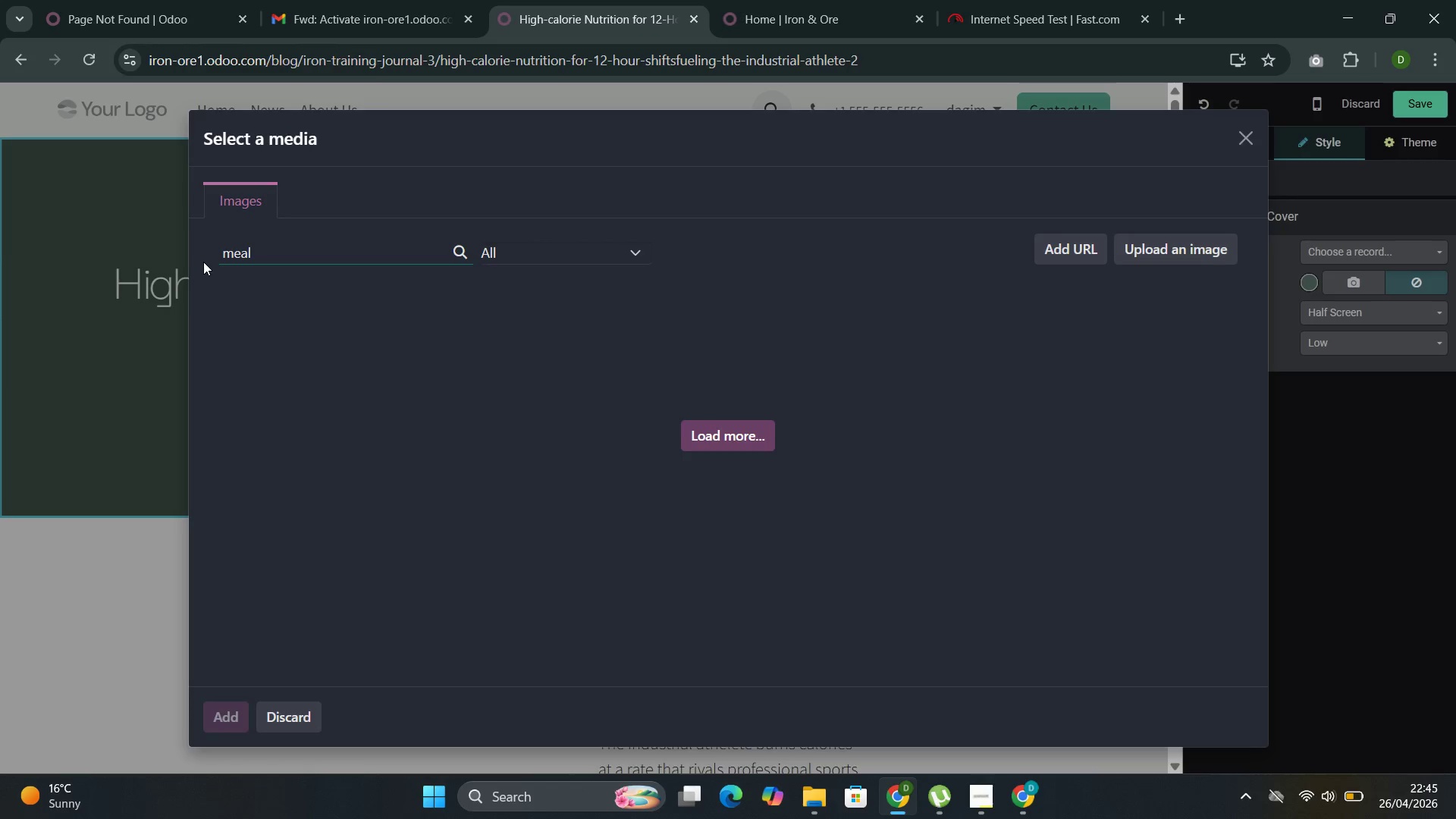 
key(Backspace)
 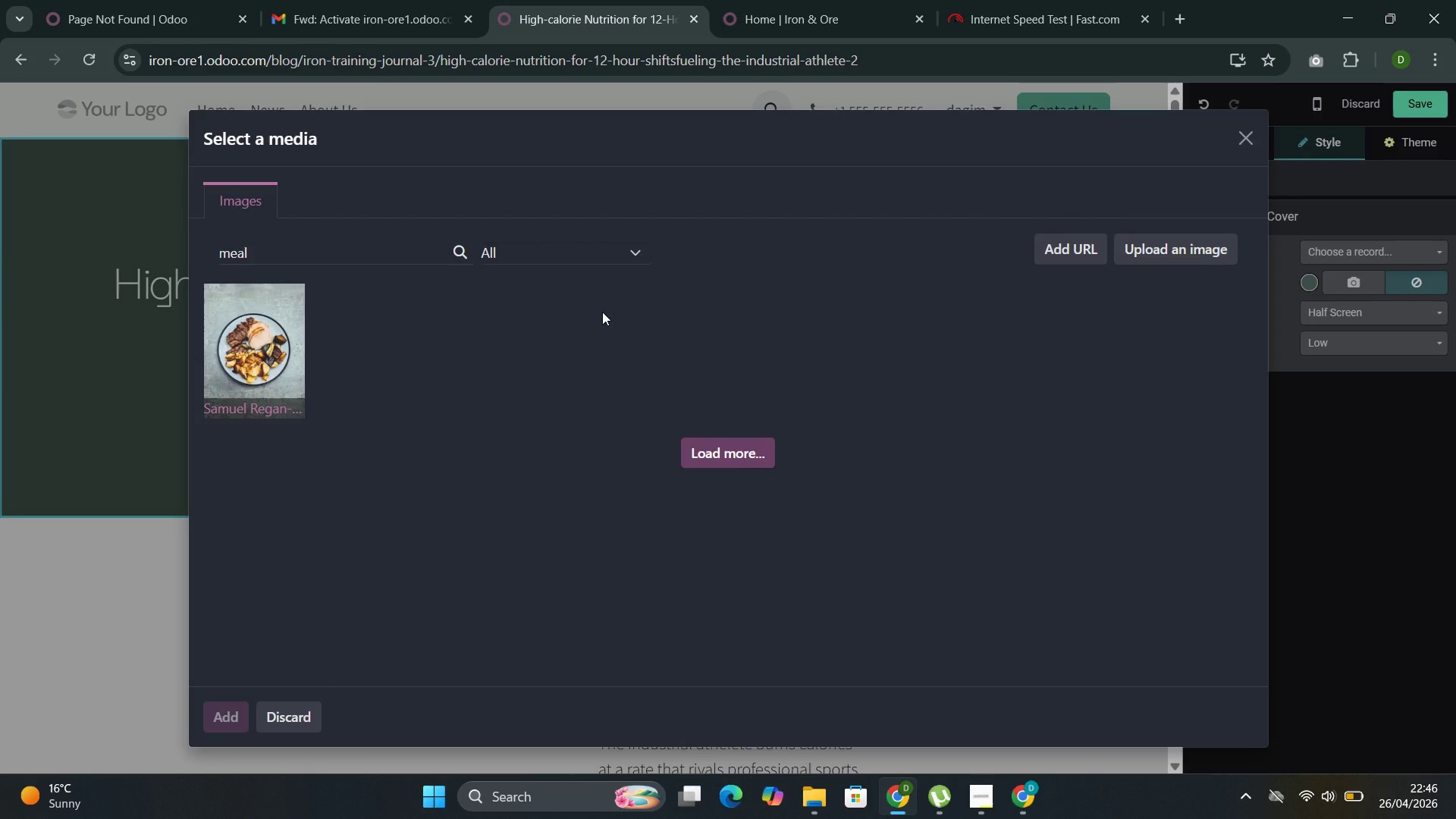 
wait(59.22)
 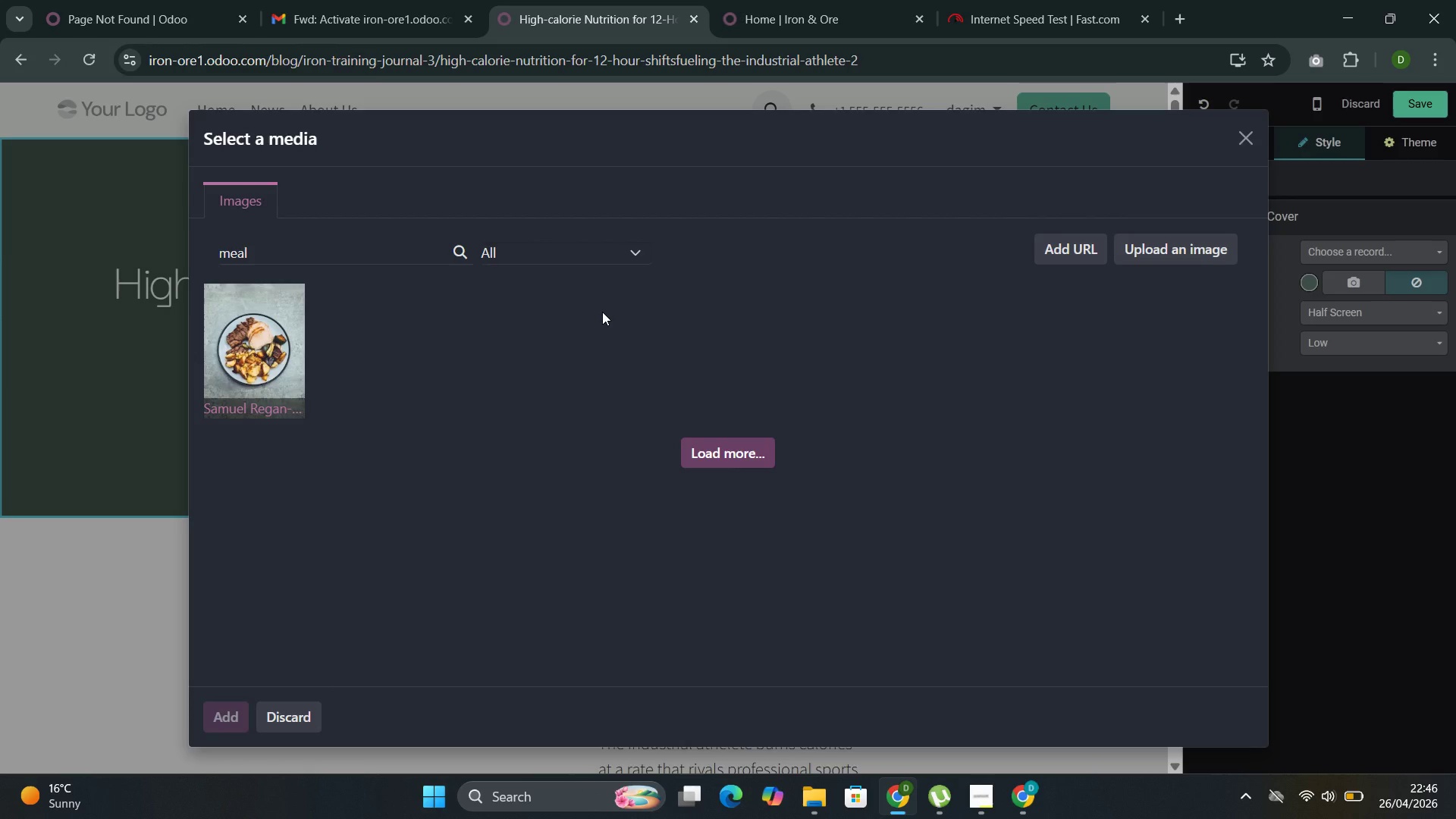 
scroll: coordinate [541, 418], scroll_direction: down, amount: 4.0
 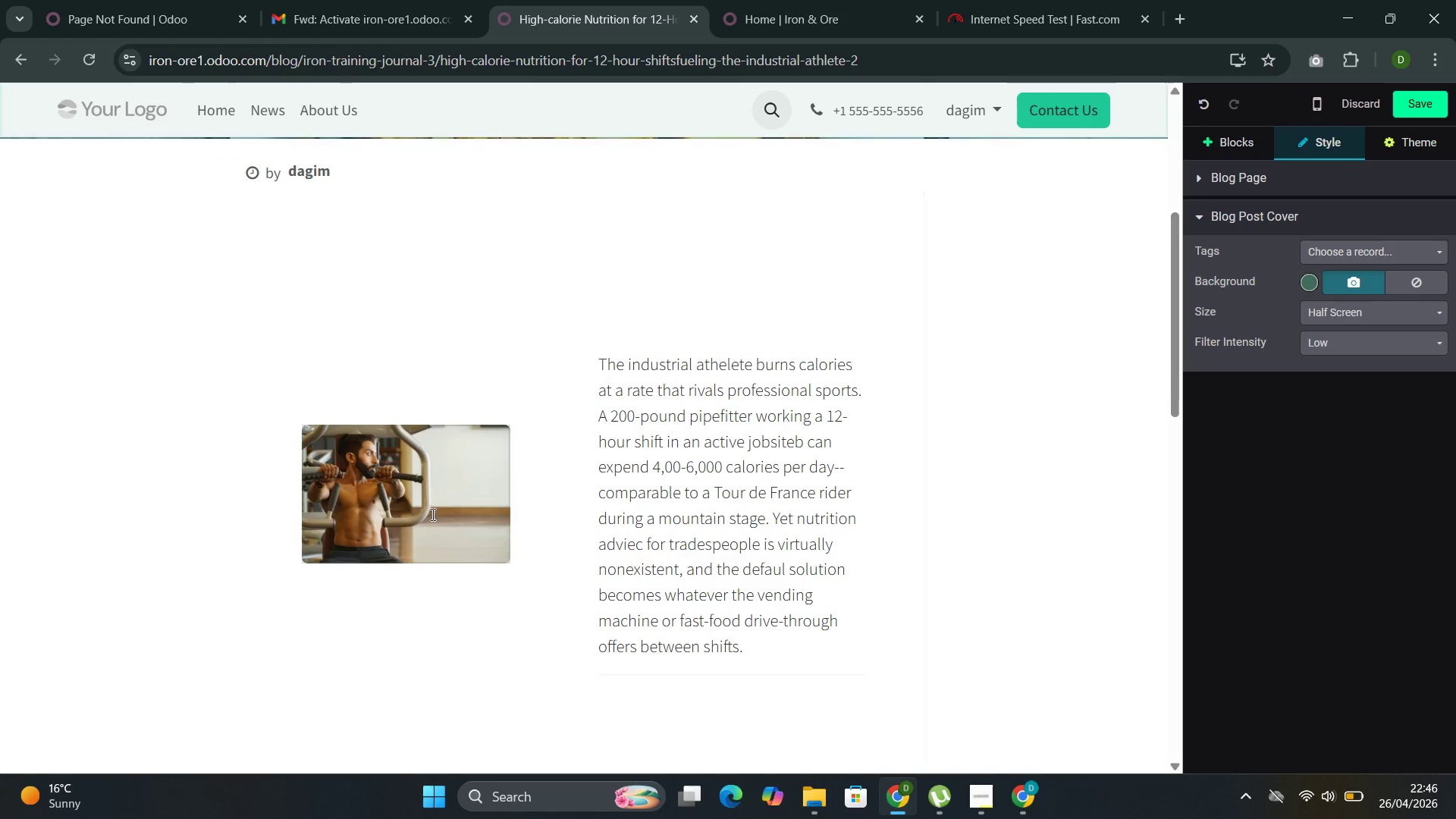 
left_click([435, 519])
 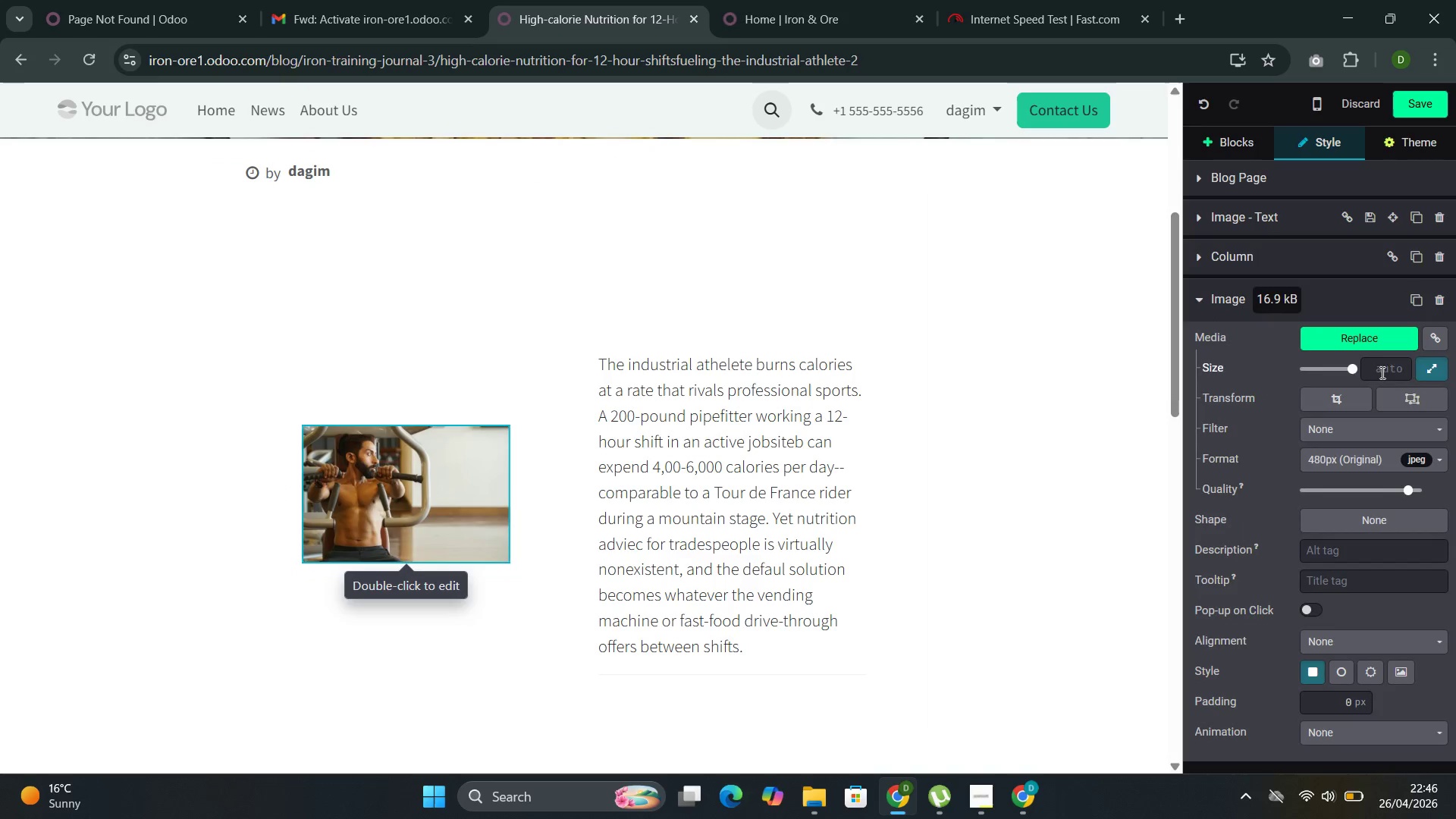 
left_click([1381, 342])
 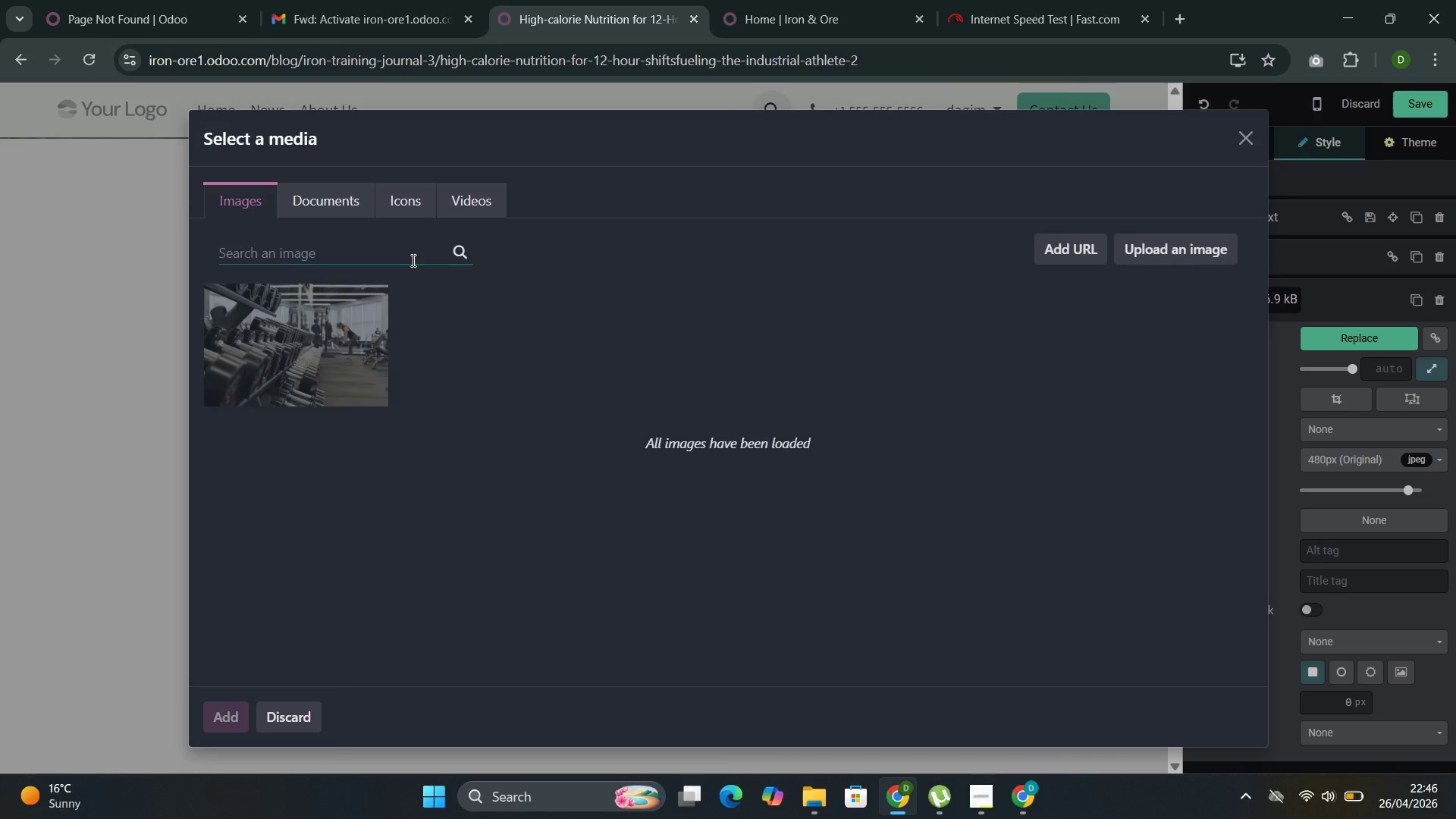 
left_click([403, 254])
 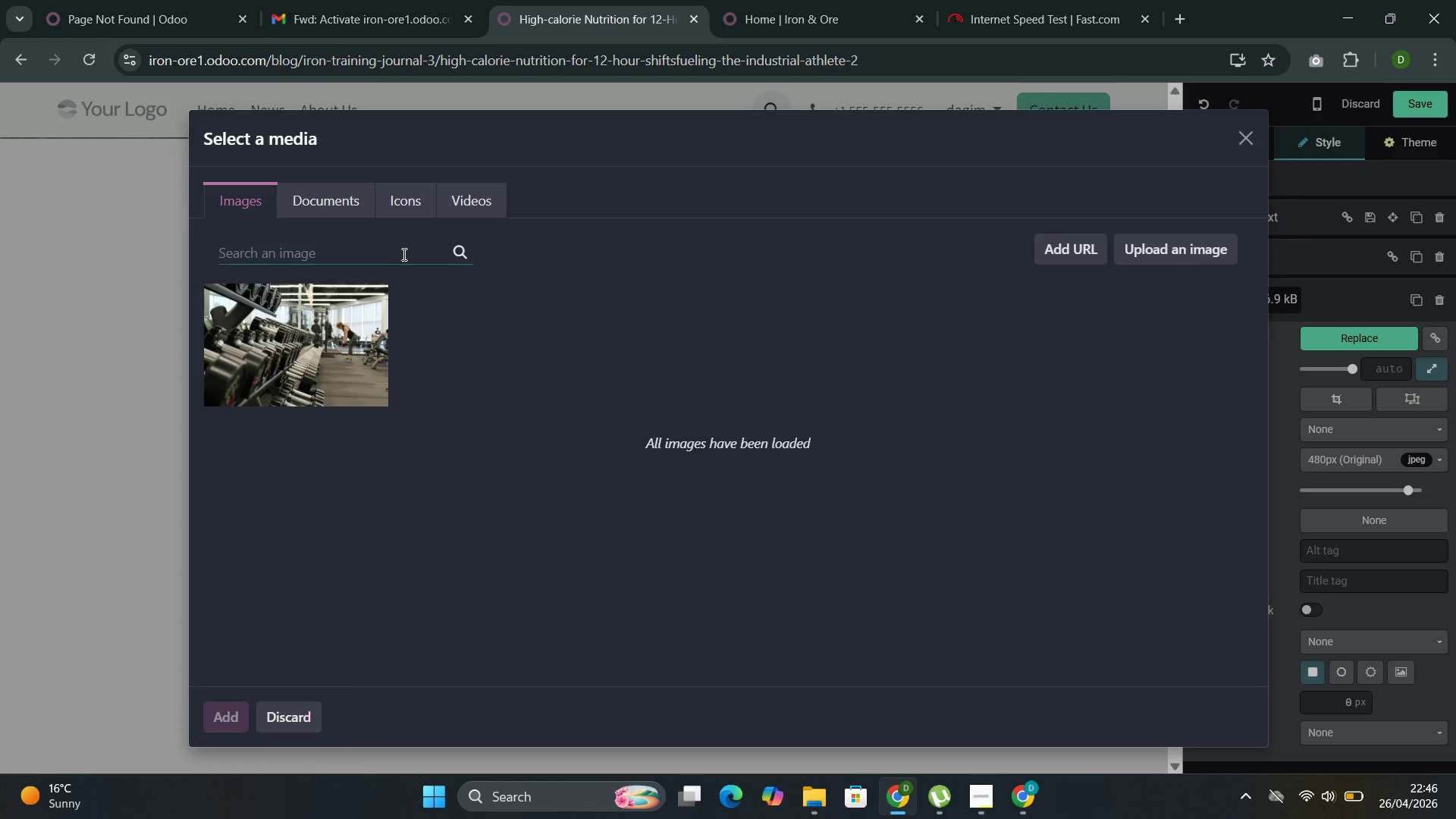 
type(meal )
 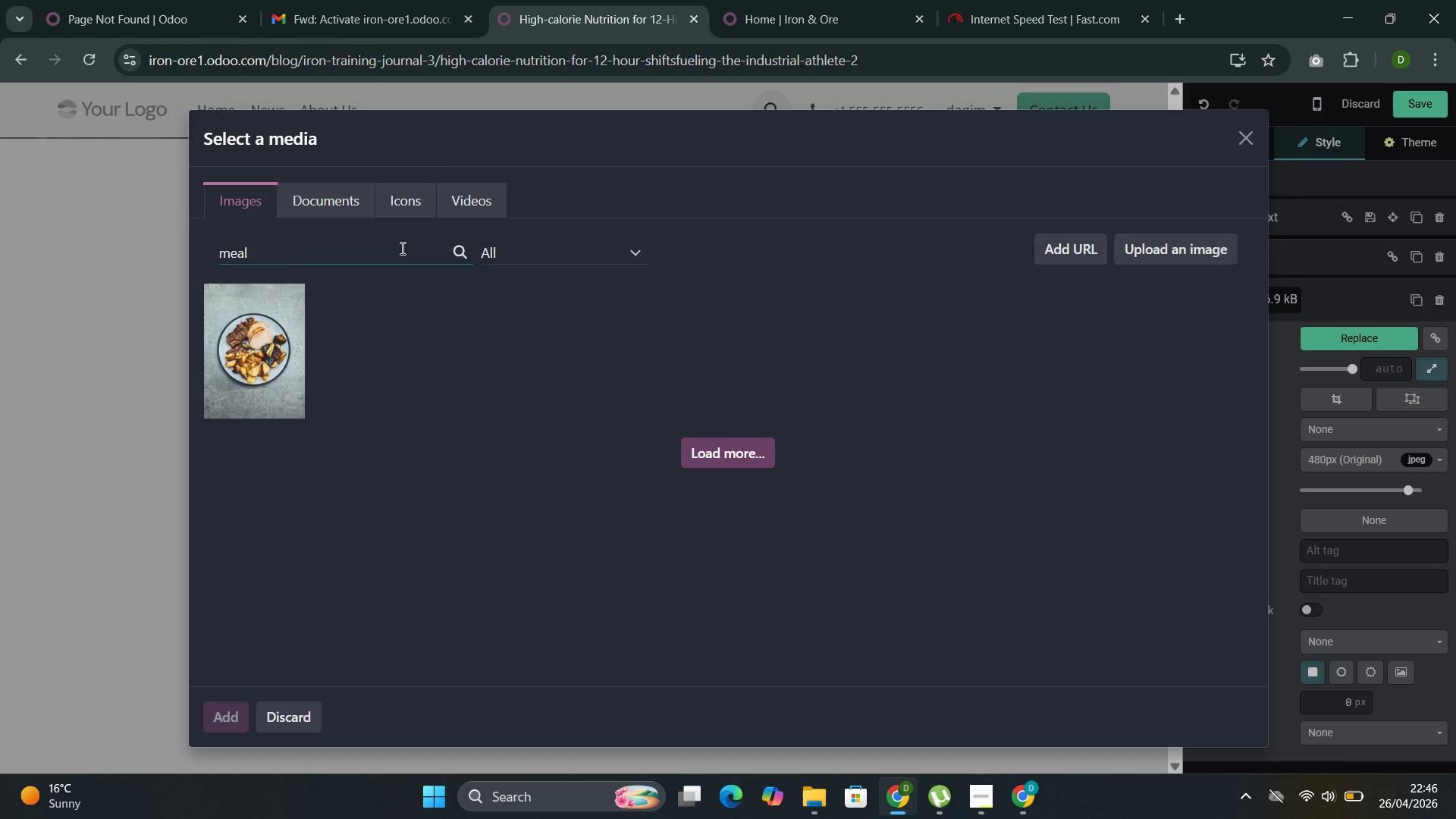 
wait(8.66)
 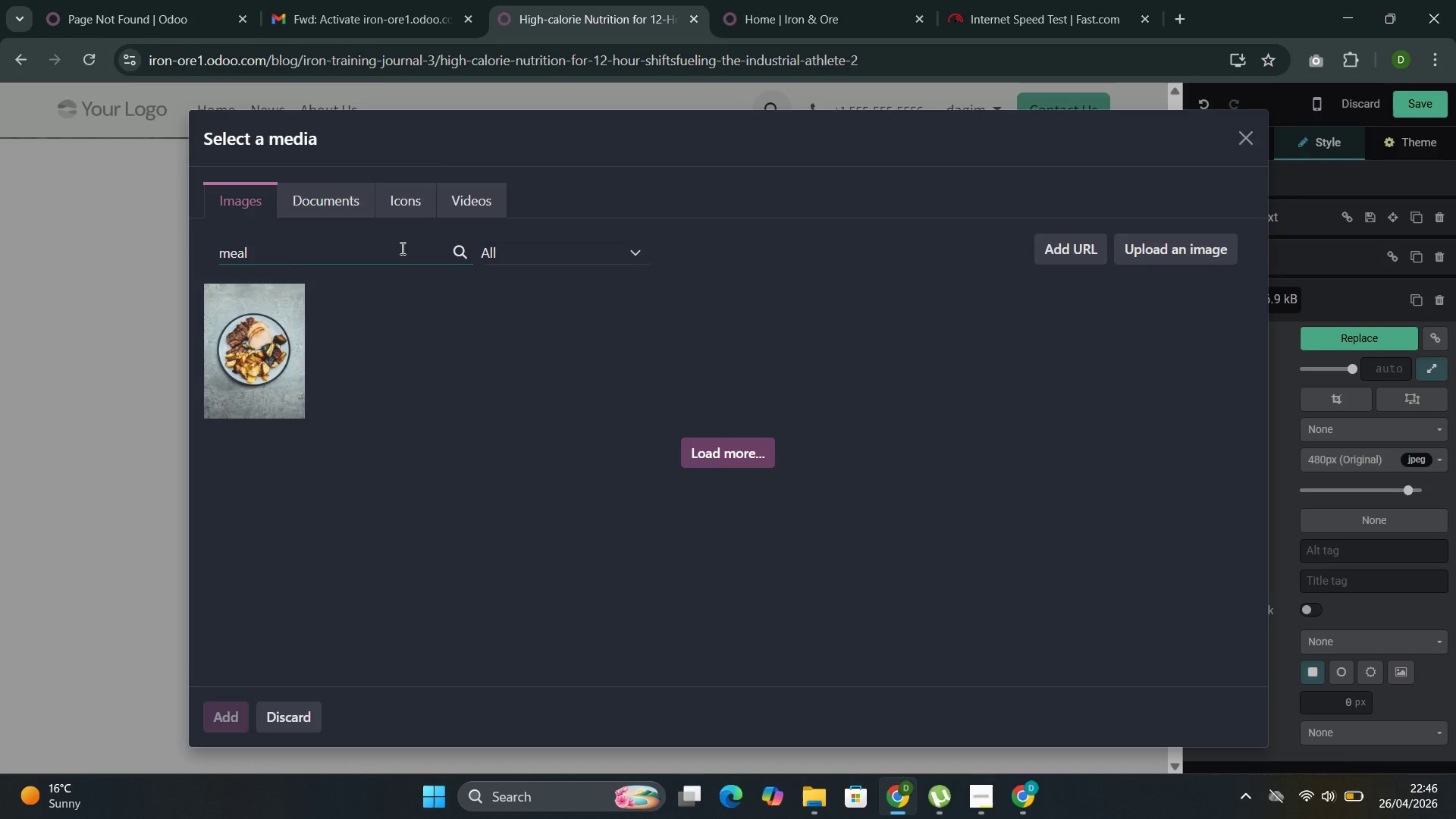 
scroll: coordinate [579, 435], scroll_direction: down, amount: 8.0
 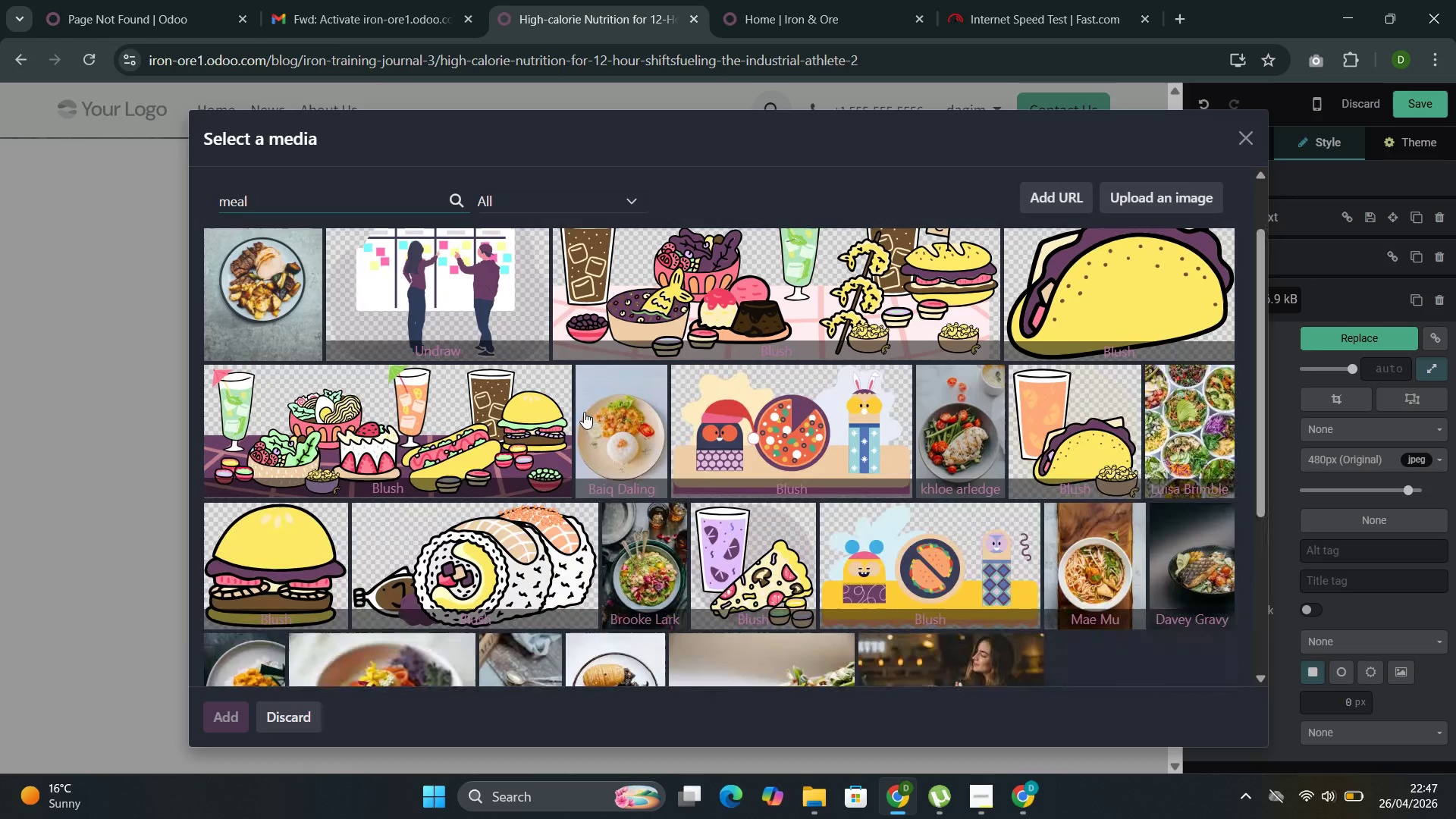 
wait(5.58)
 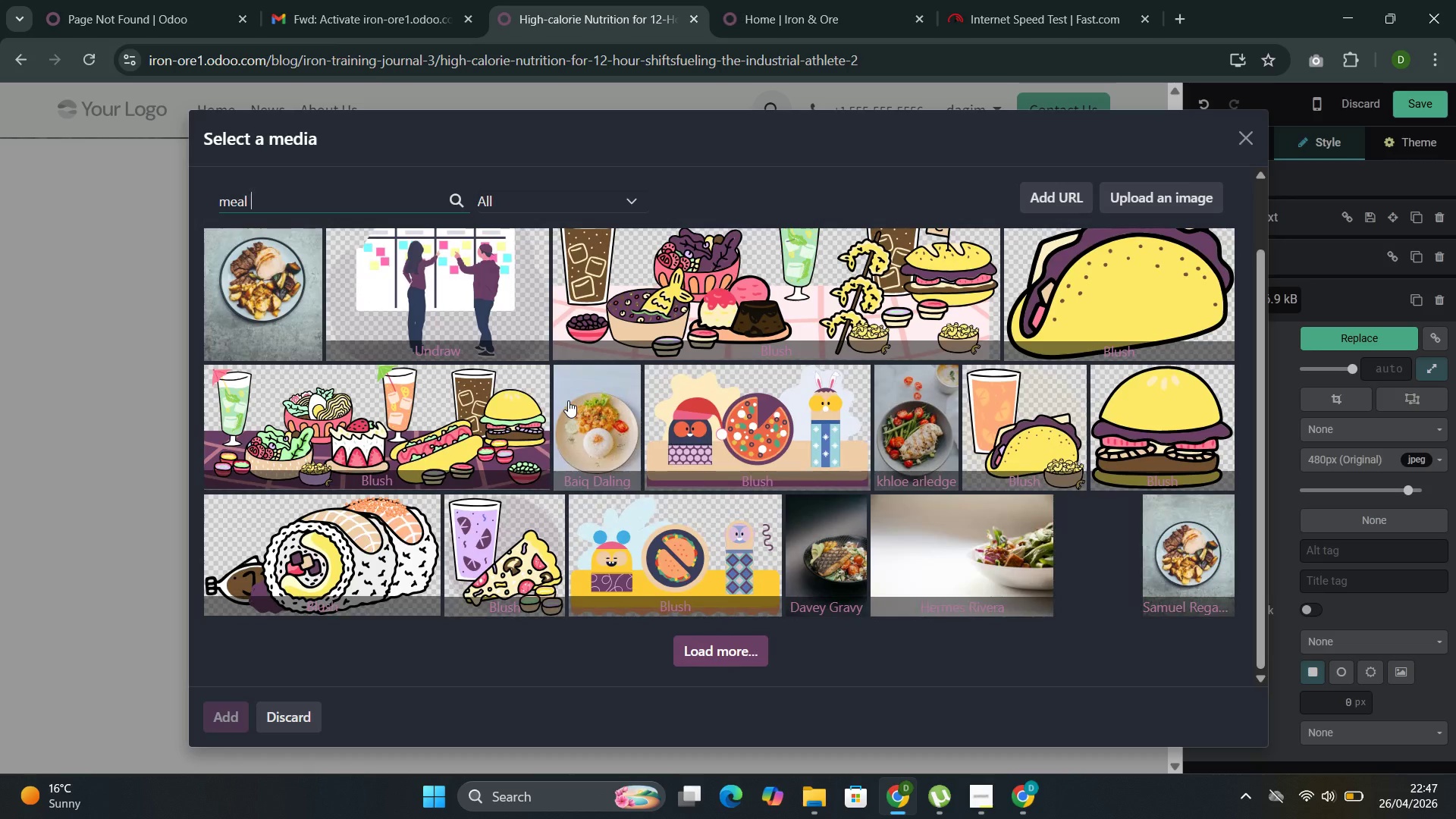 
scroll: coordinate [583, 414], scroll_direction: down, amount: 2.0
 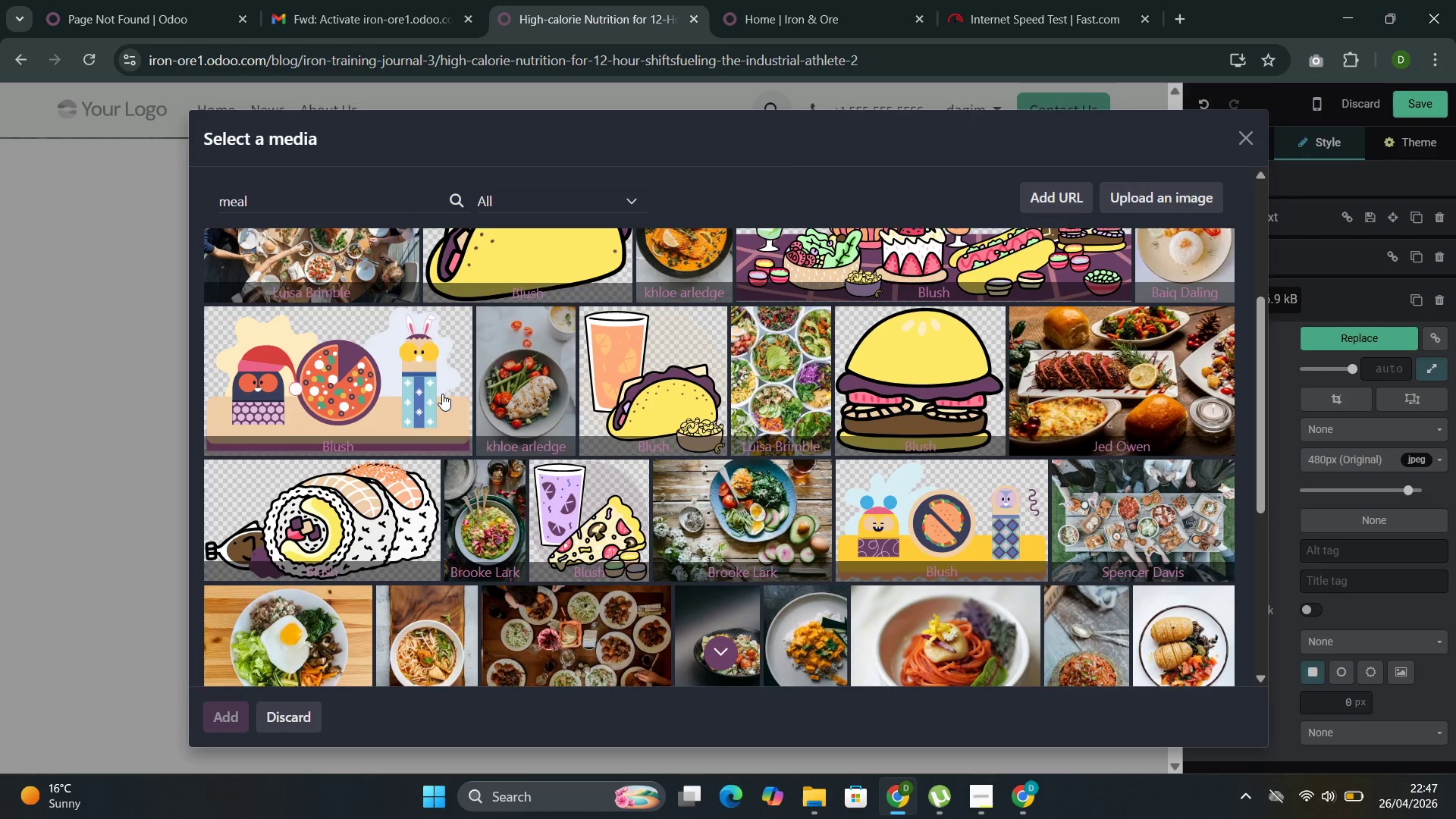 
wait(15.94)
 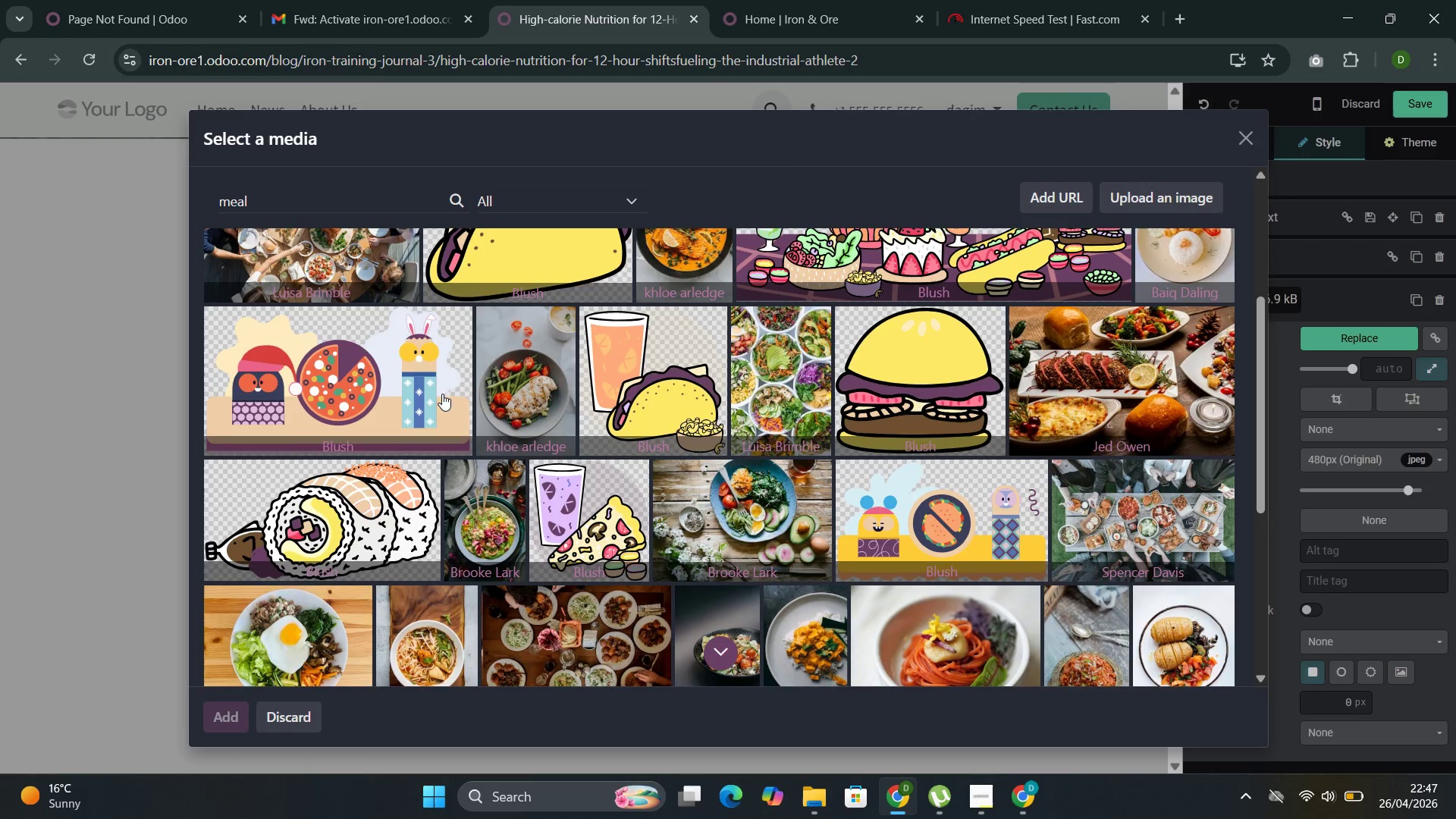 
scroll: coordinate [538, 452], scroll_direction: down, amount: 7.0
 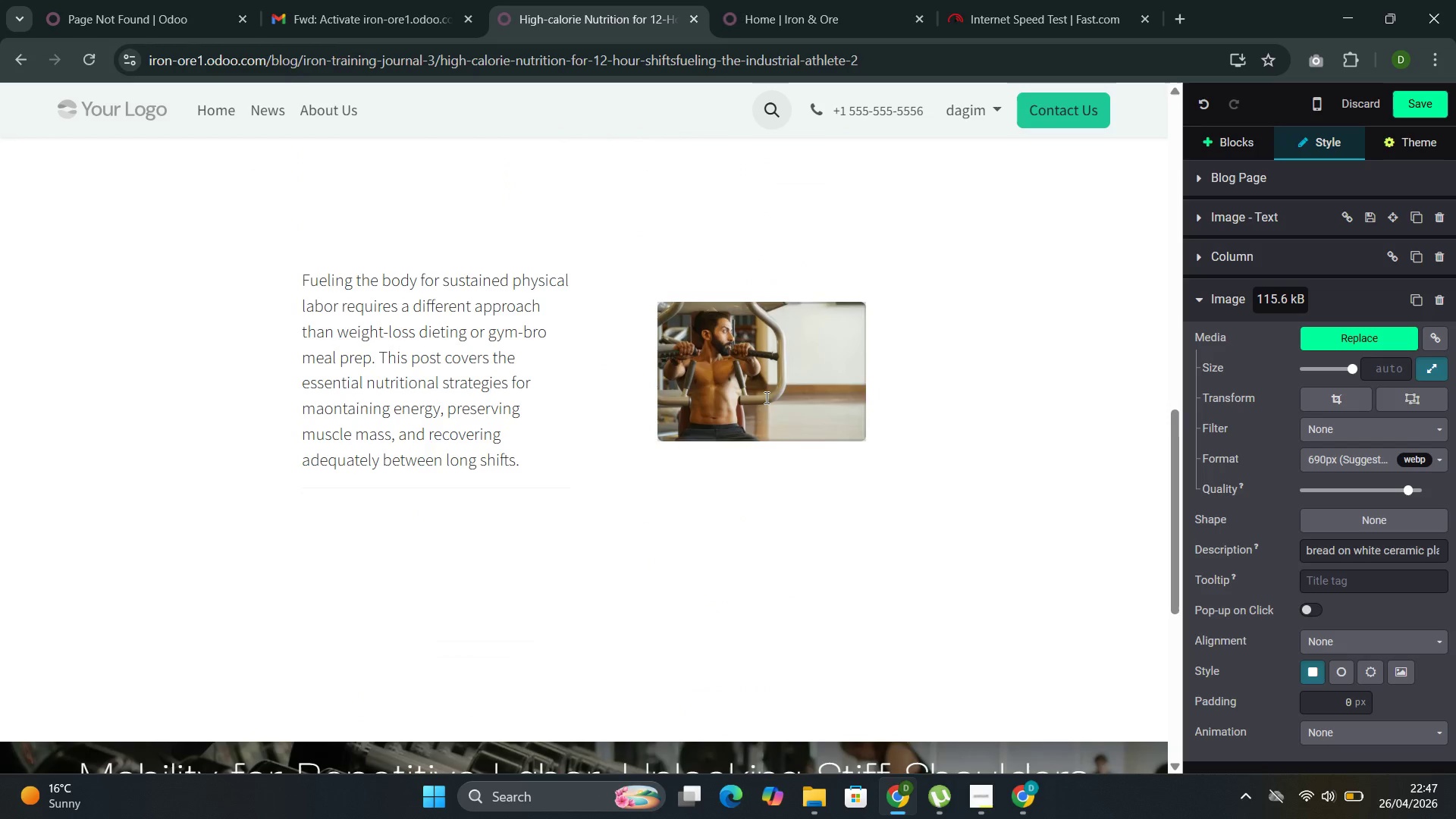 
left_click([765, 397])
 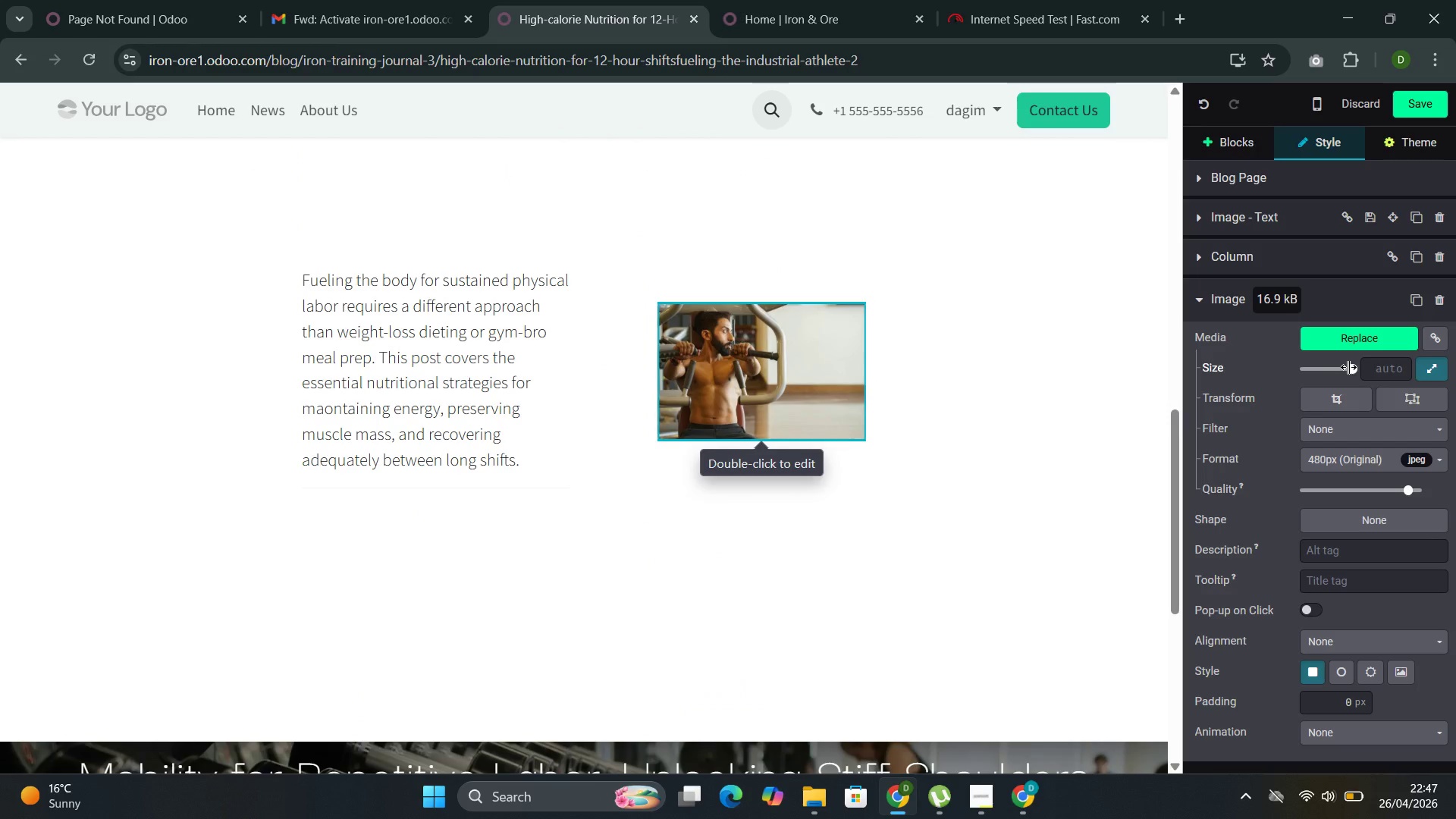 
left_click([1348, 339])
 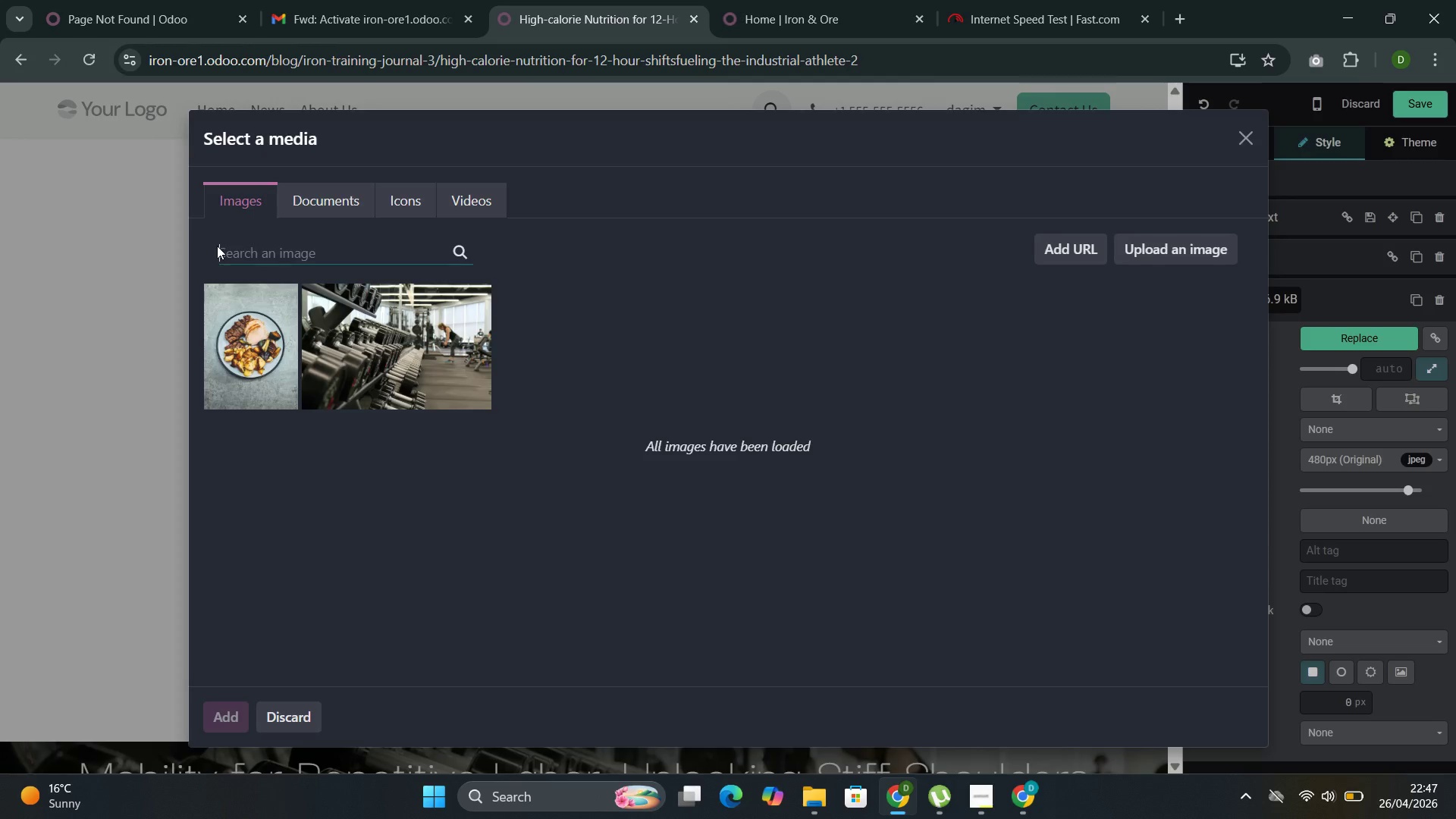 
left_click([262, 246])
 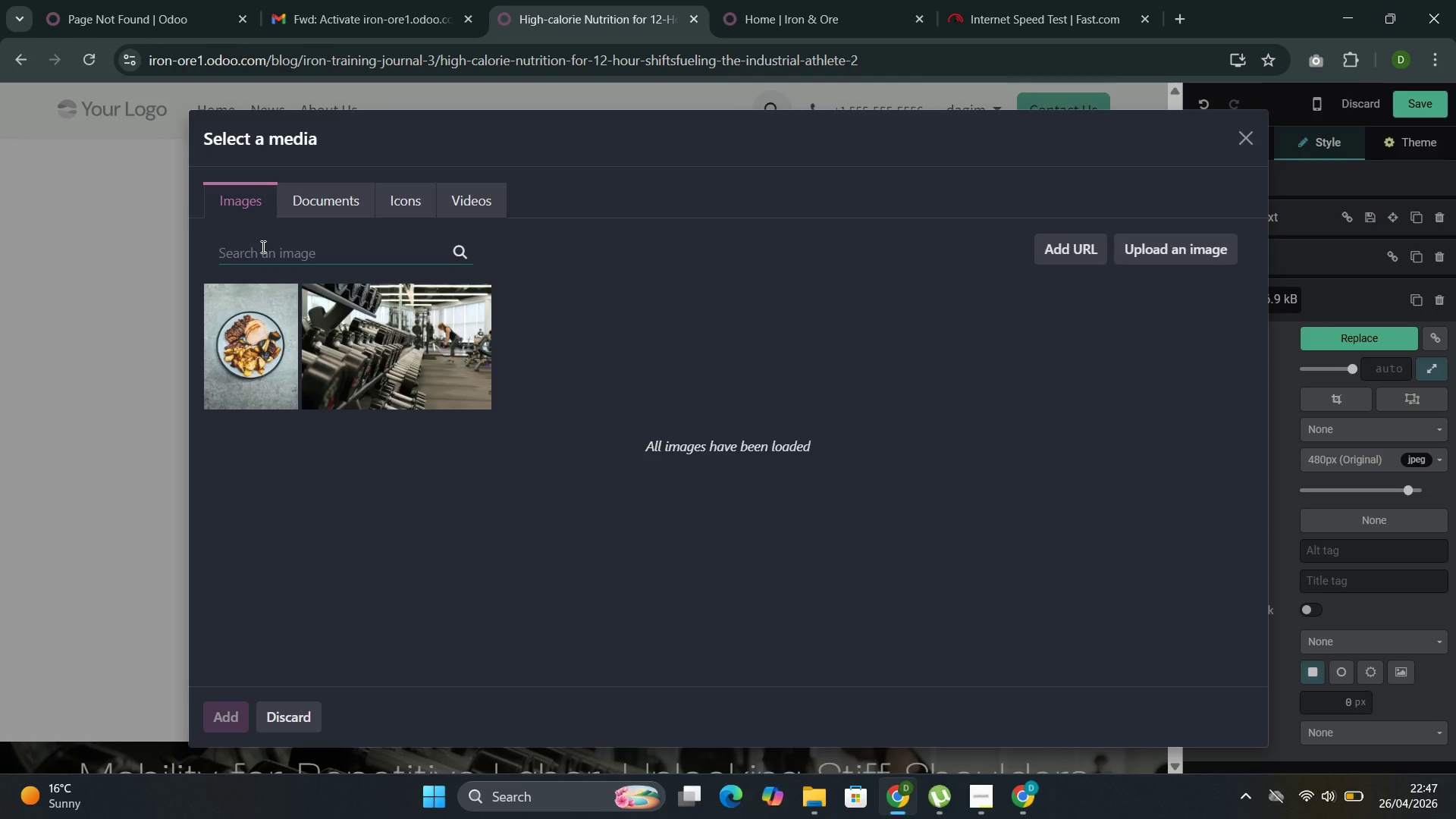 
type(meal)
 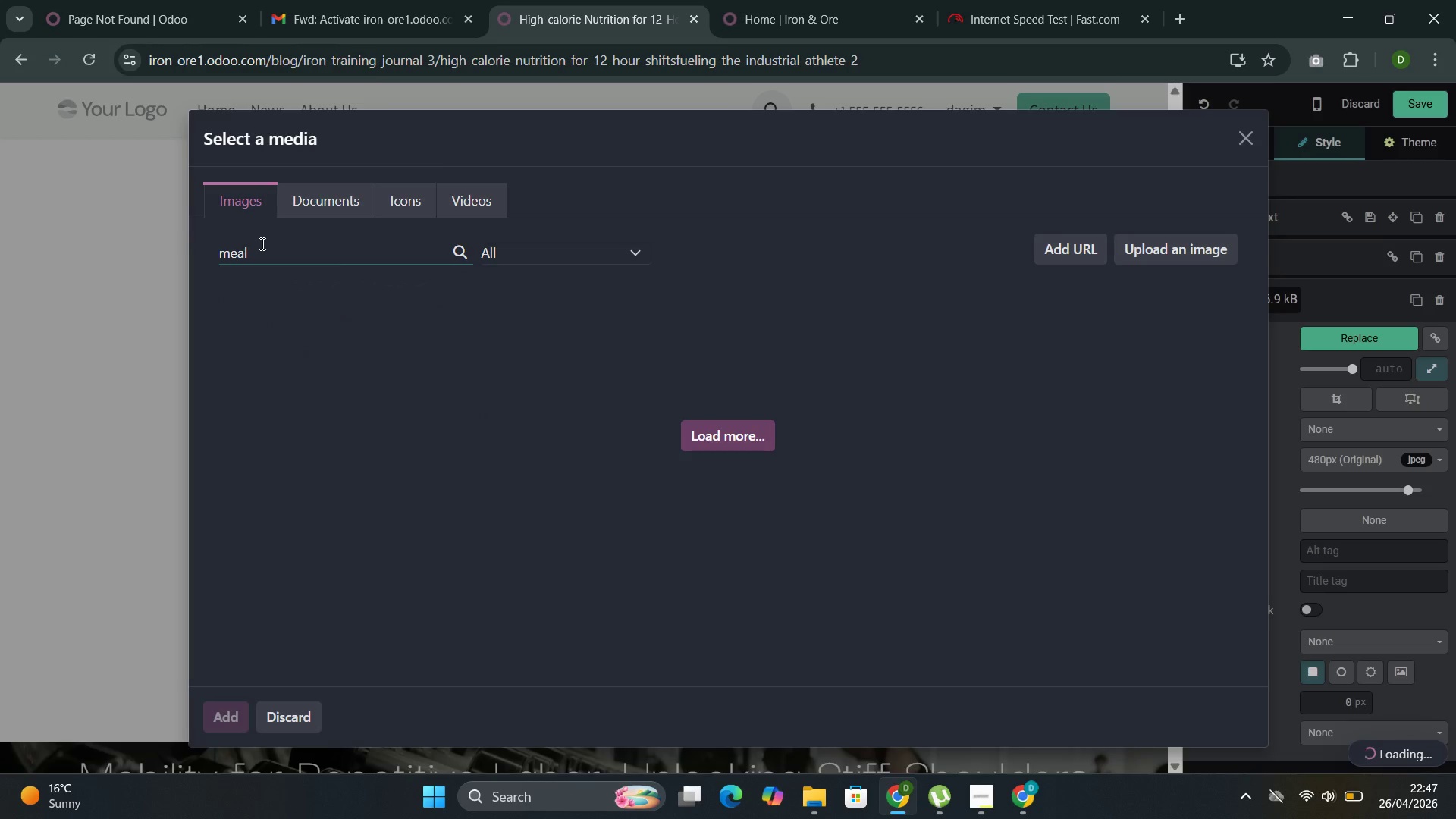 
wait(8.02)
 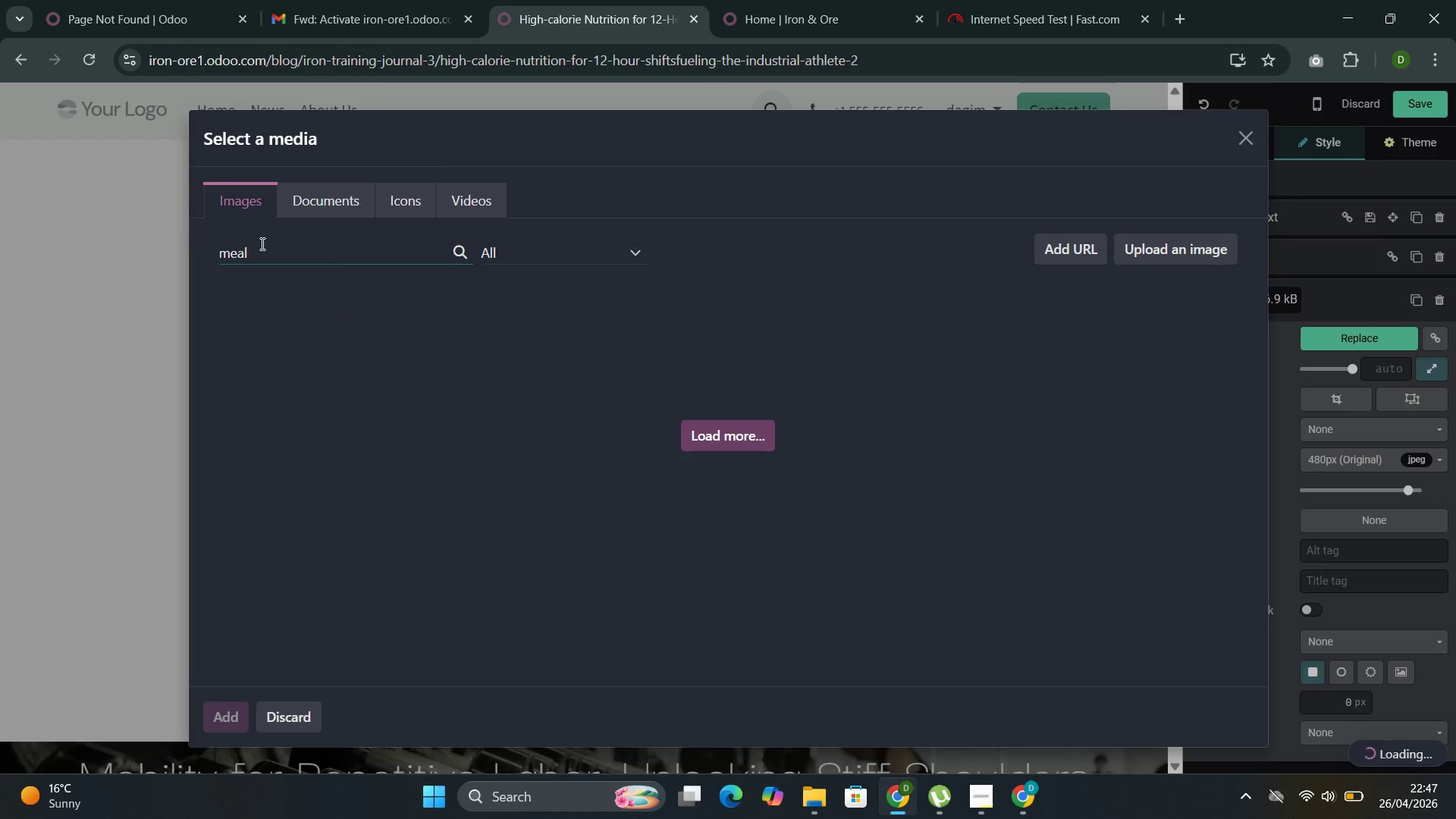 
scroll: coordinate [683, 429], scroll_direction: down, amount: 7.0
 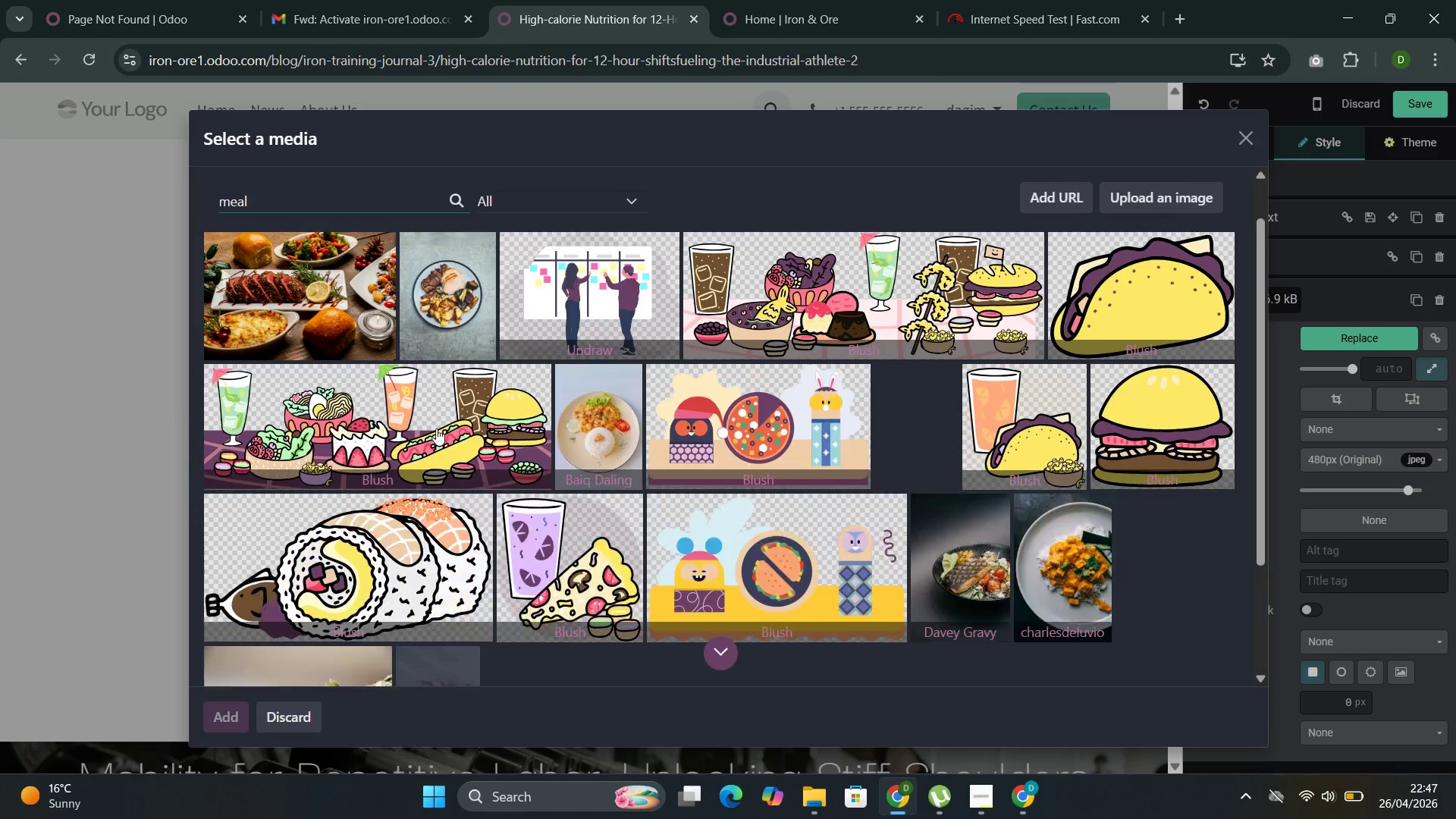 
mouse_move([426, 447])
 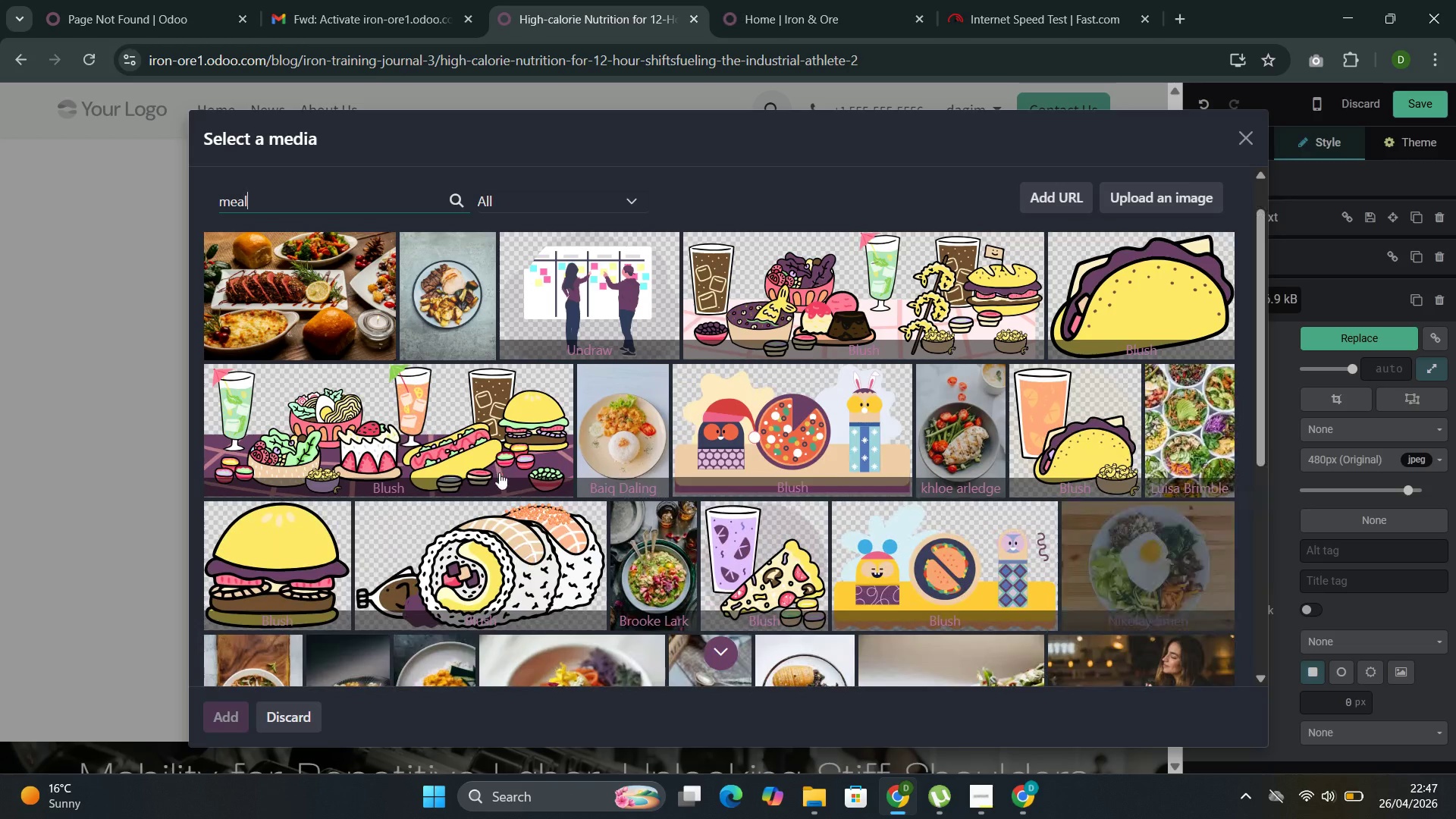 
scroll: coordinate [583, 436], scroll_direction: down, amount: 10.0
 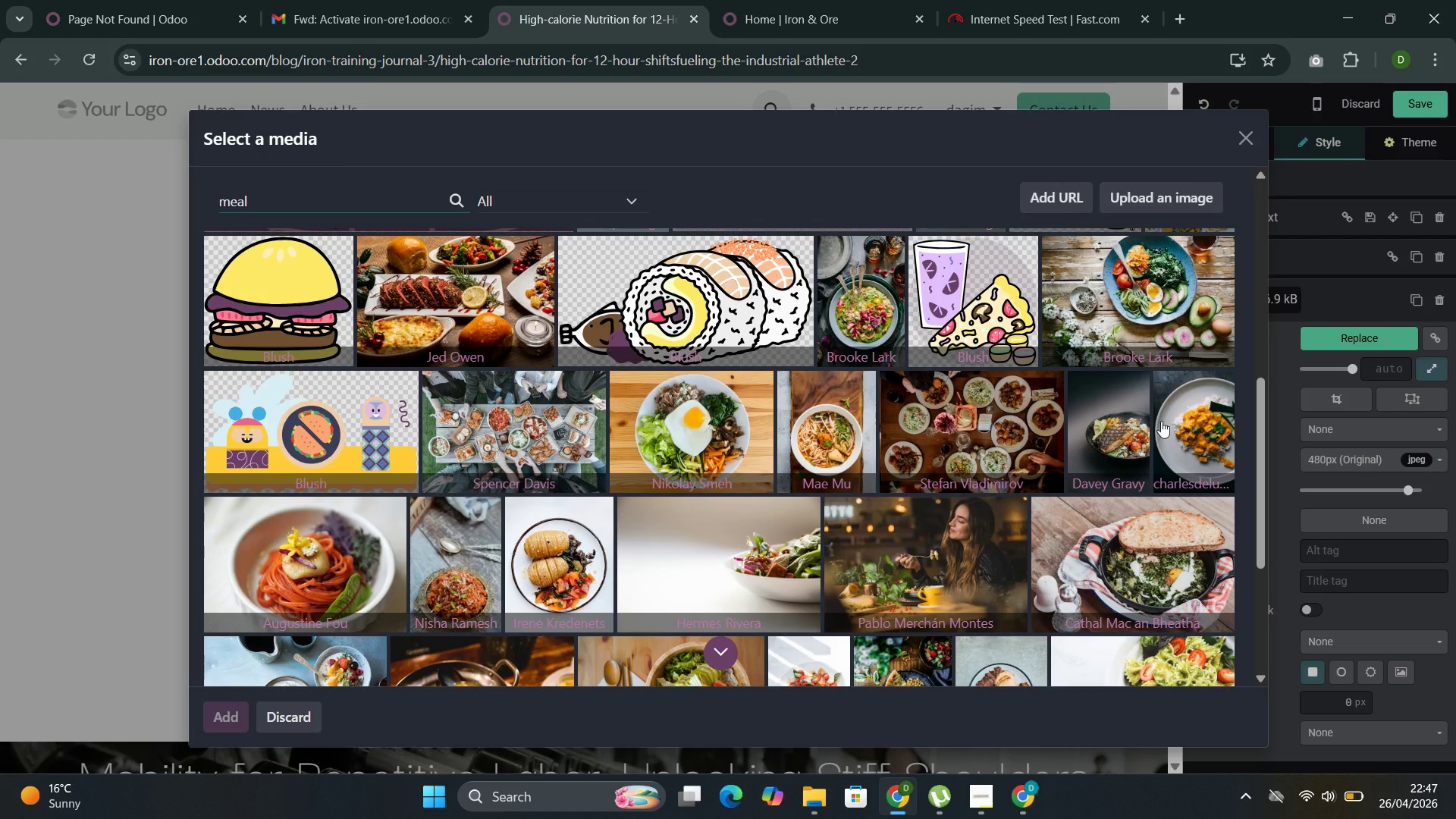 
wait(7.31)
 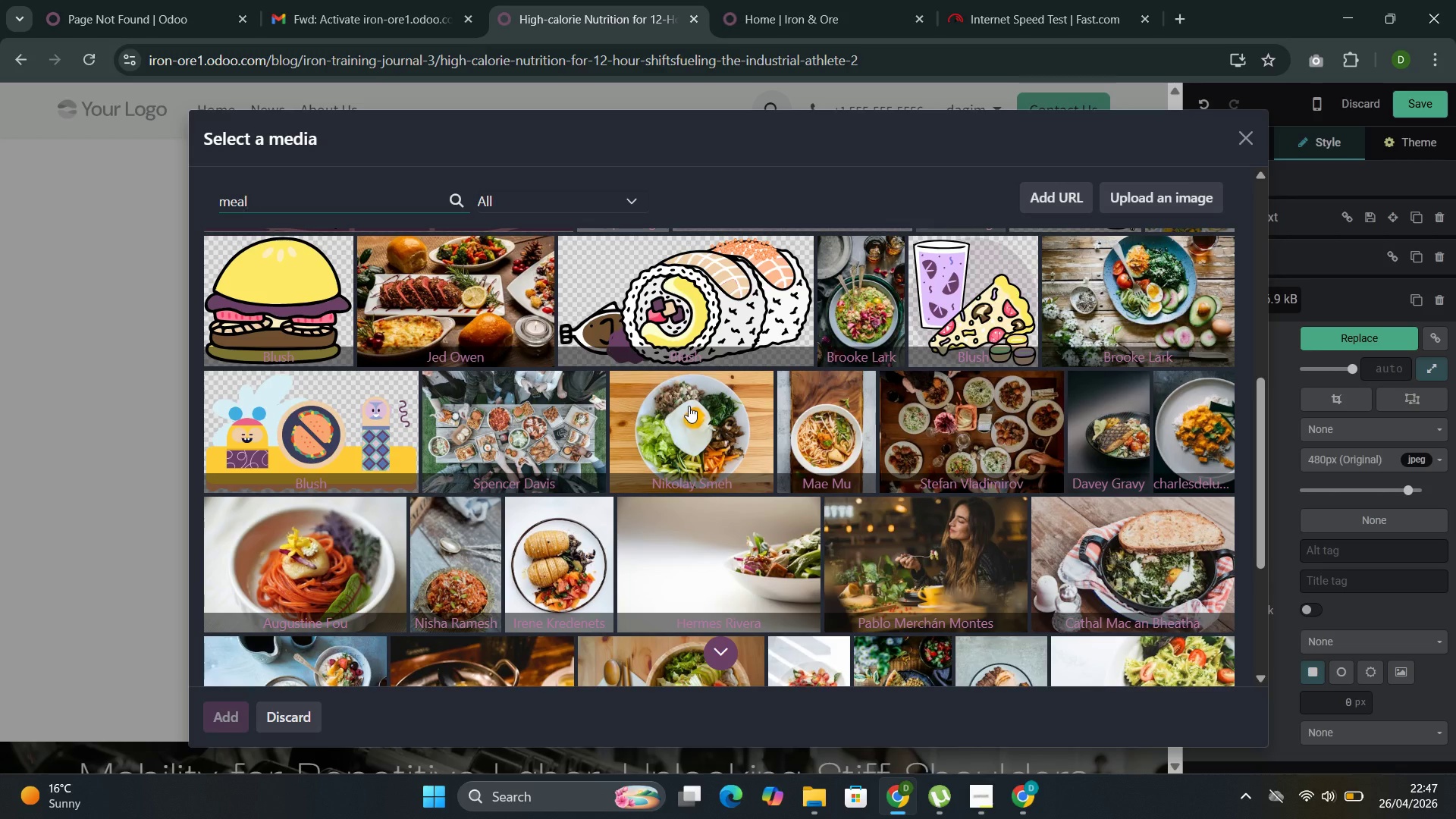 
left_click([1106, 413])
 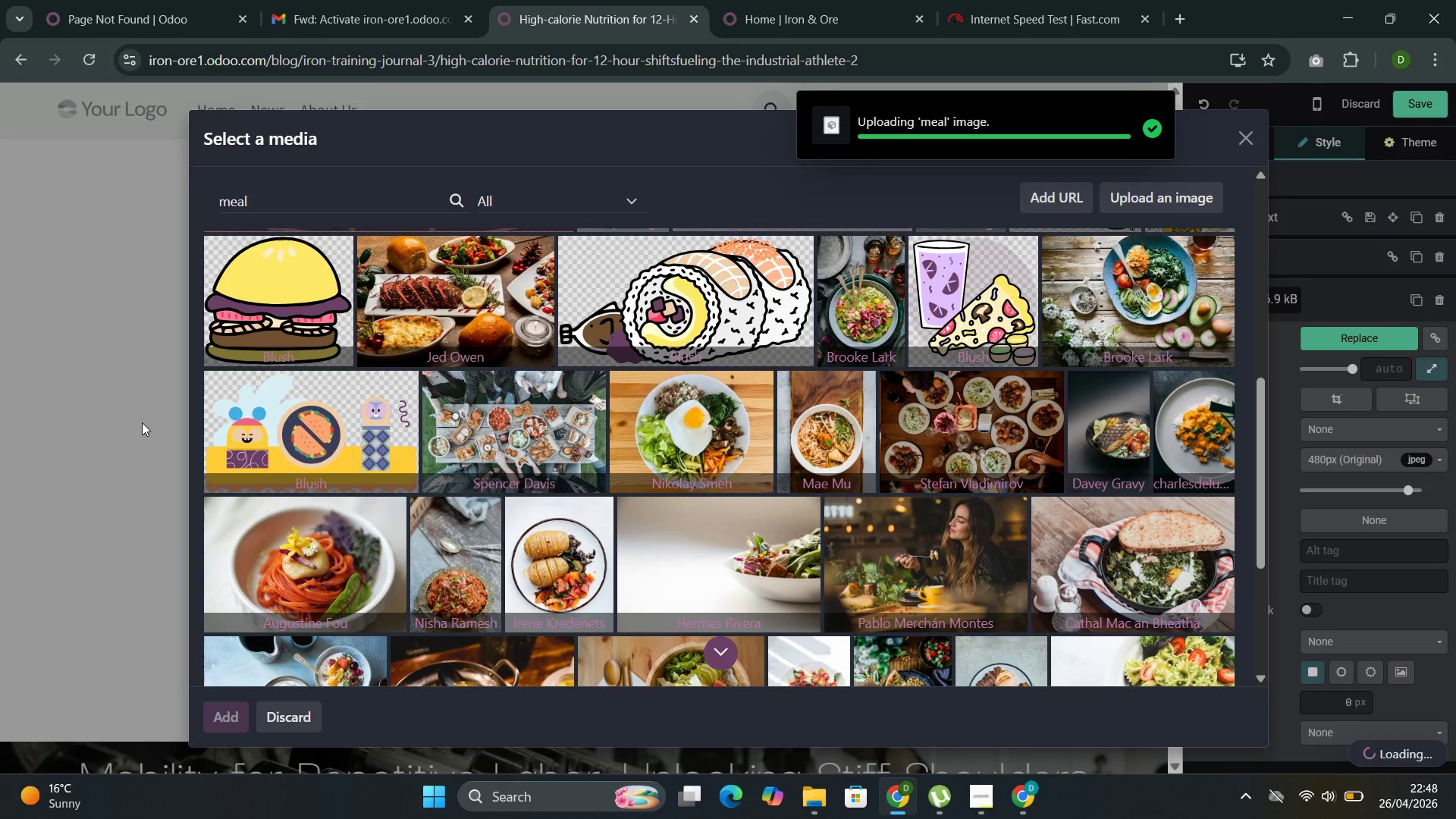 
wait(8.94)
 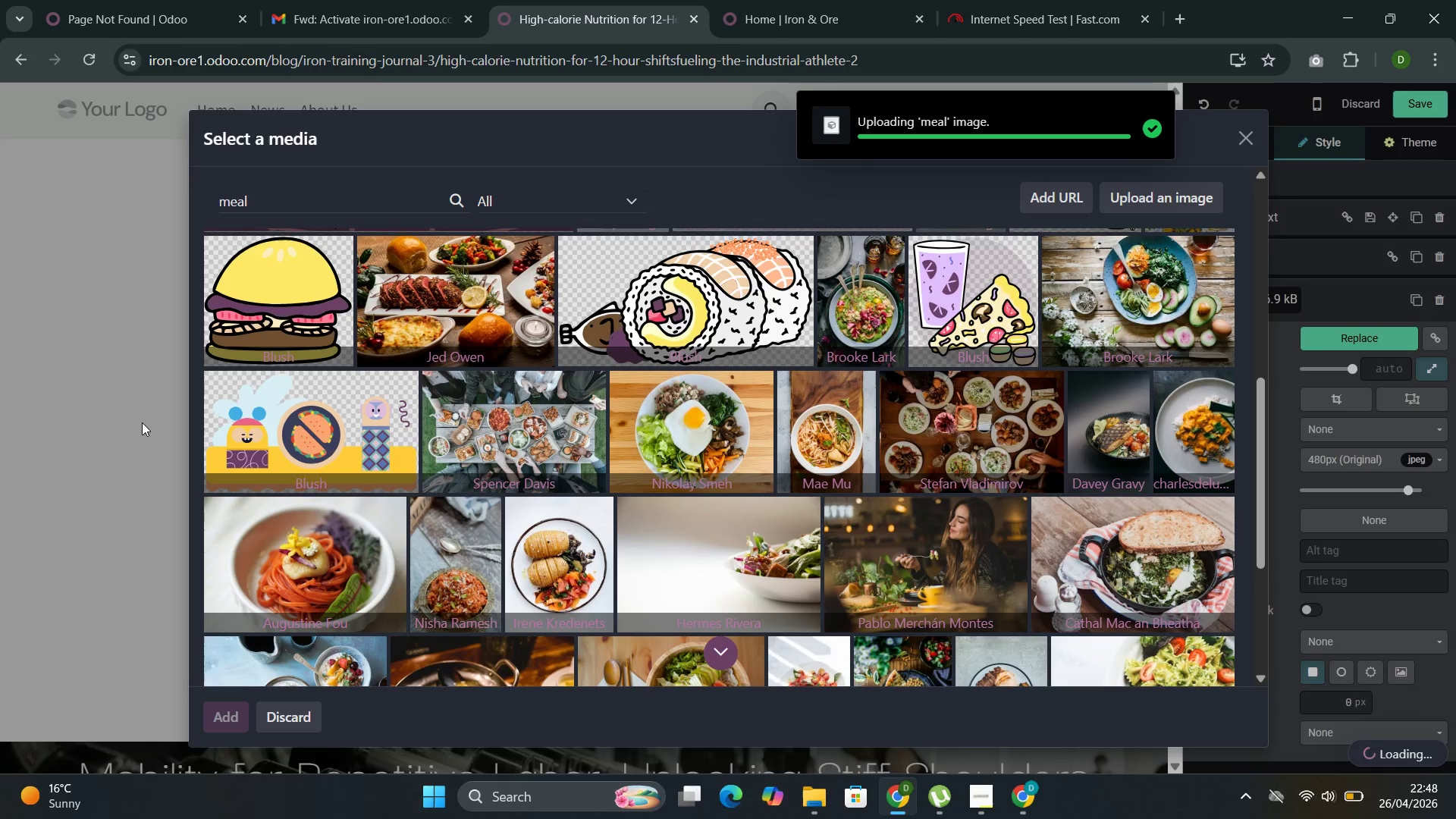 
scroll: coordinate [146, 417], scroll_direction: up, amount: 4.0
 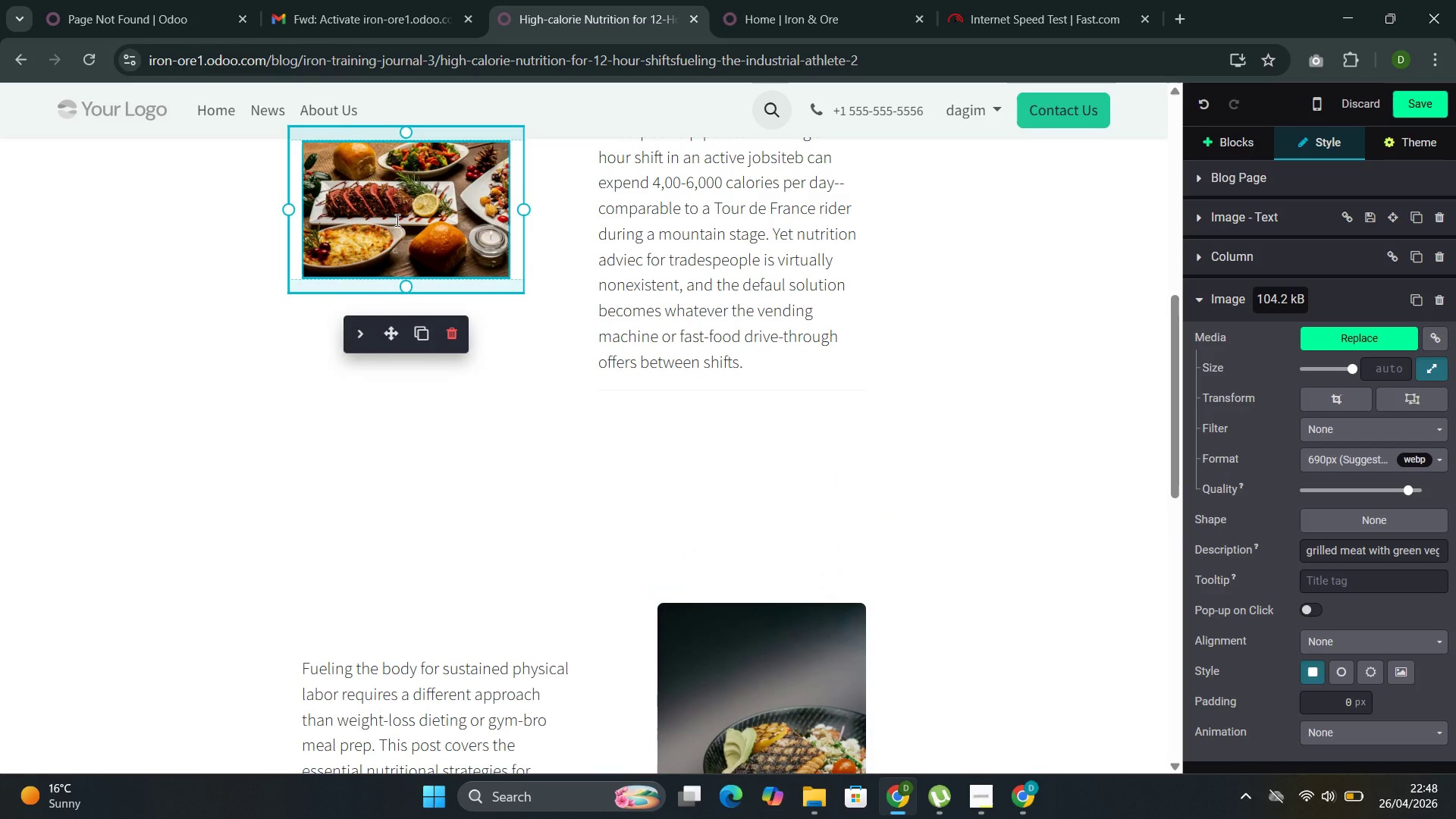 
double_click([396, 220])
 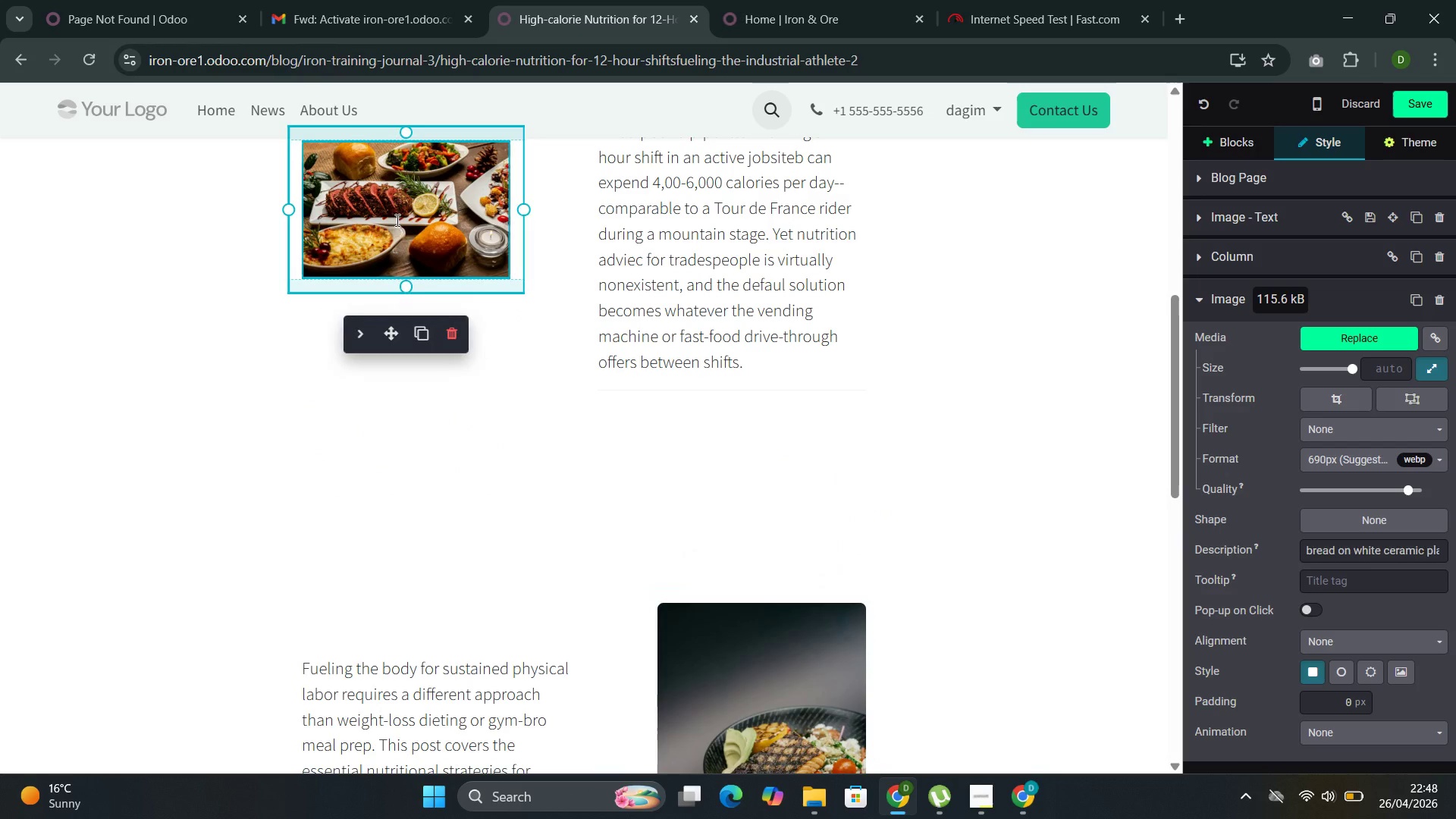 
triple_click([396, 220])
 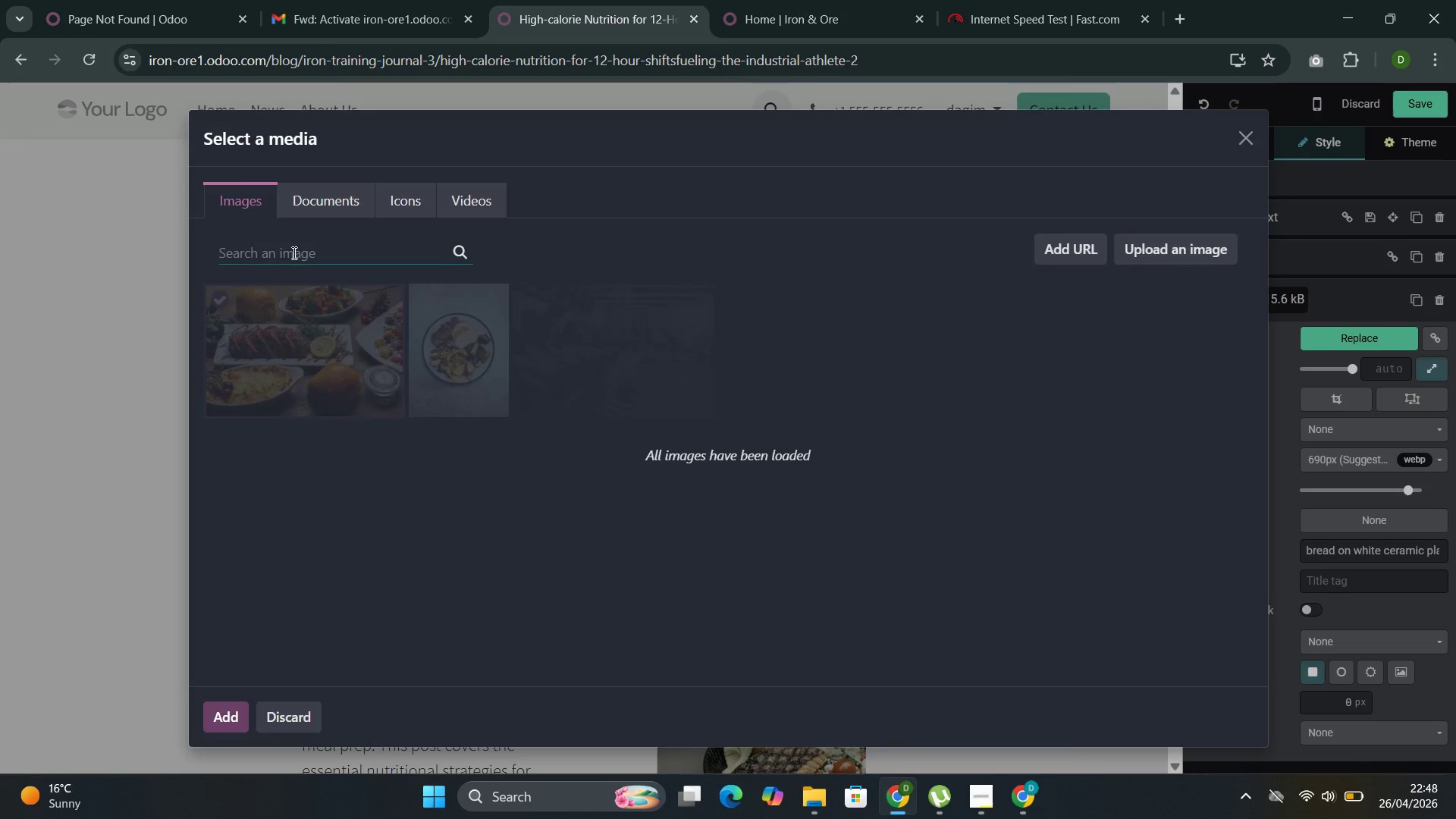 
left_click([293, 253])
 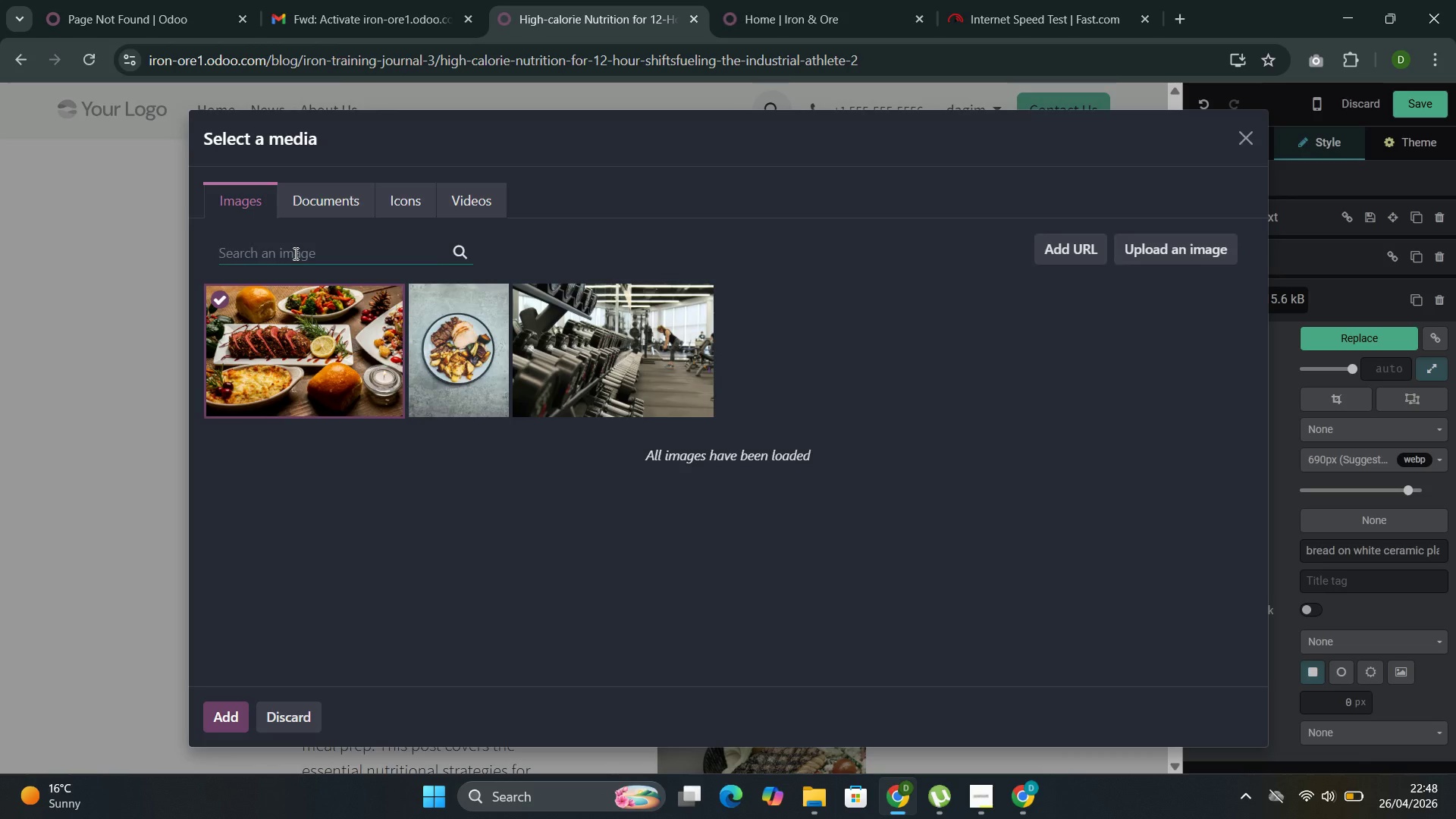 
type(meal)
 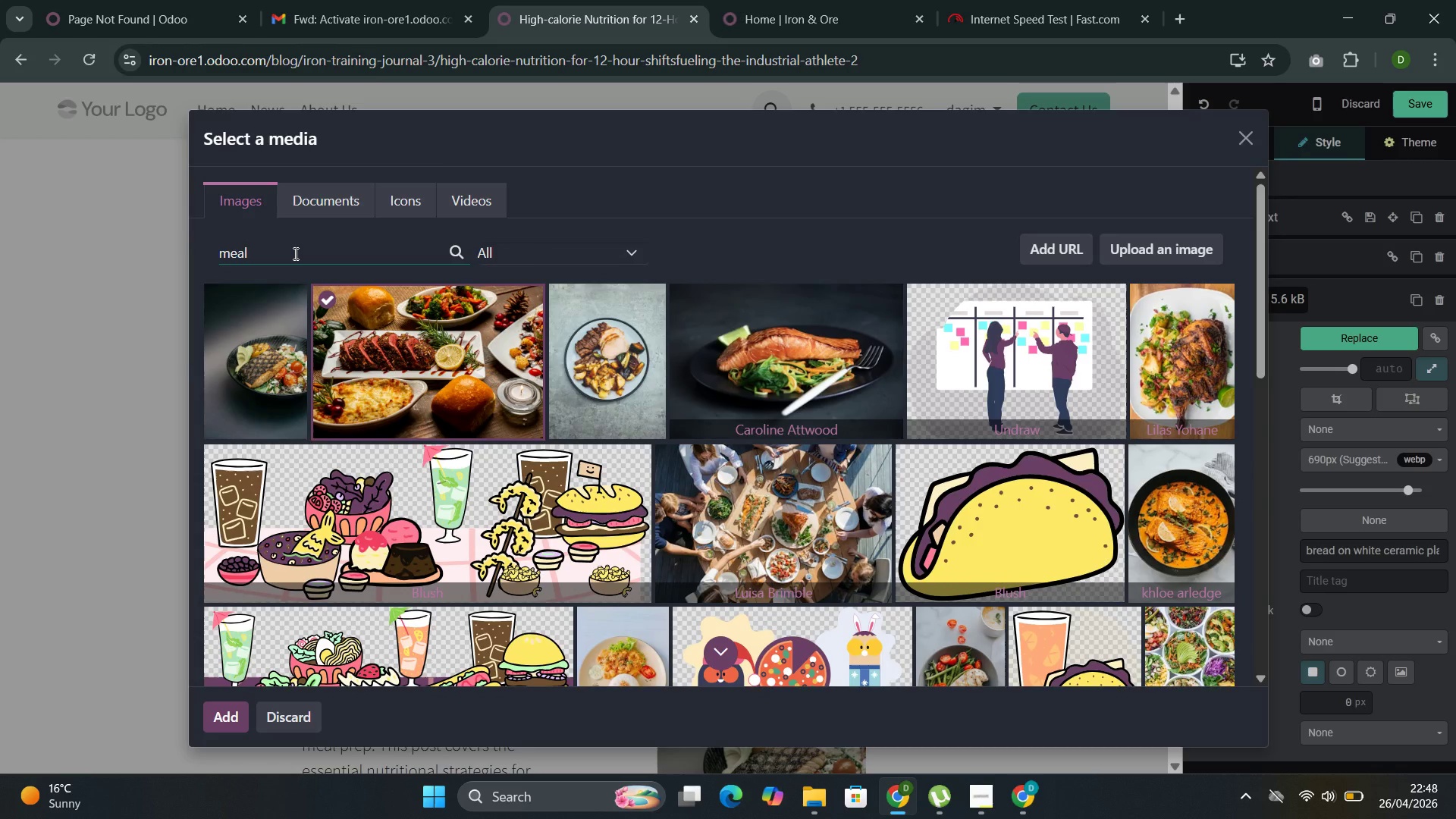 
wait(11.8)
 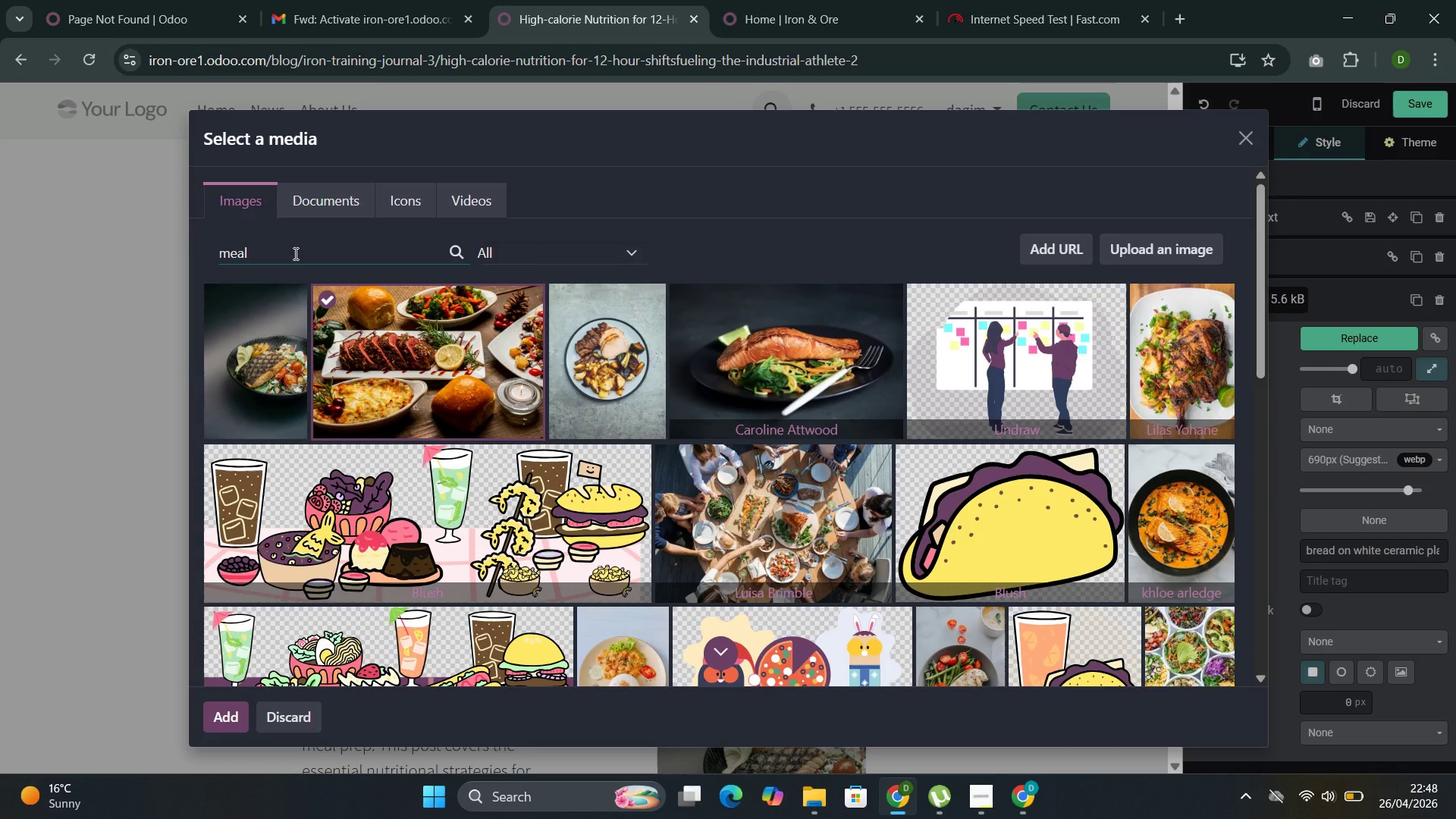 
scroll: coordinate [494, 384], scroll_direction: down, amount: 6.0
 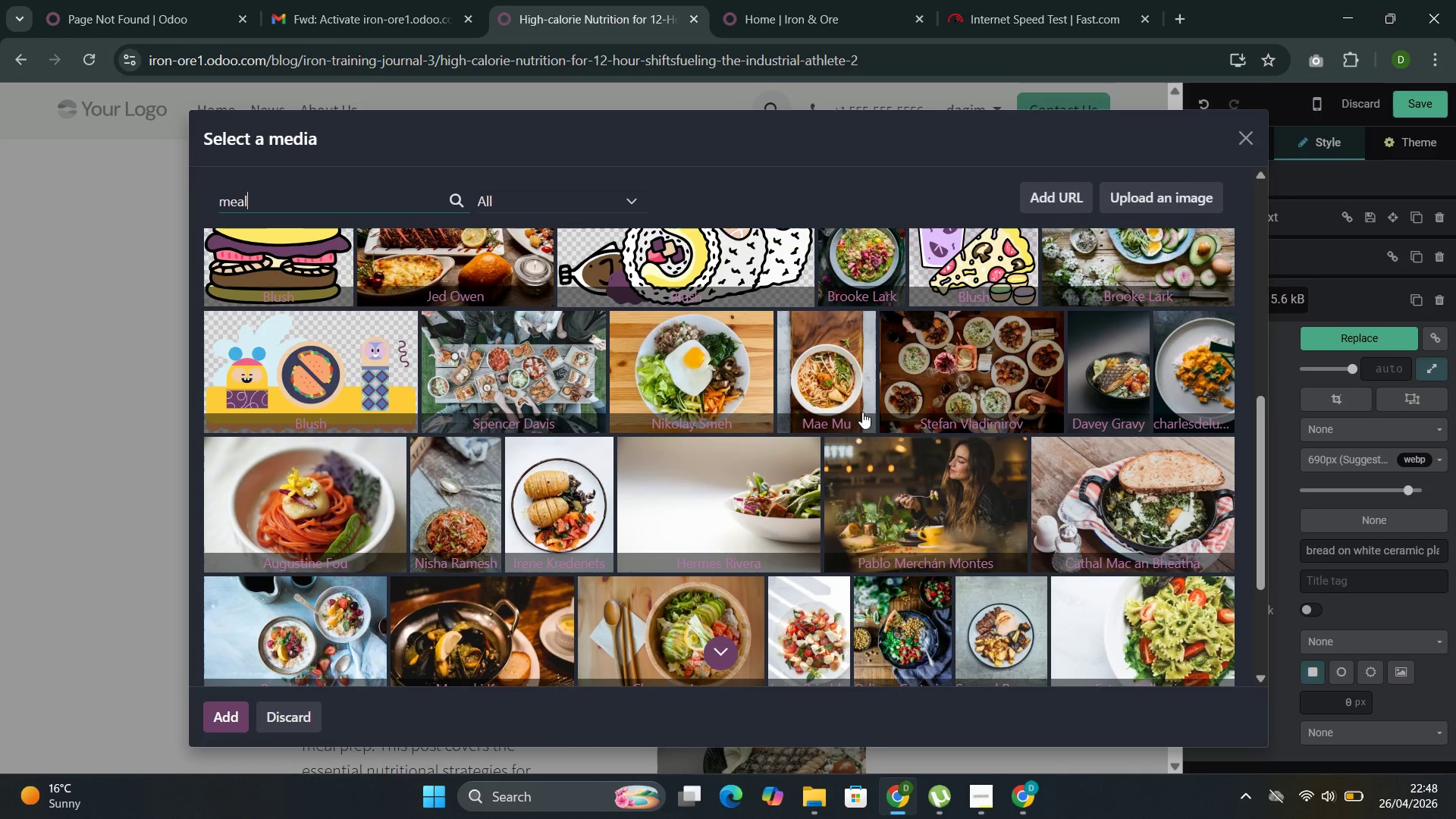 
left_click([798, 359])
 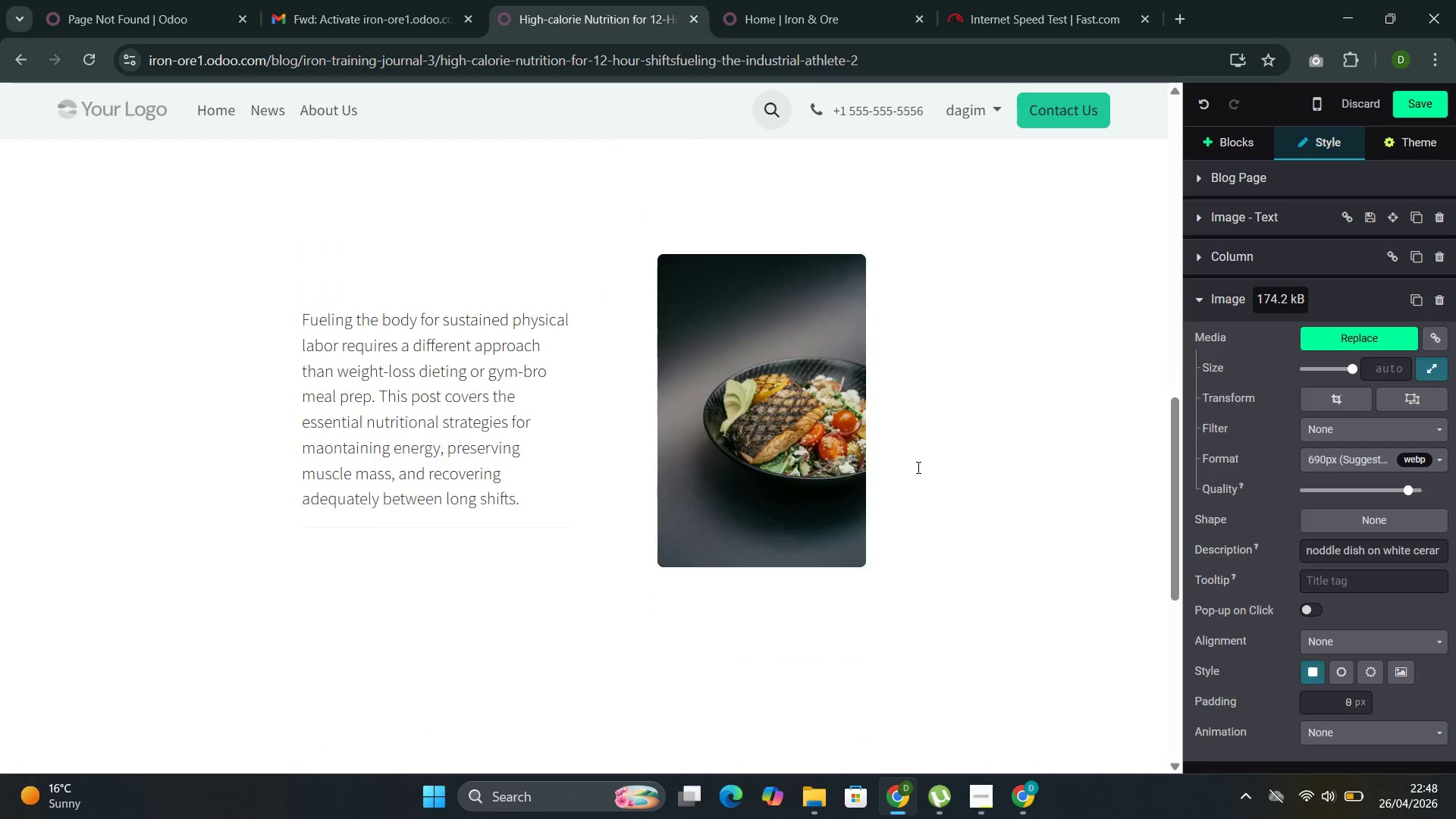 
wait(29.16)
 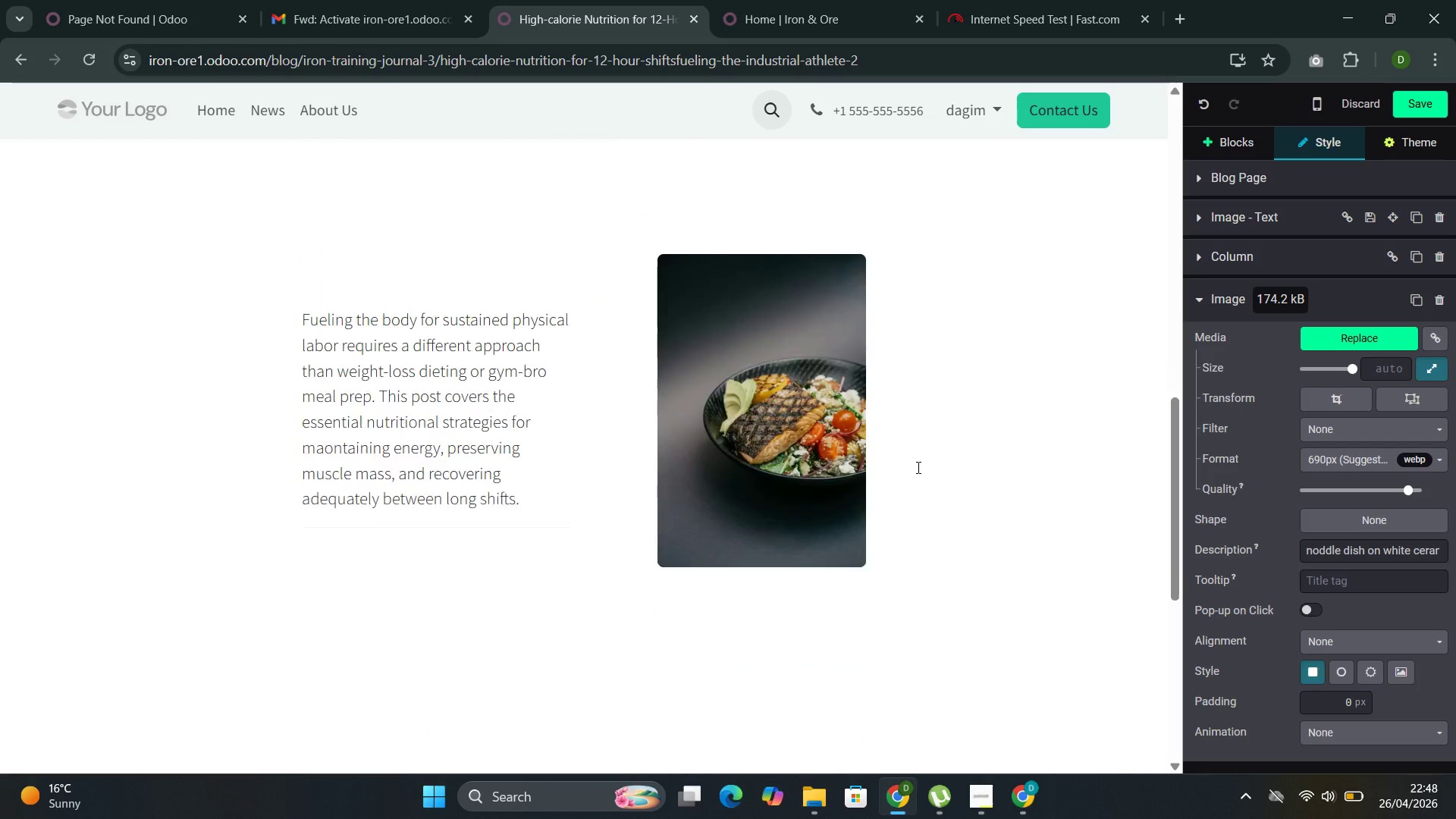 
left_click([639, 654])
 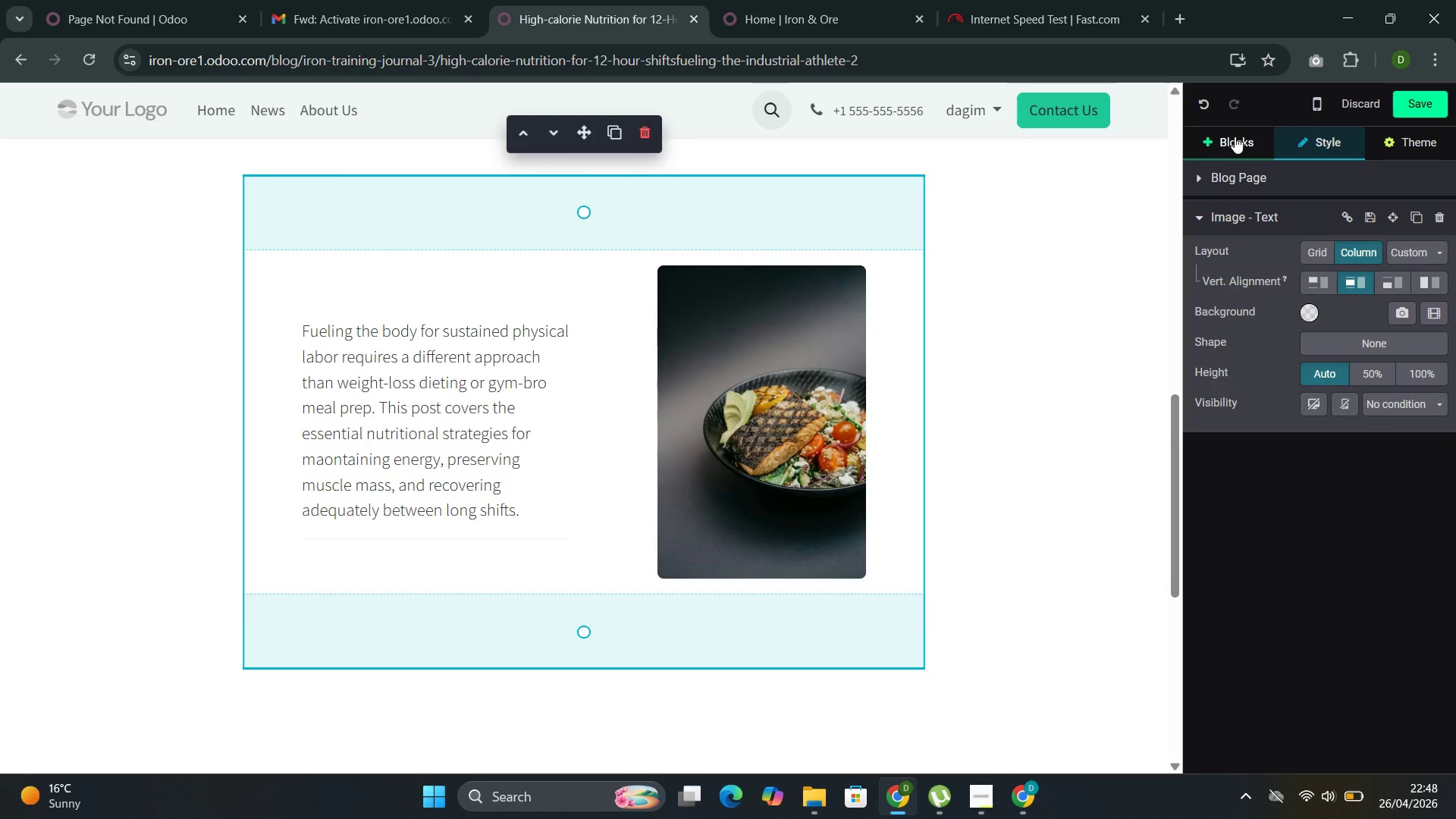 
left_click([1230, 134])
 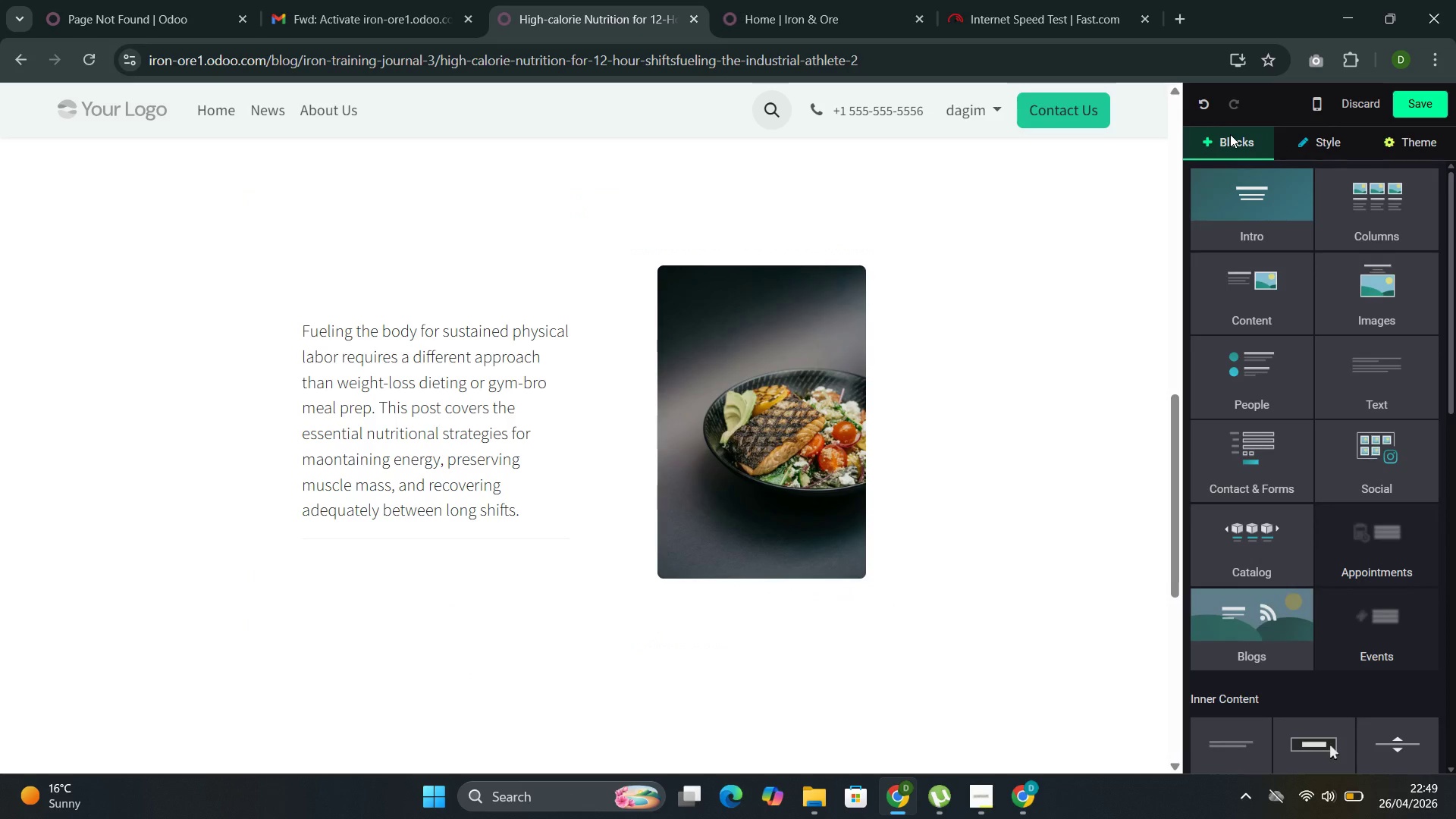 
wait(29.02)
 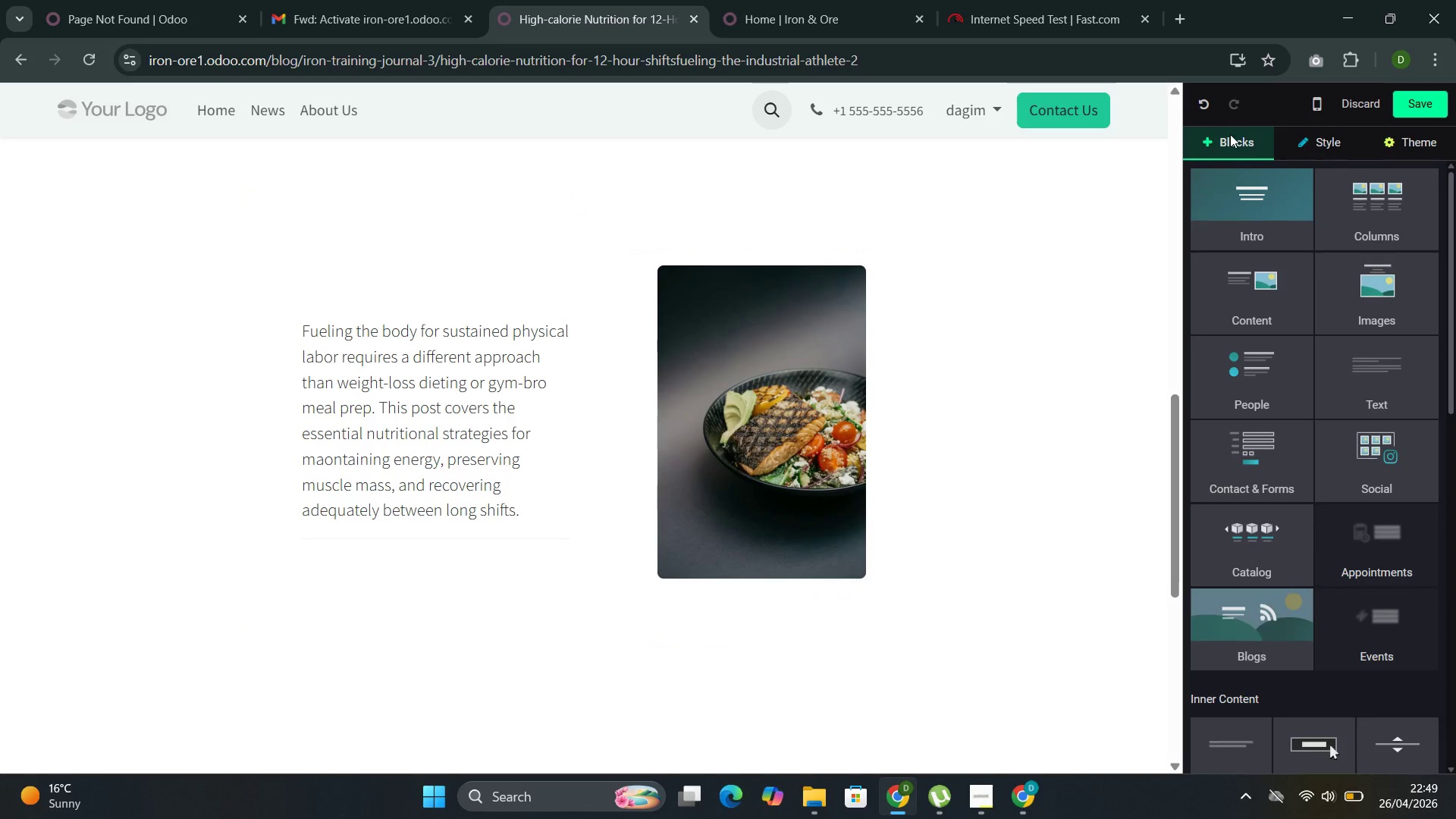 
scroll: coordinate [1285, 262], scroll_direction: up, amount: 1.0
 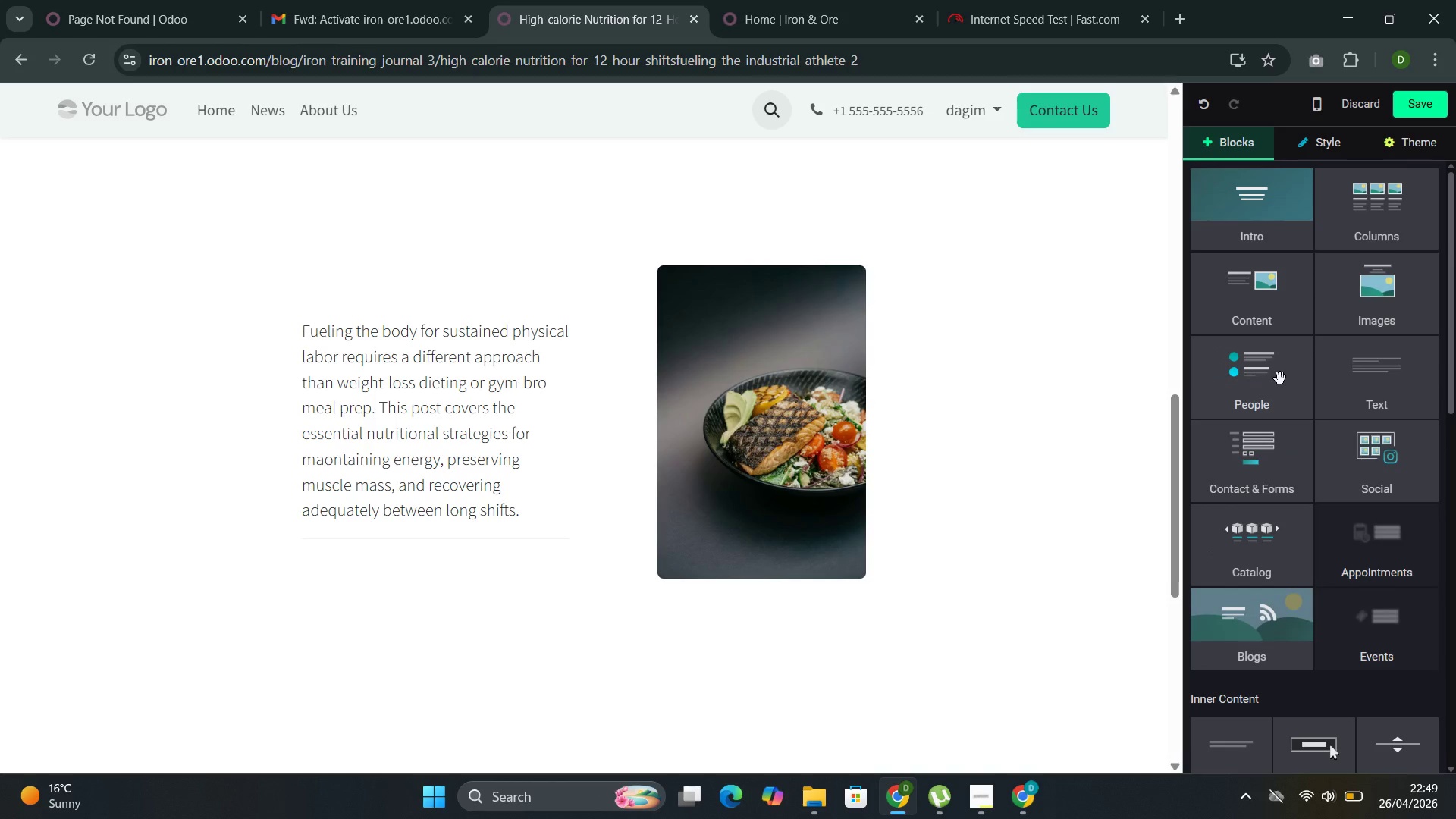 
left_click([1280, 379])
 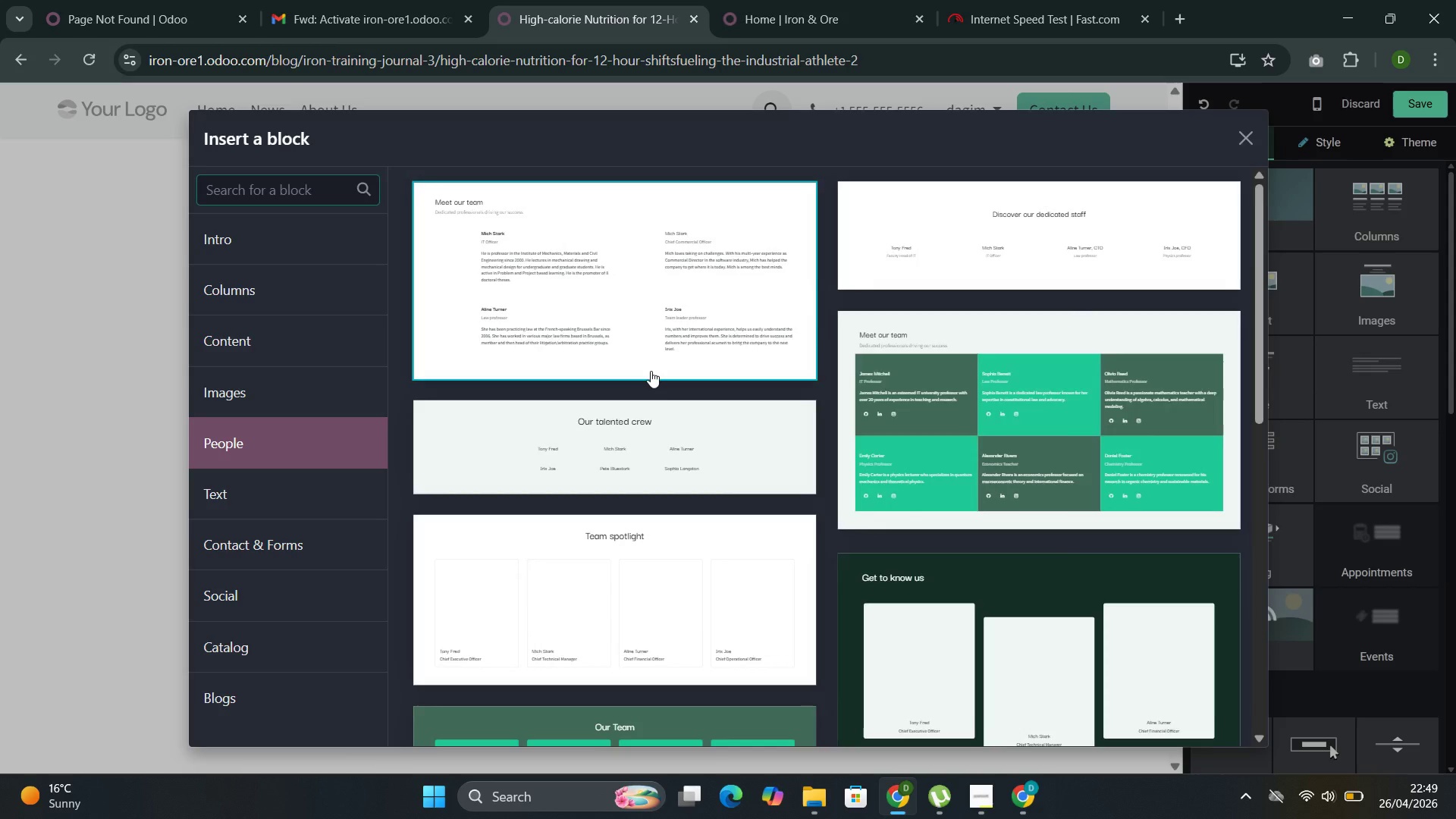 
scroll: coordinate [658, 382], scroll_direction: down, amount: 10.0
 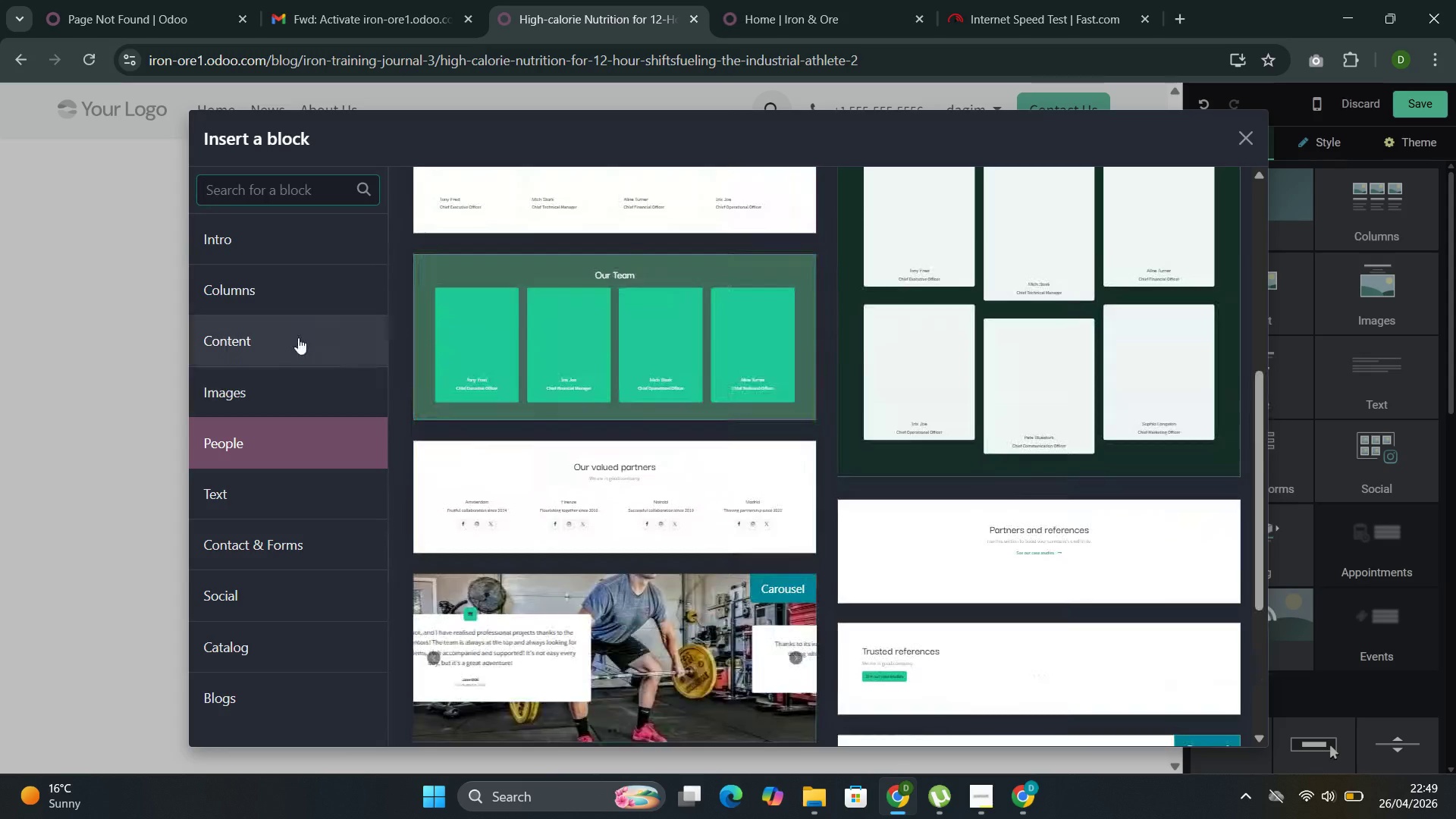 
left_click([300, 336])
 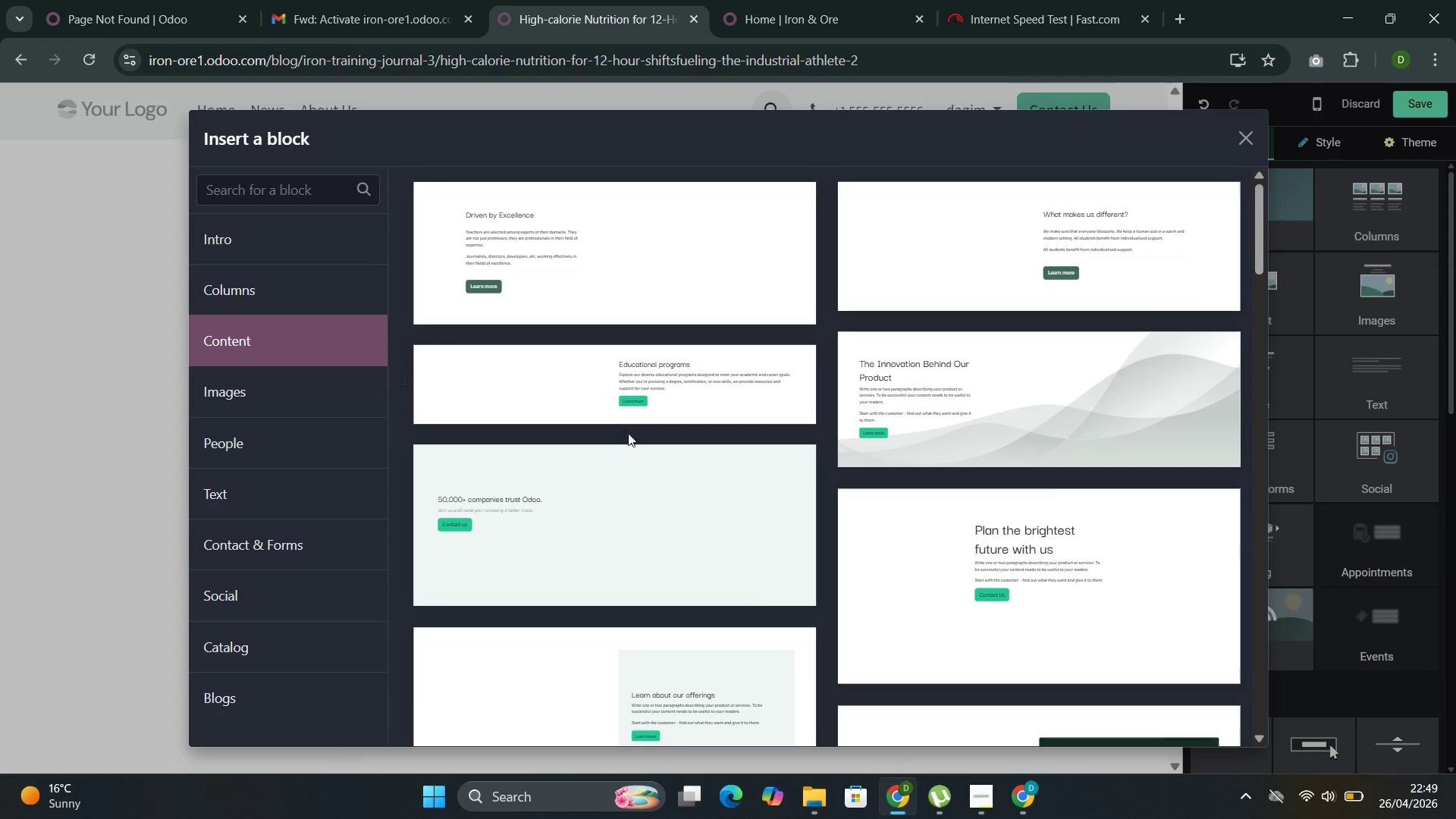 
scroll: coordinate [632, 435], scroll_direction: down, amount: 12.0
 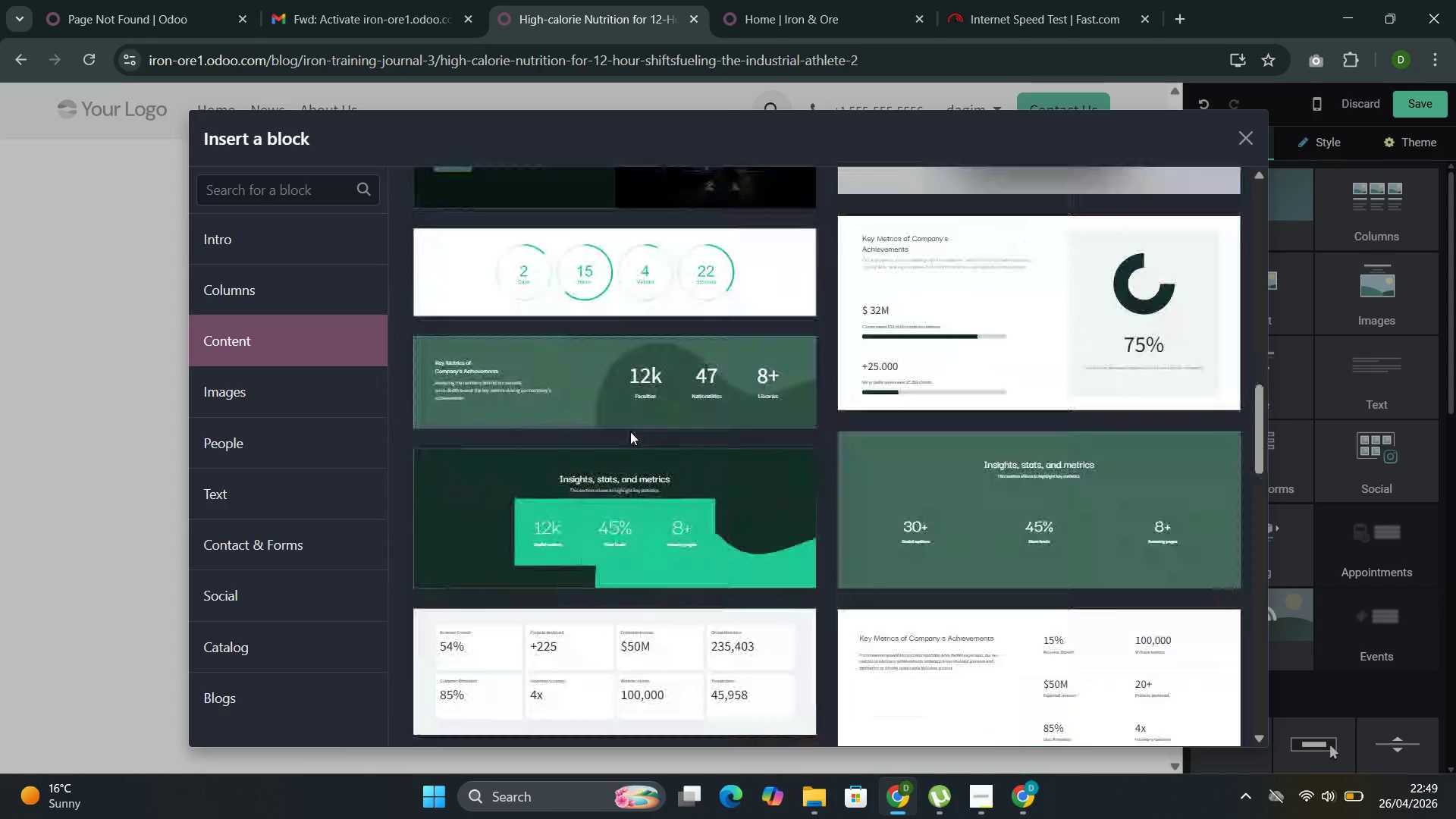 
scroll: coordinate [630, 431], scroll_direction: up, amount: 3.0
 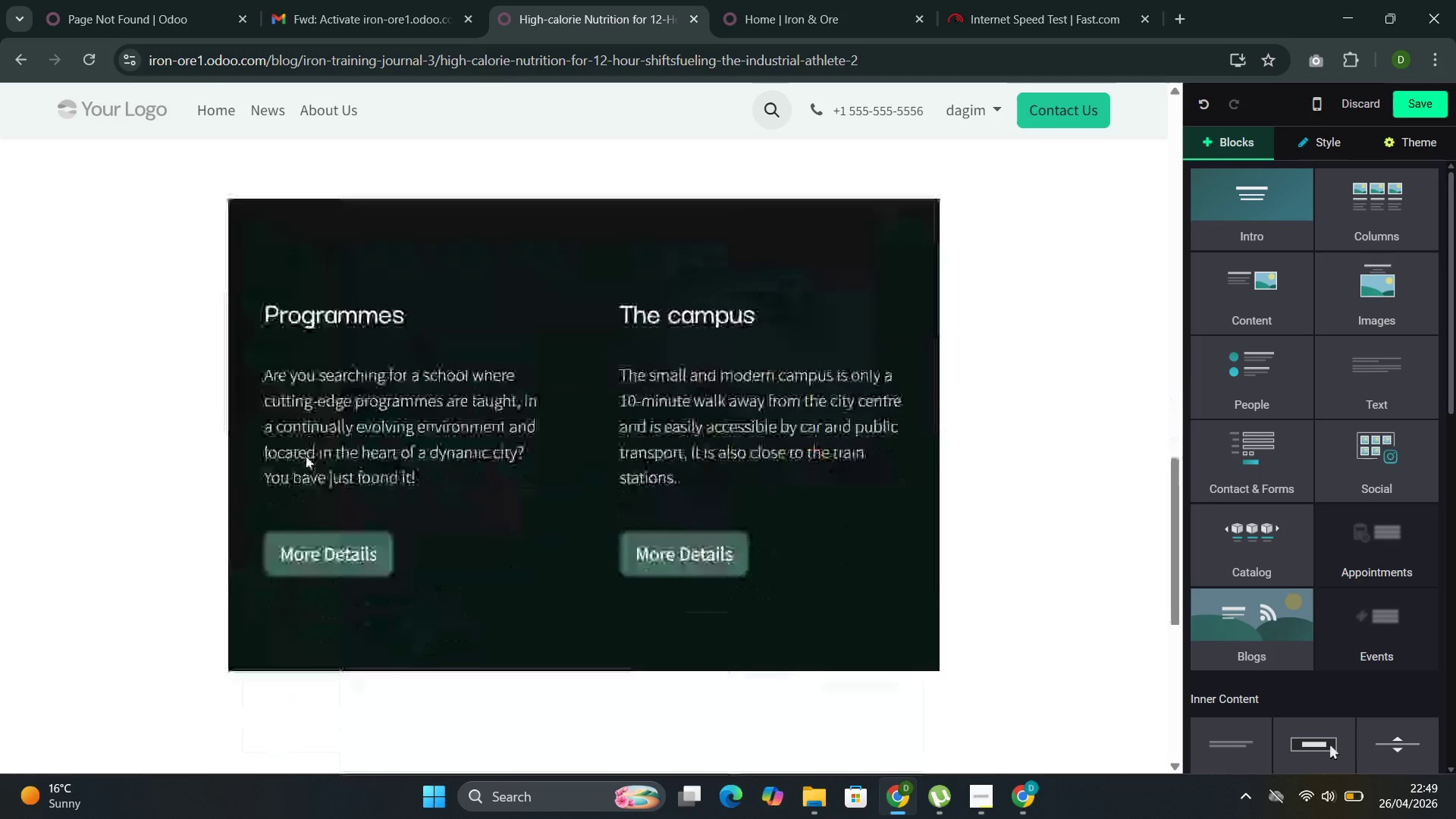 
scroll: coordinate [308, 481], scroll_direction: down, amount: 2.0
 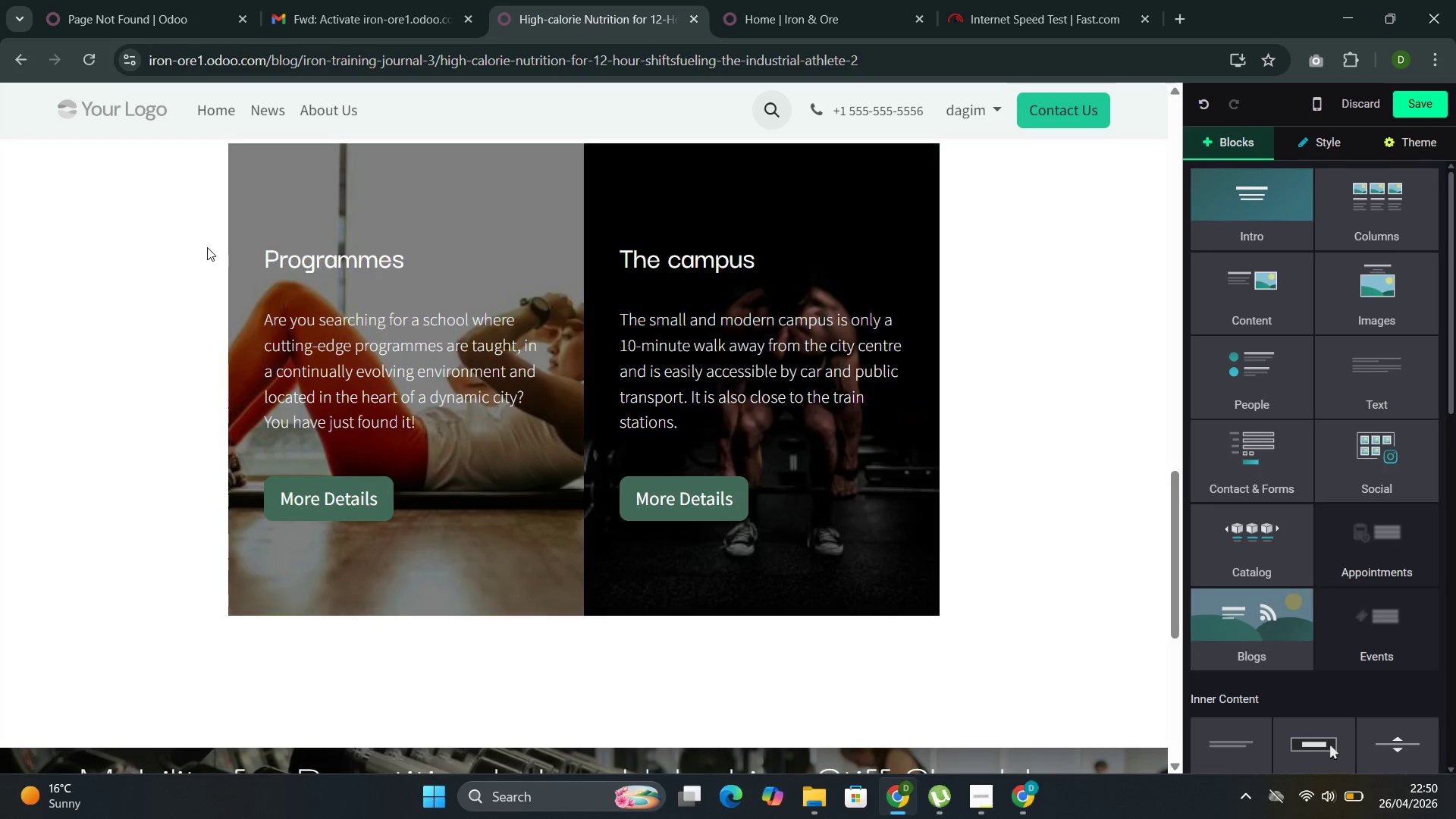 
wait(31.48)
 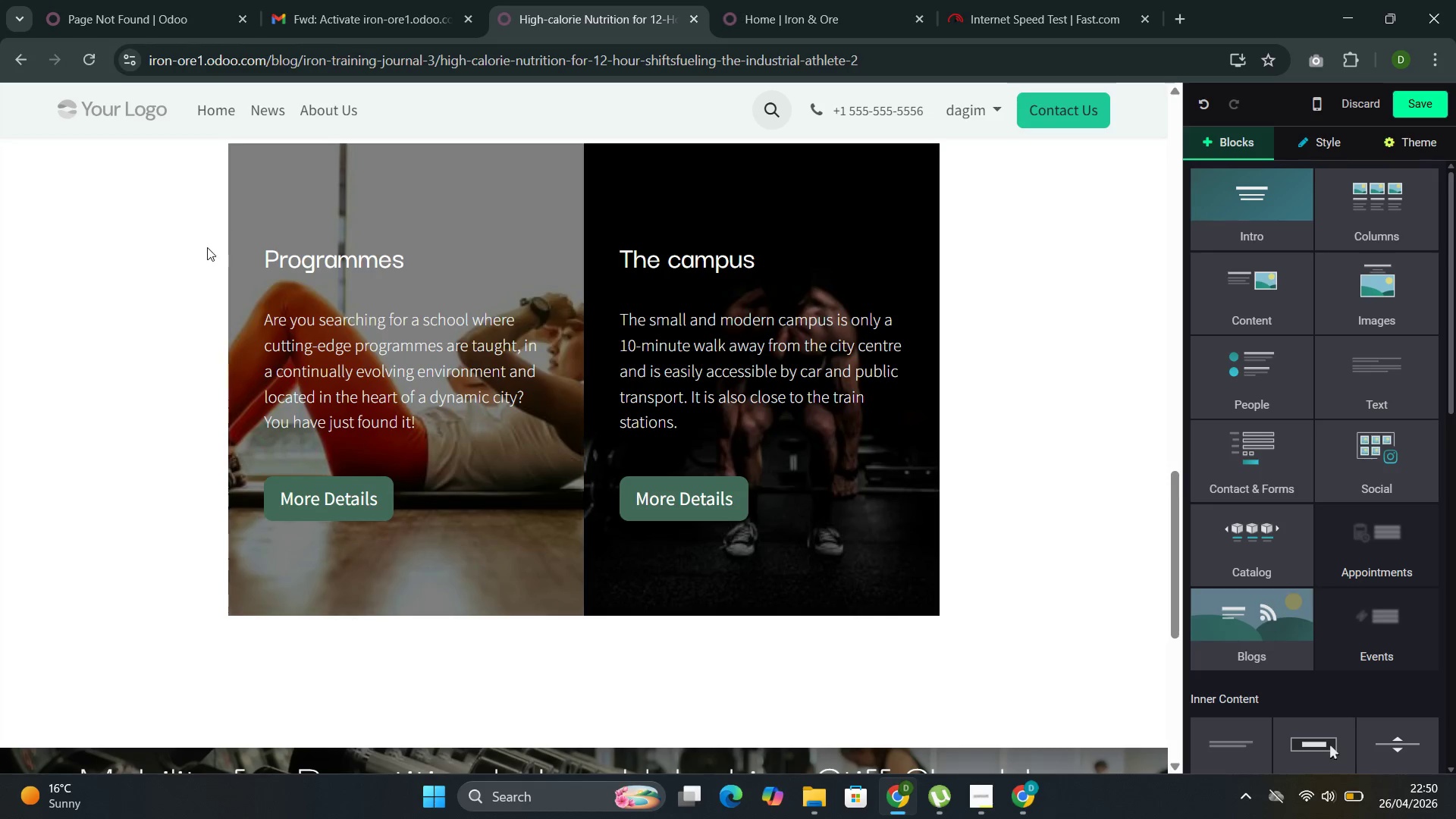 
key(Backspace)
 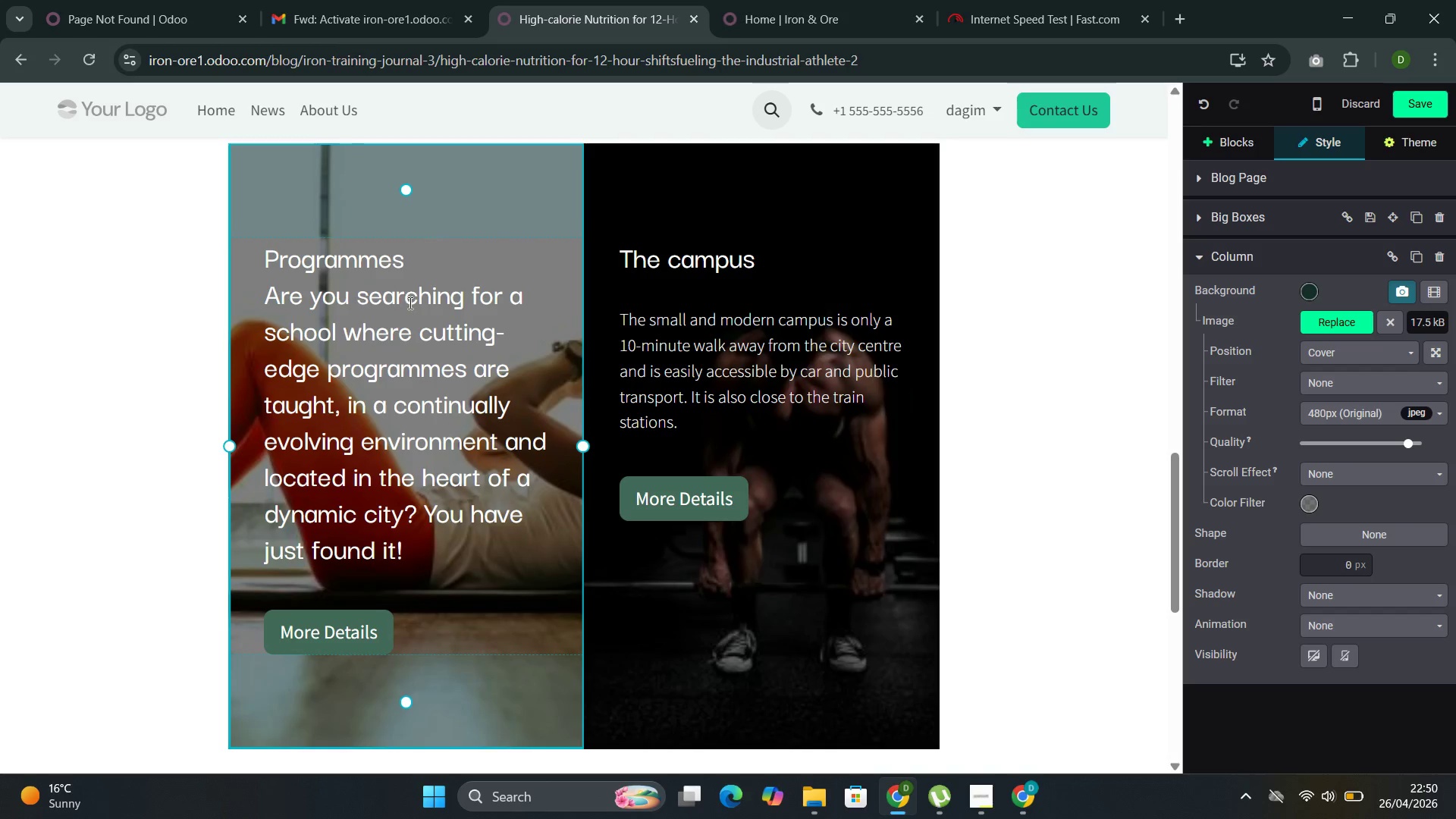 
key(Control+ControlLeft)
 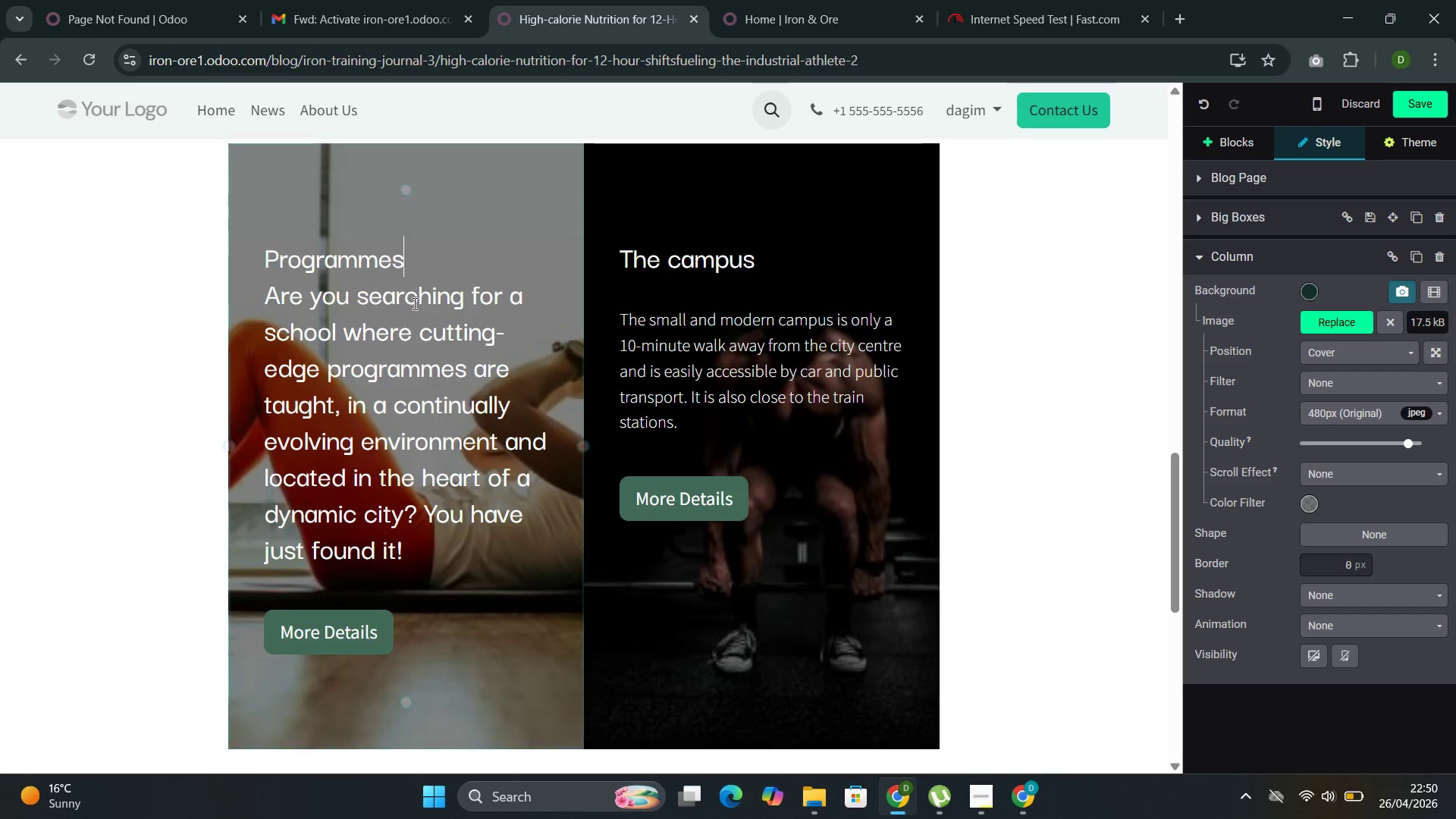 
key(Control+Z)
 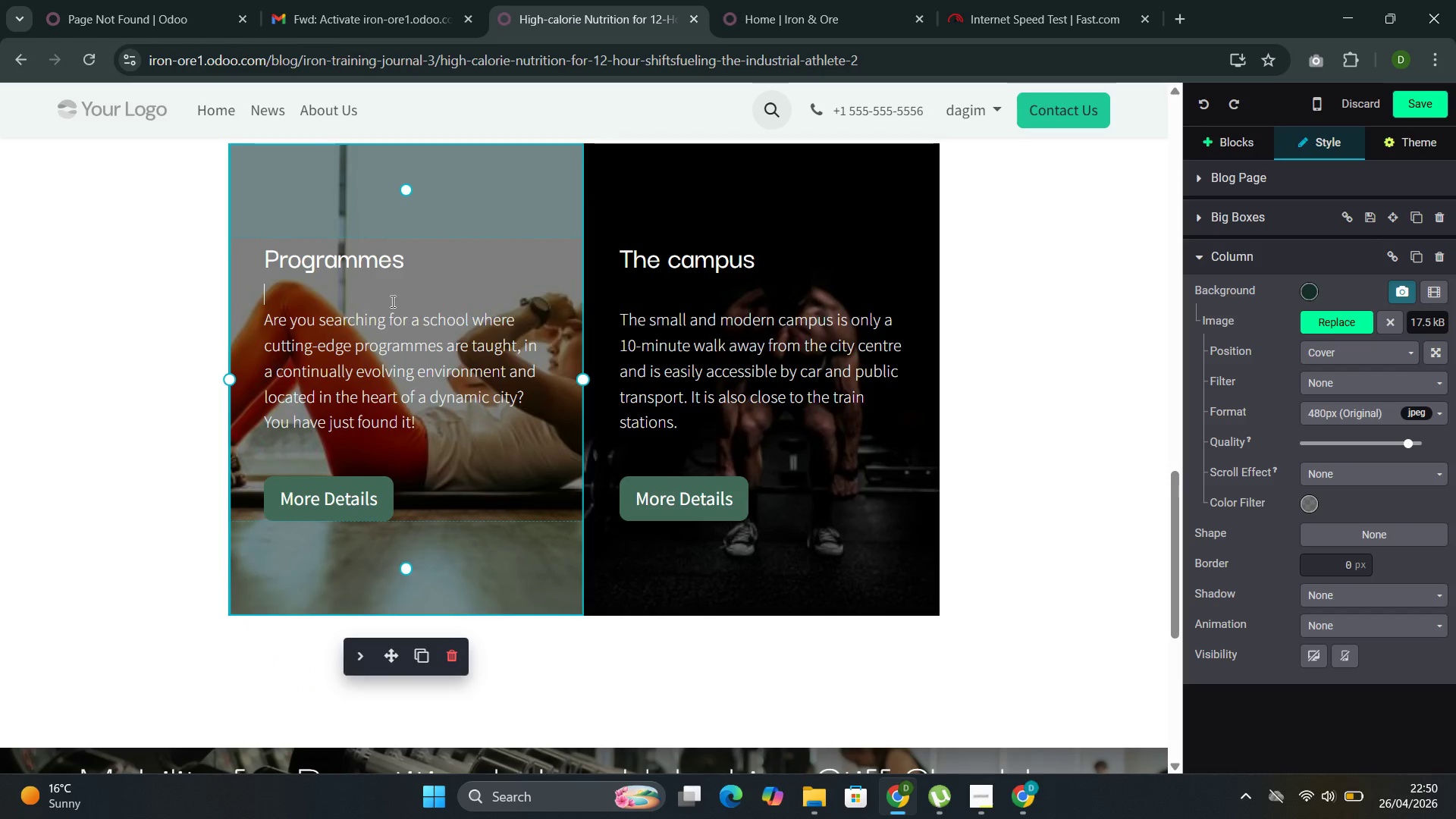 
key(ArrowUp)
 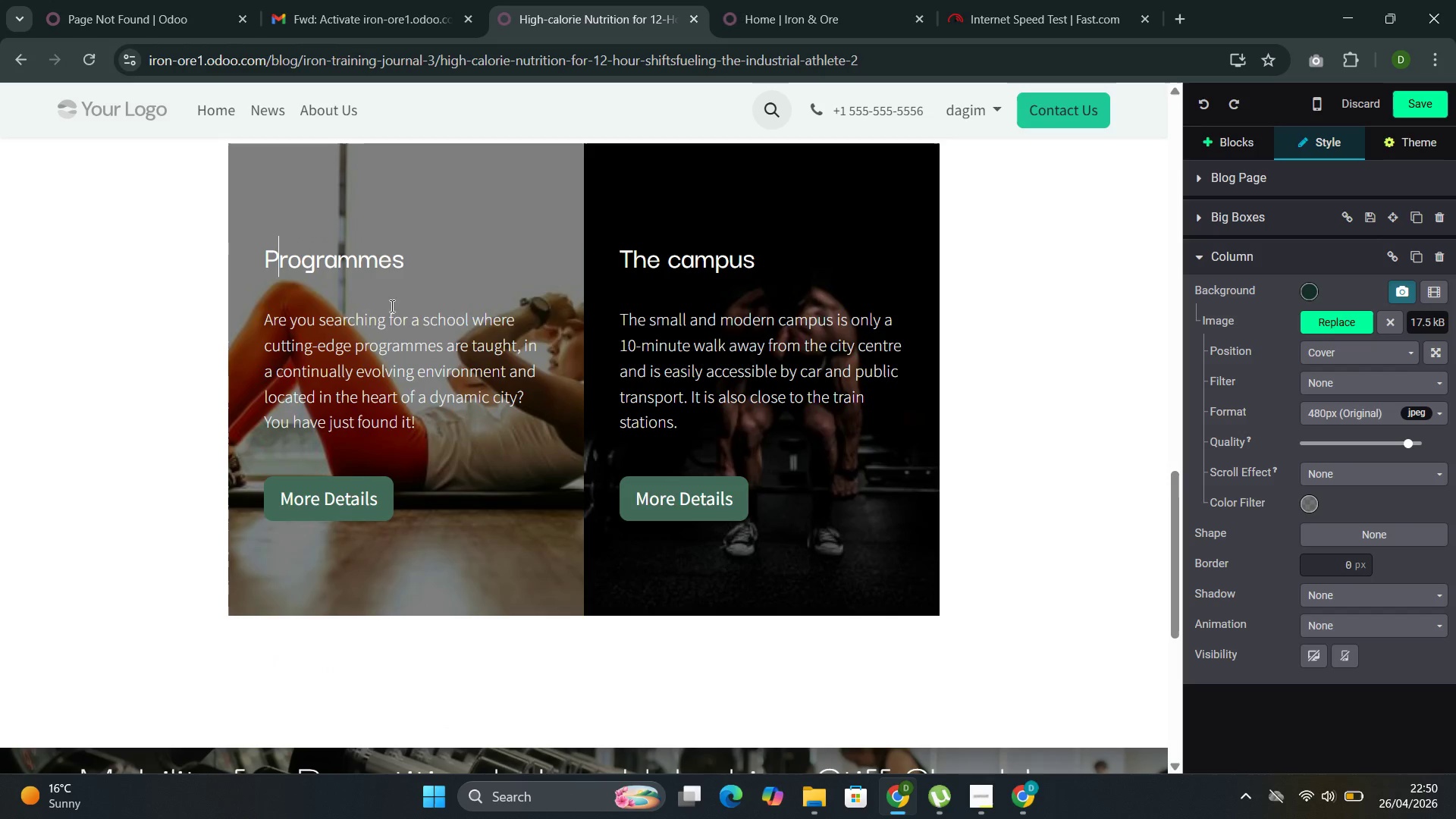 
key(ArrowRight)
 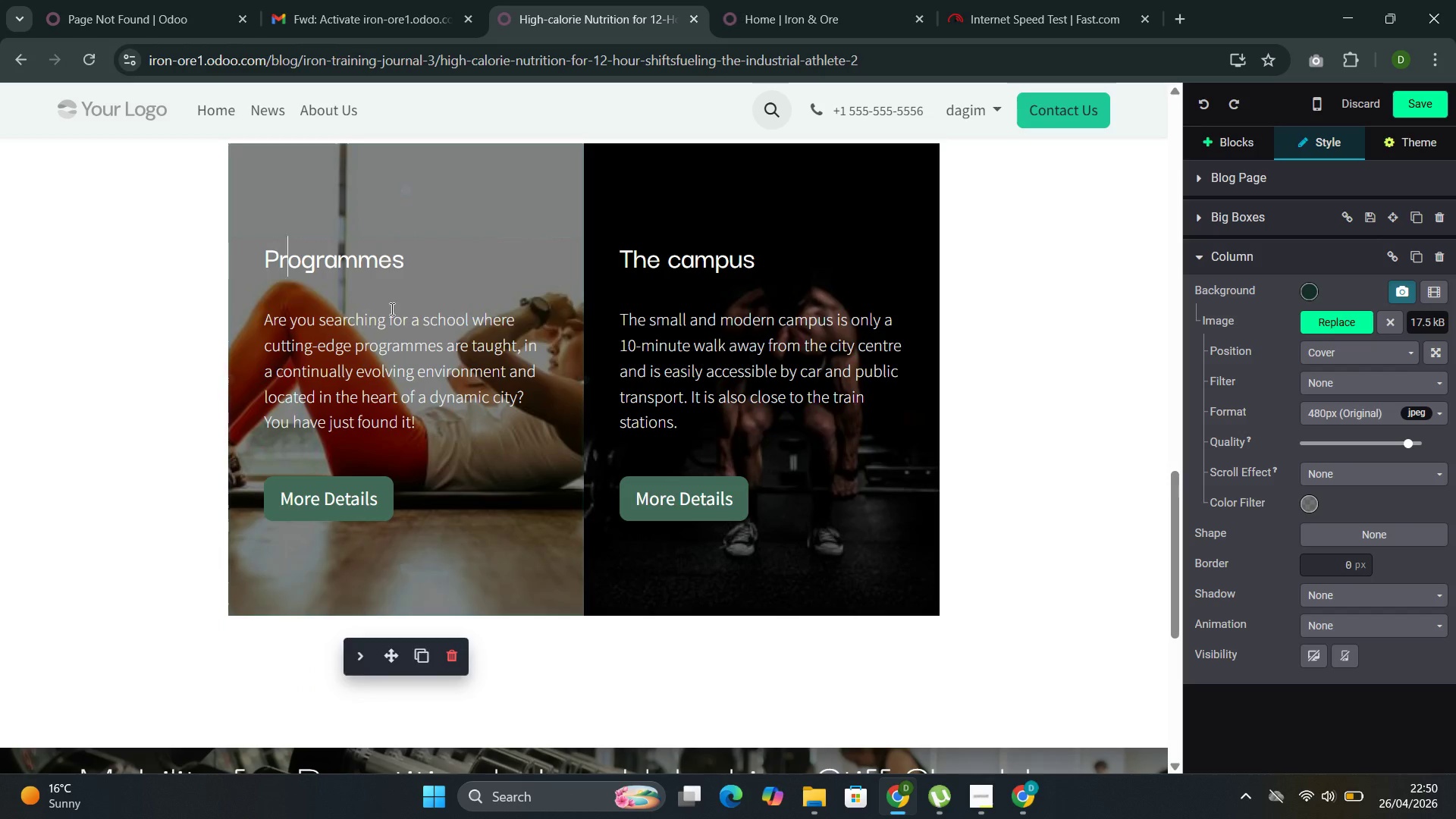 
key(ArrowRight)
 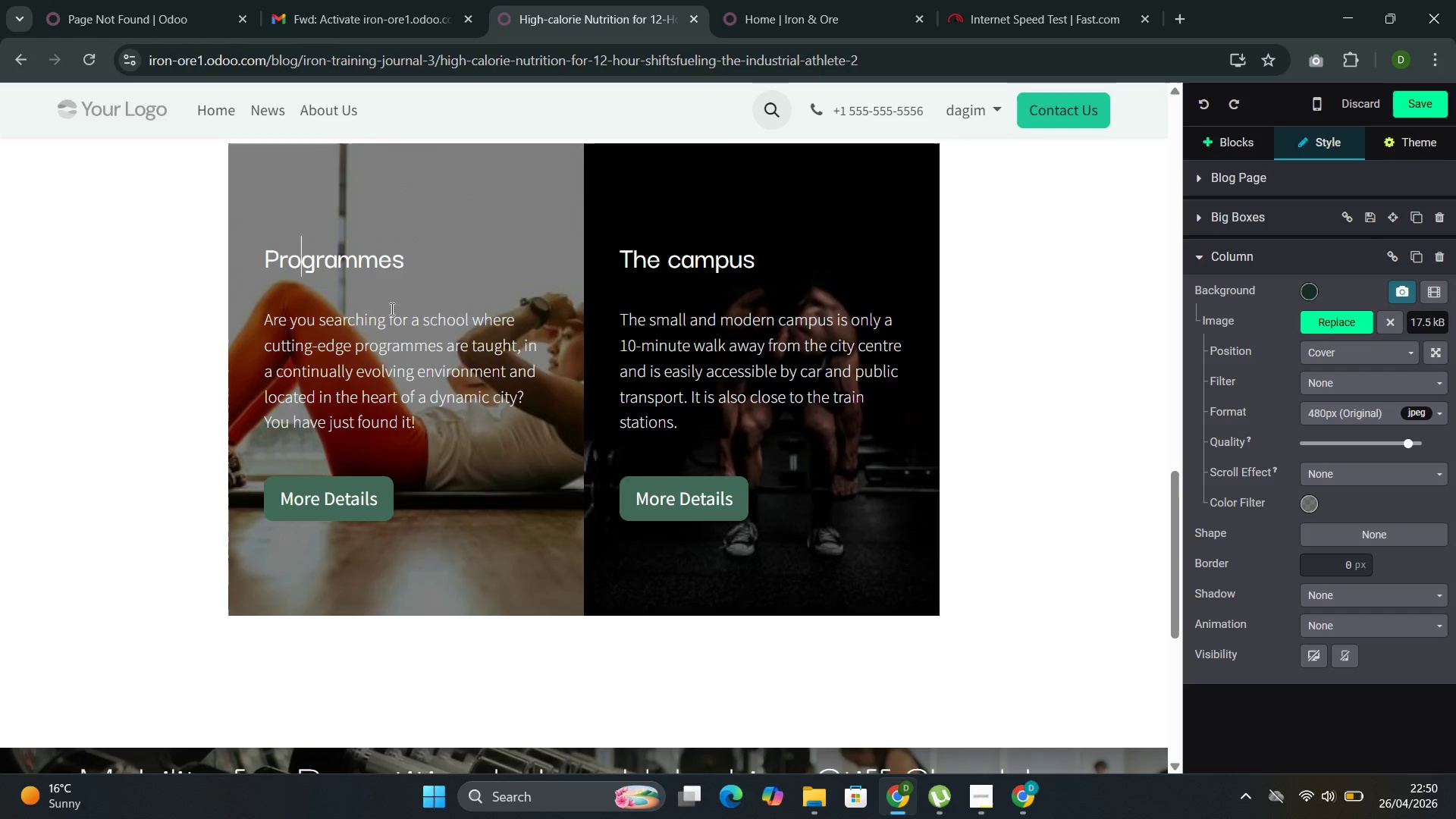 
key(ArrowRight)
 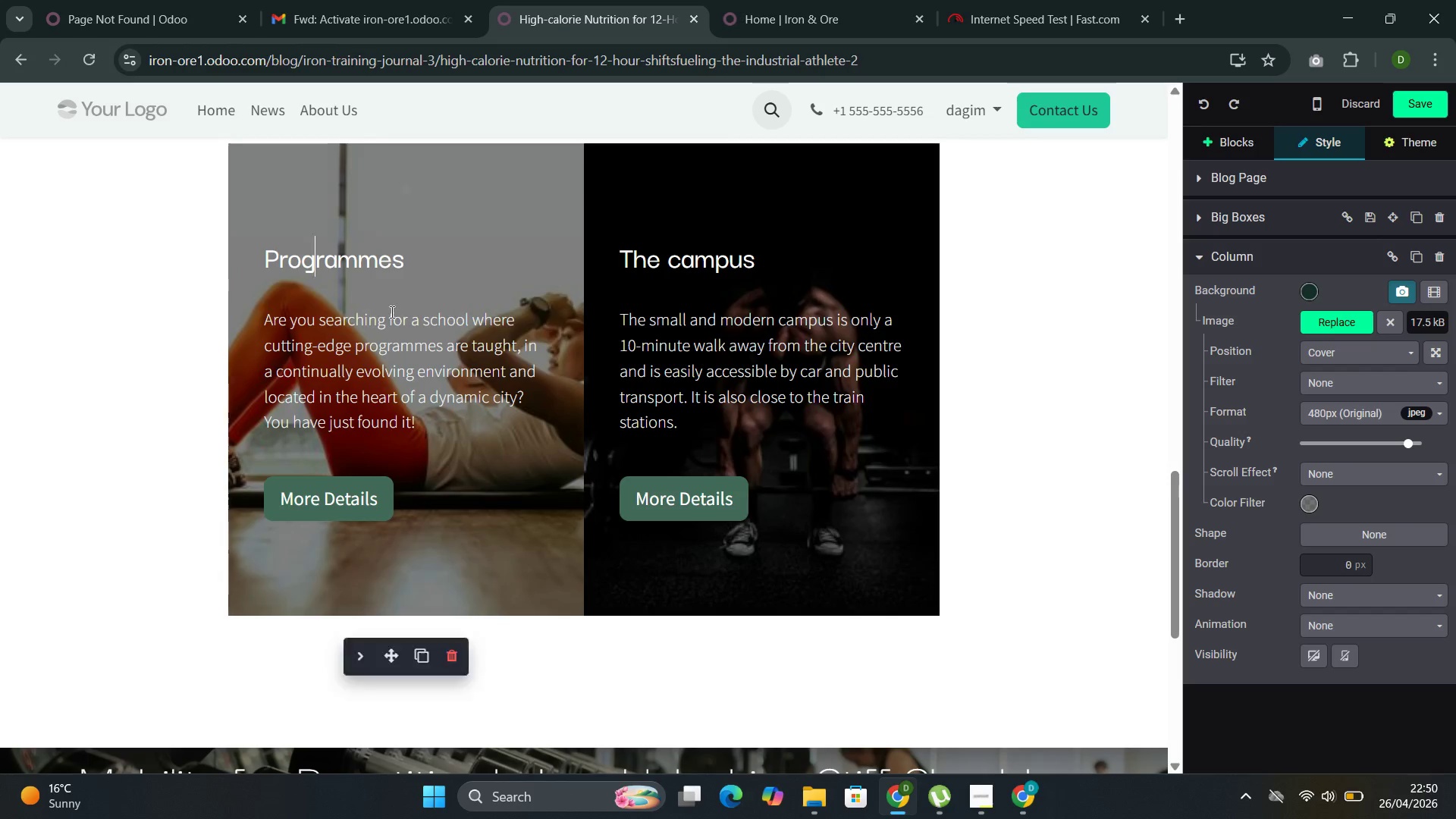 
key(ArrowRight)
 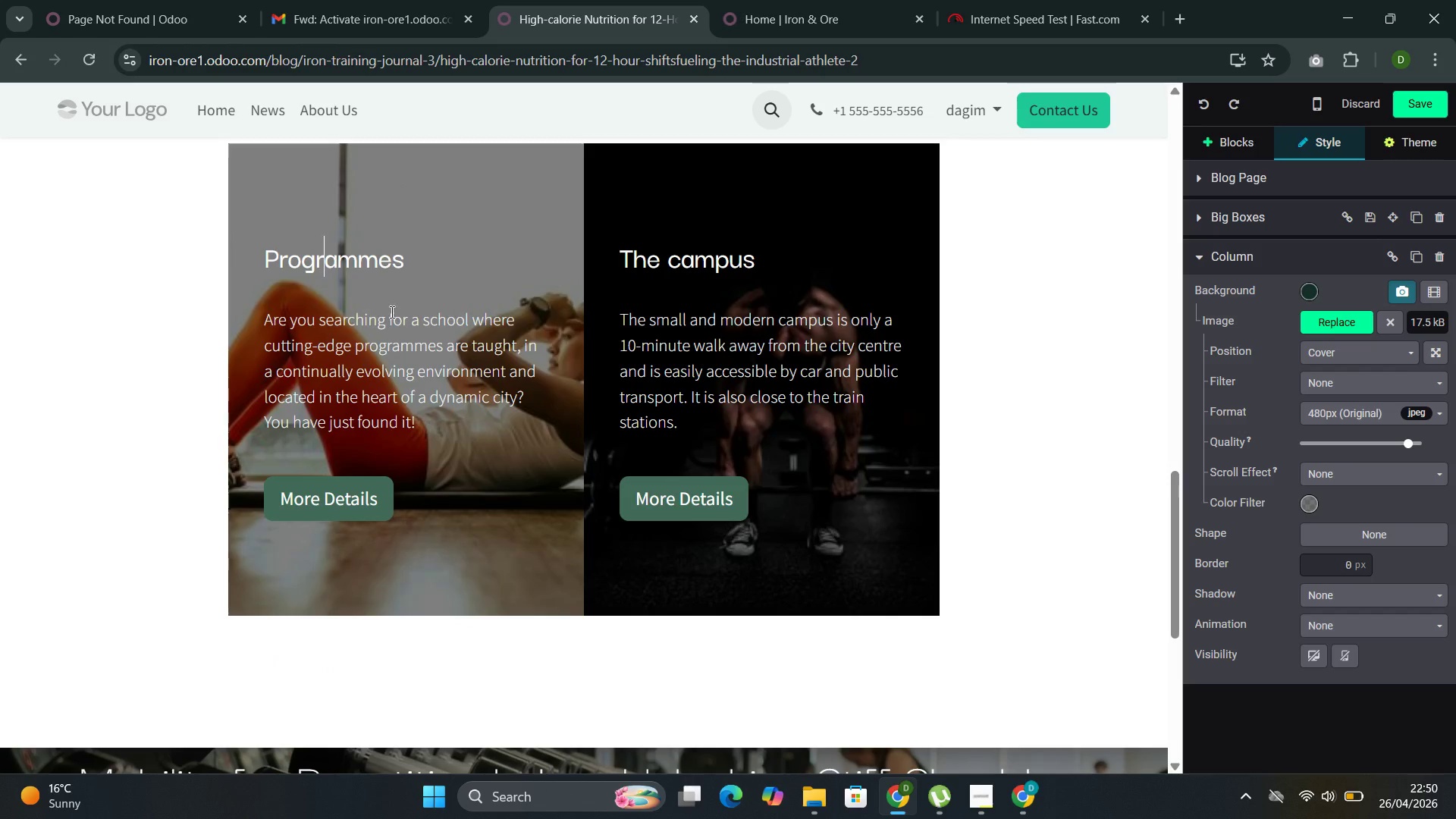 
key(ArrowRight)
 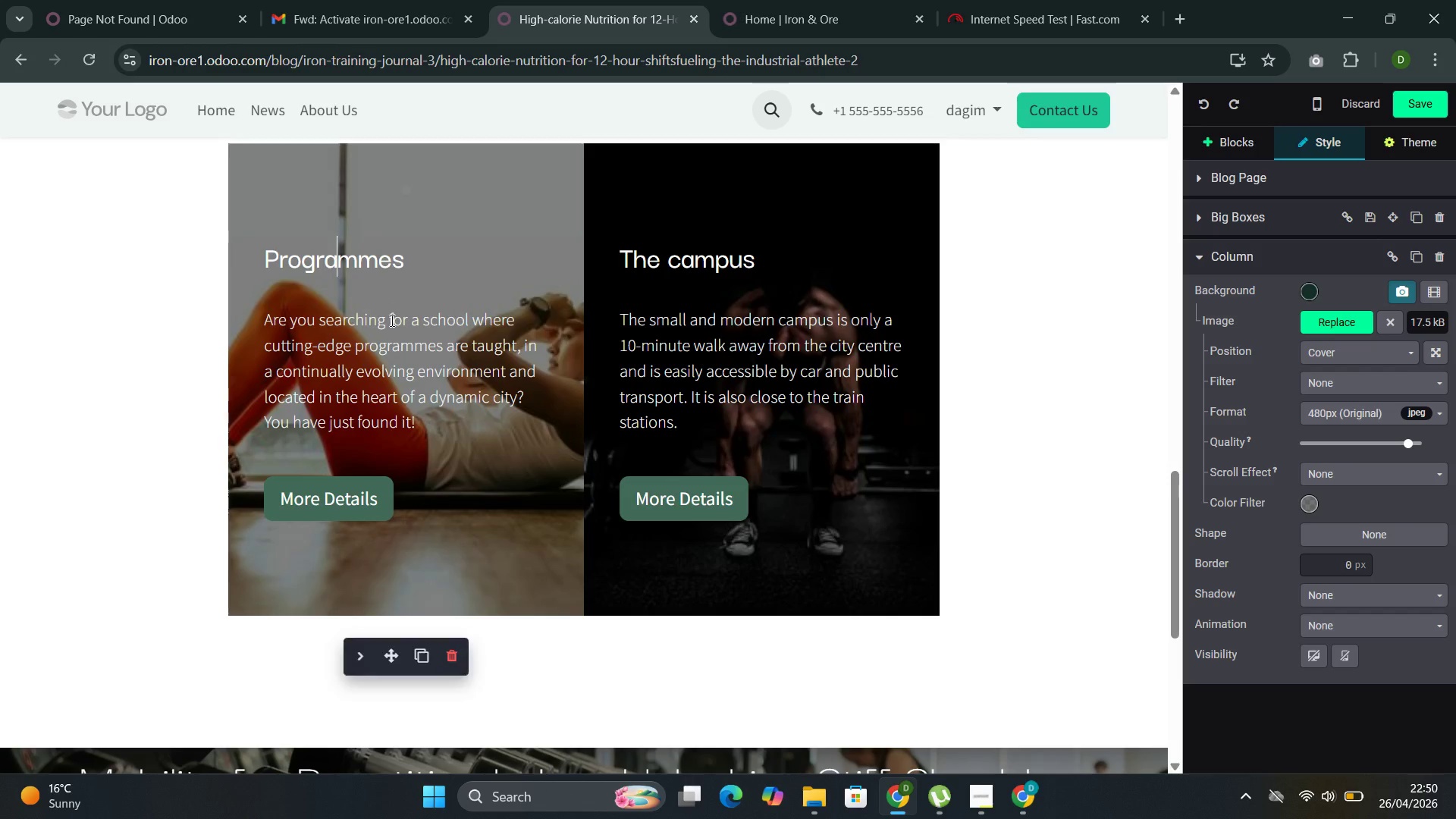 
key(ArrowRight)
 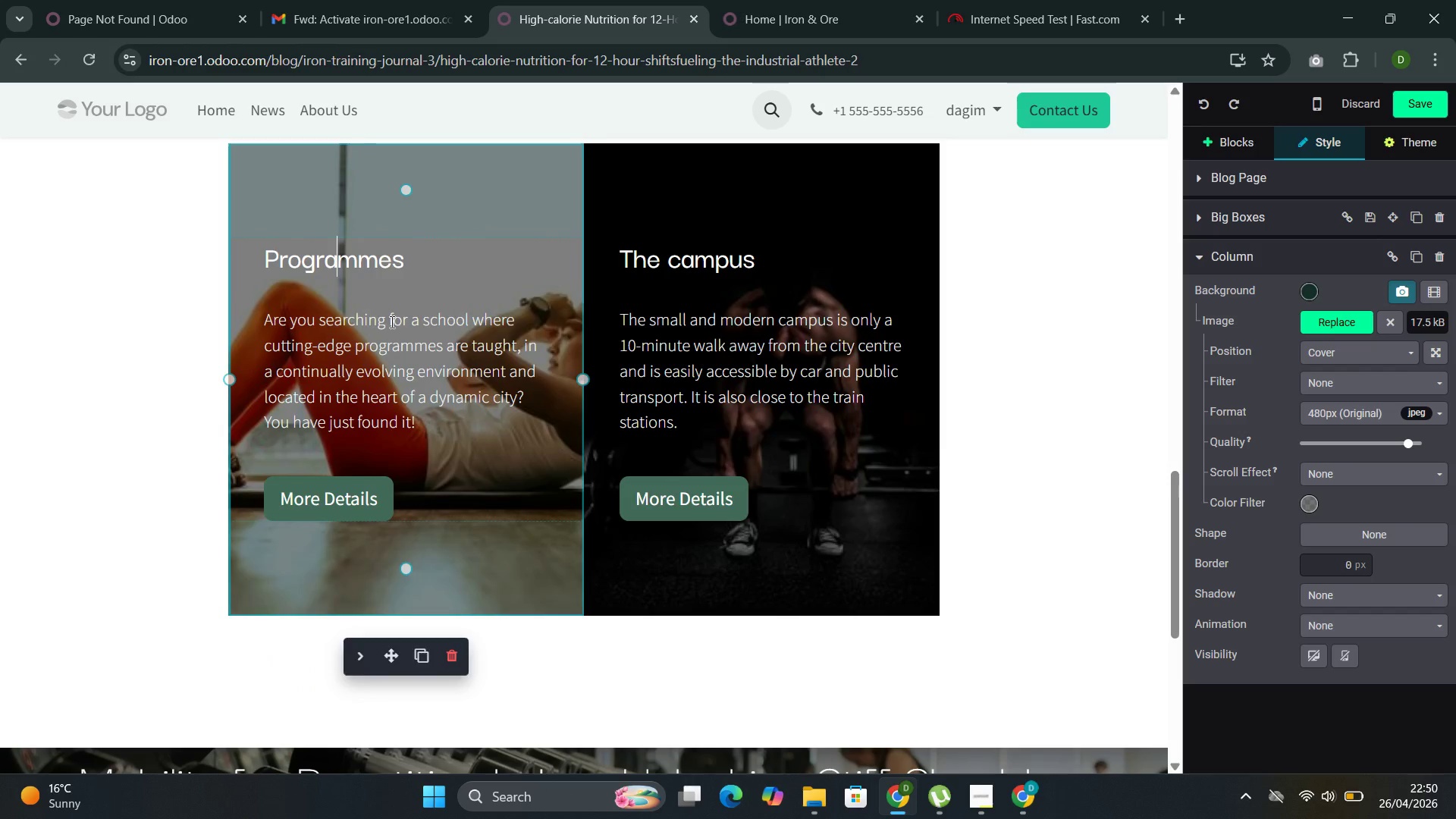 
key(ArrowRight)
 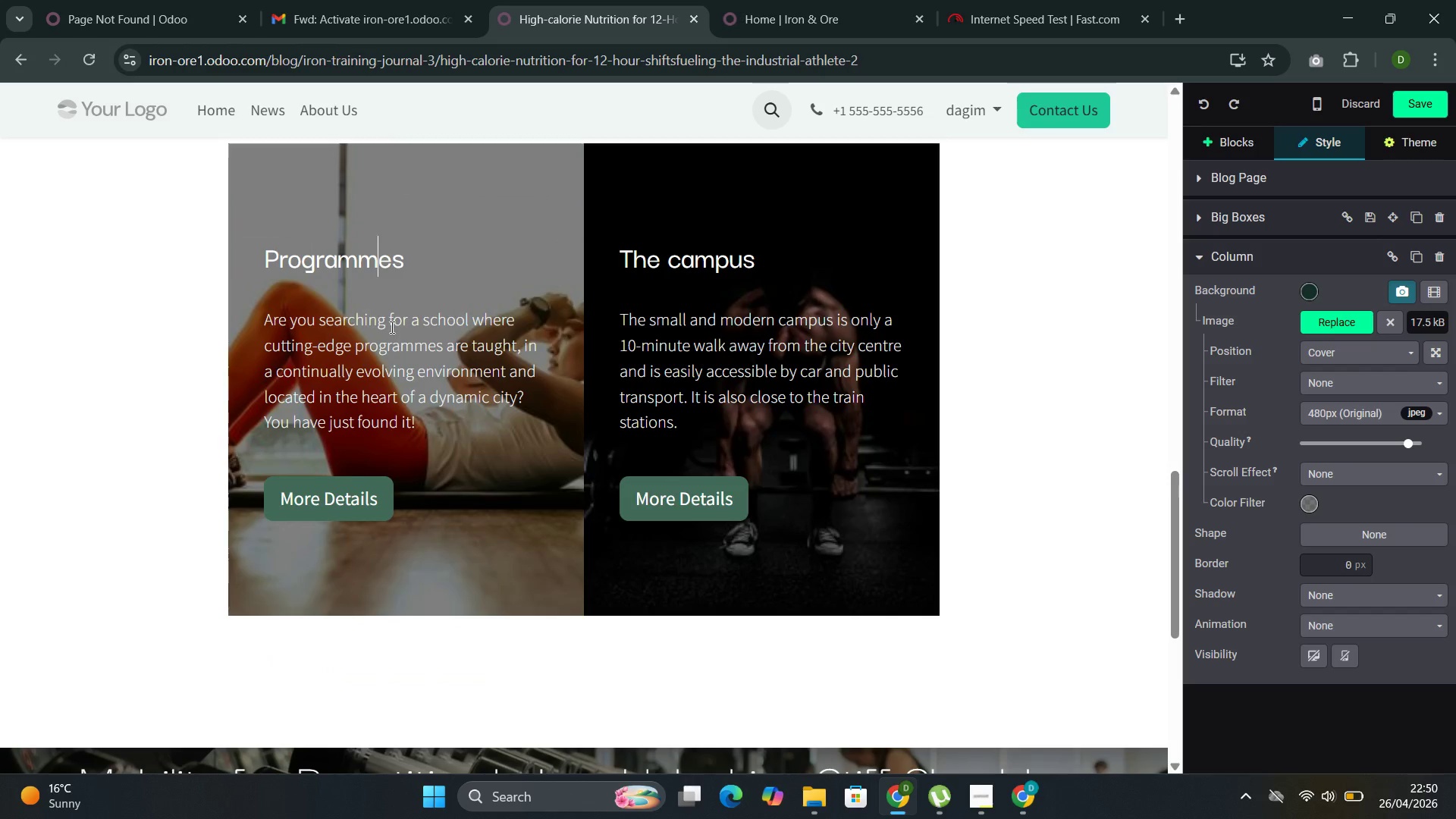 
key(ArrowRight)
 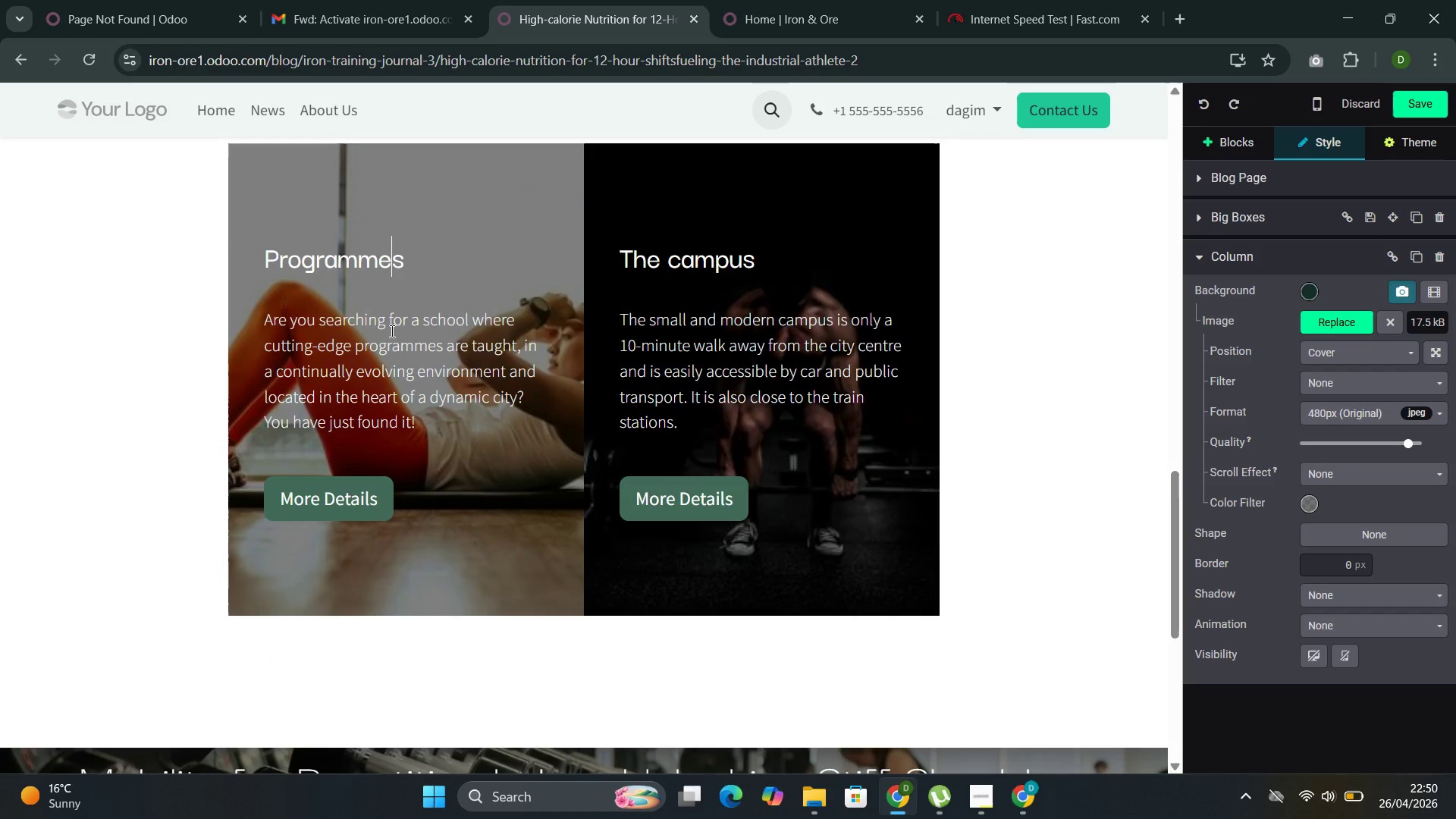 
key(ArrowRight)
 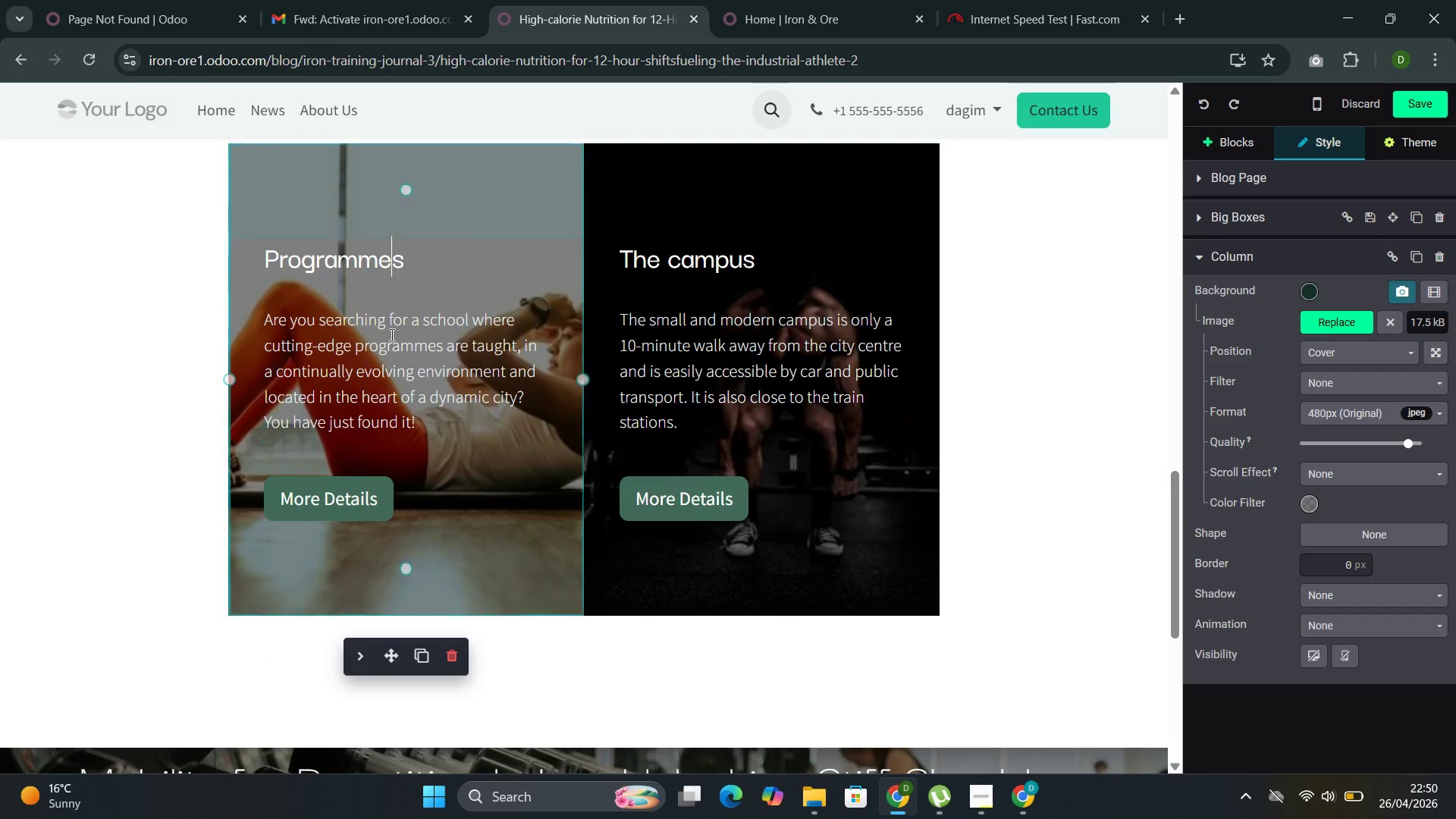 
key(ArrowRight)
 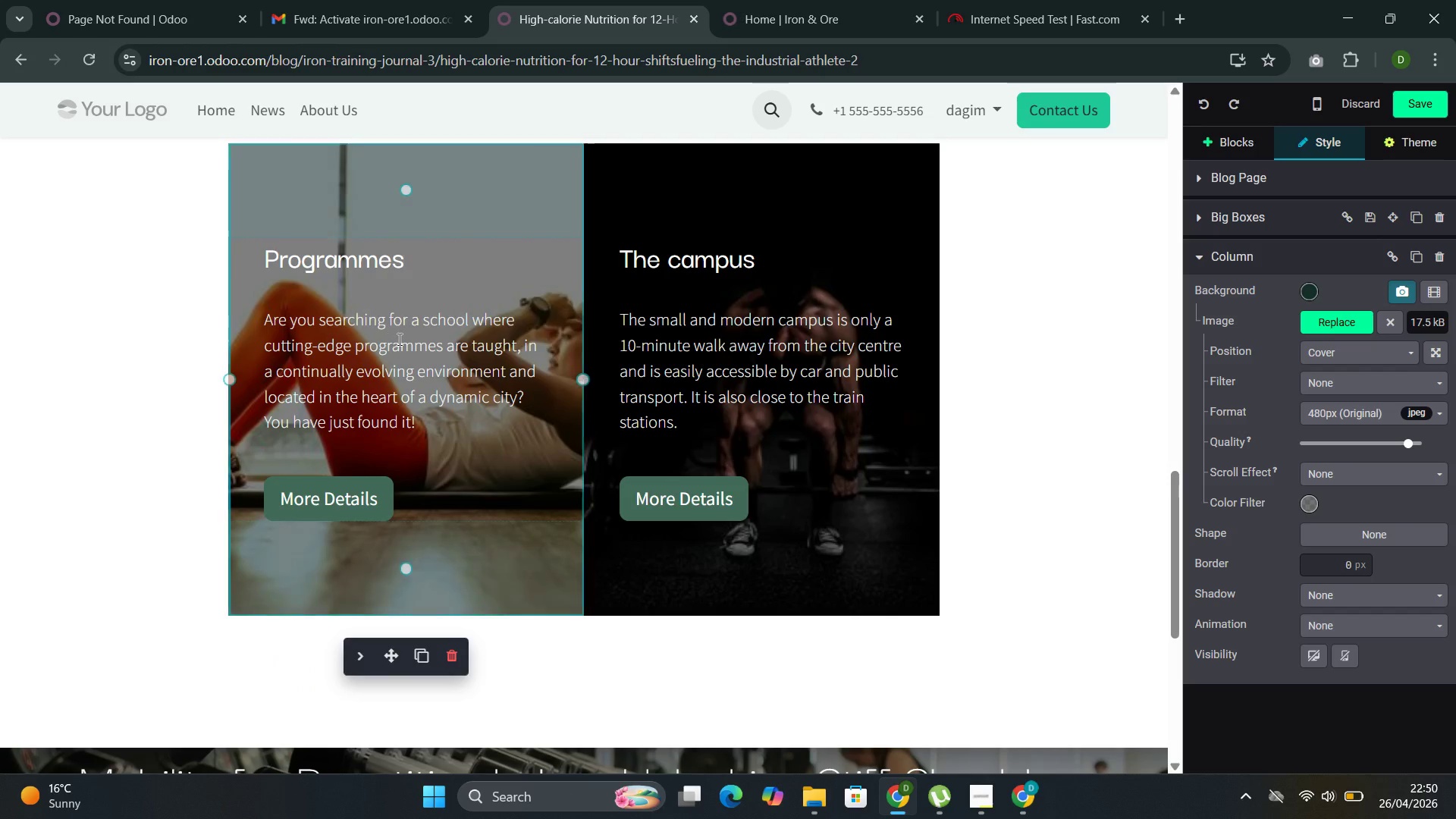 
key(Backspace)
 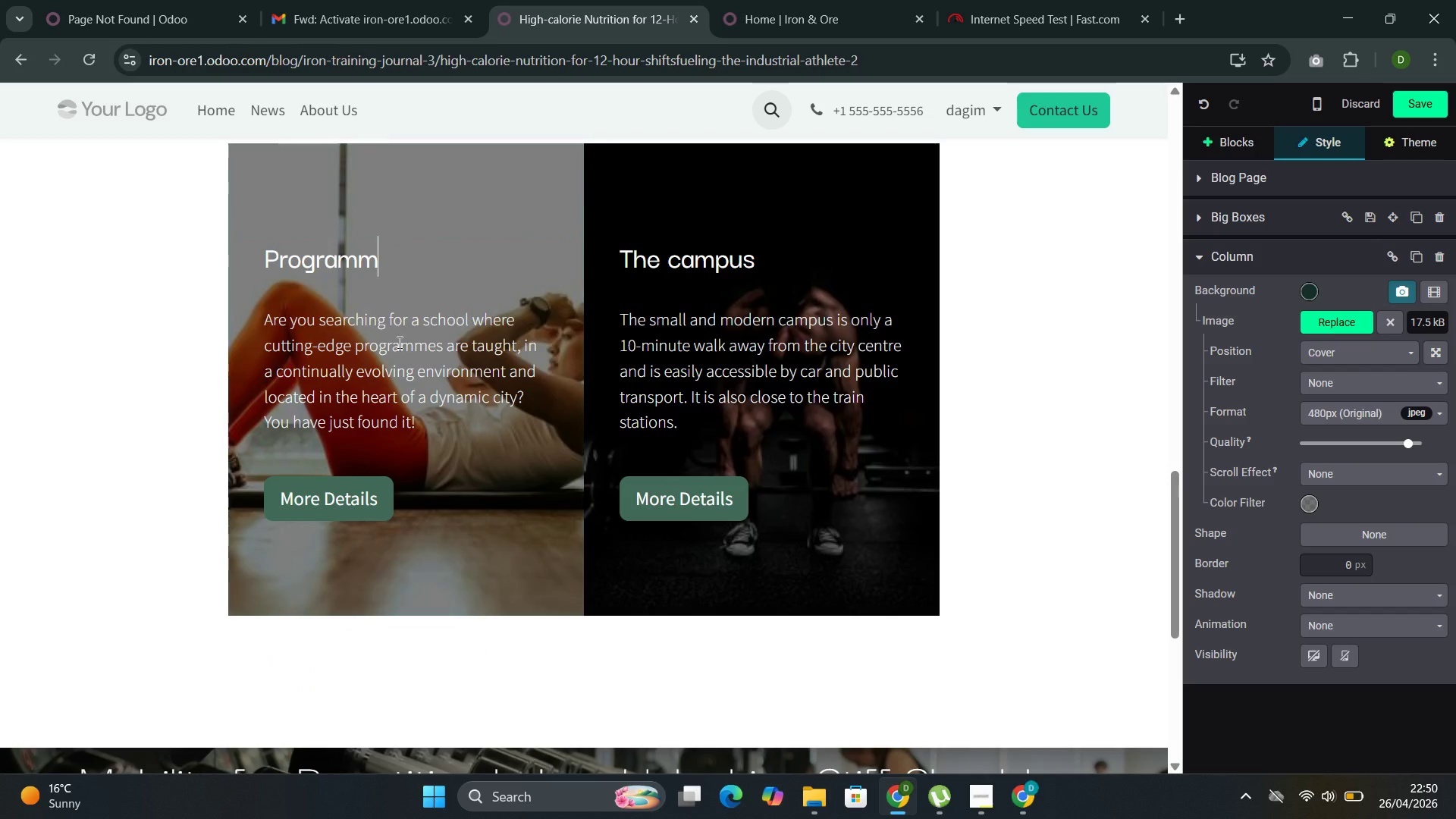 
key(Backspace)
 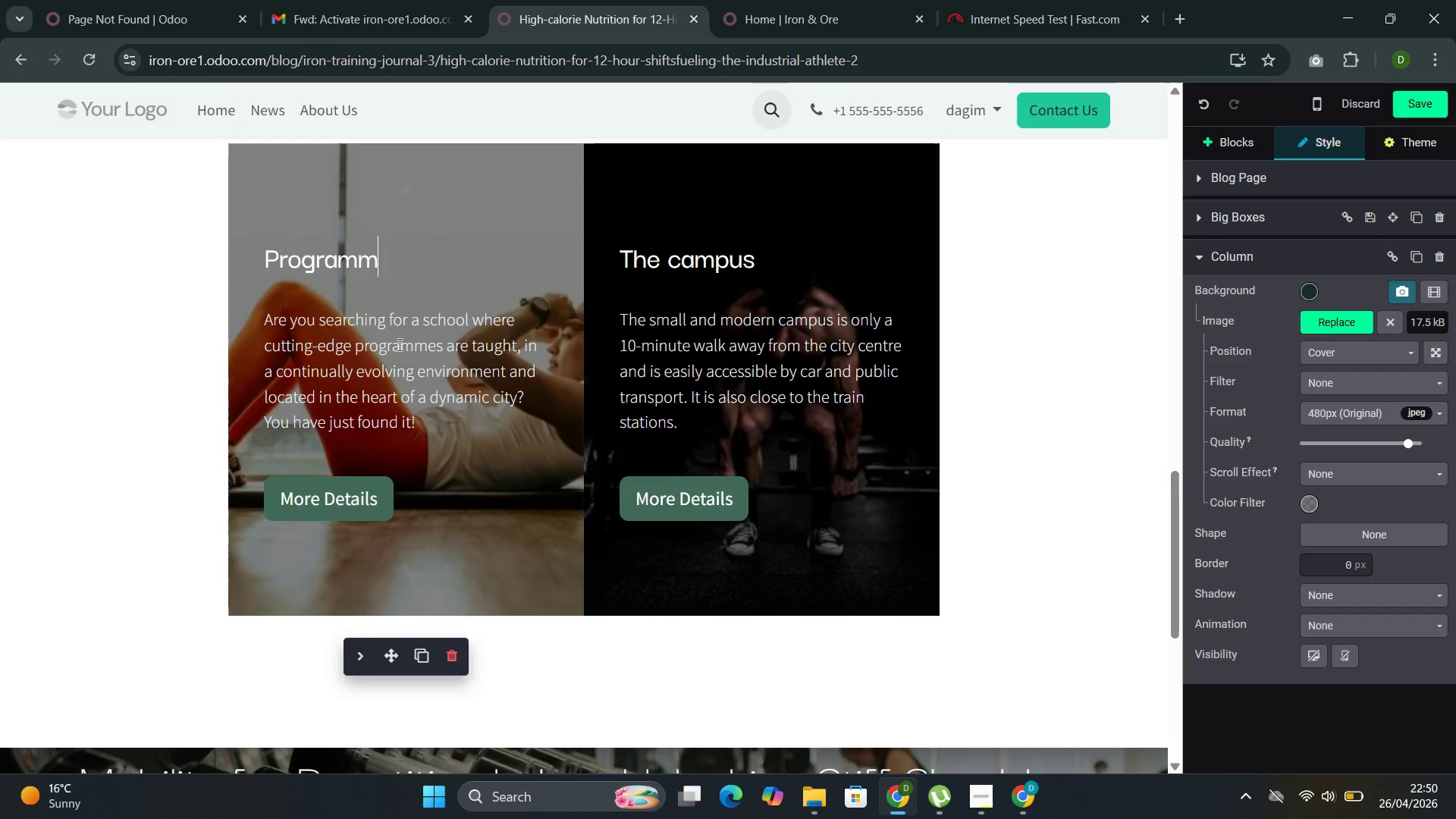 
key(Backspace)
 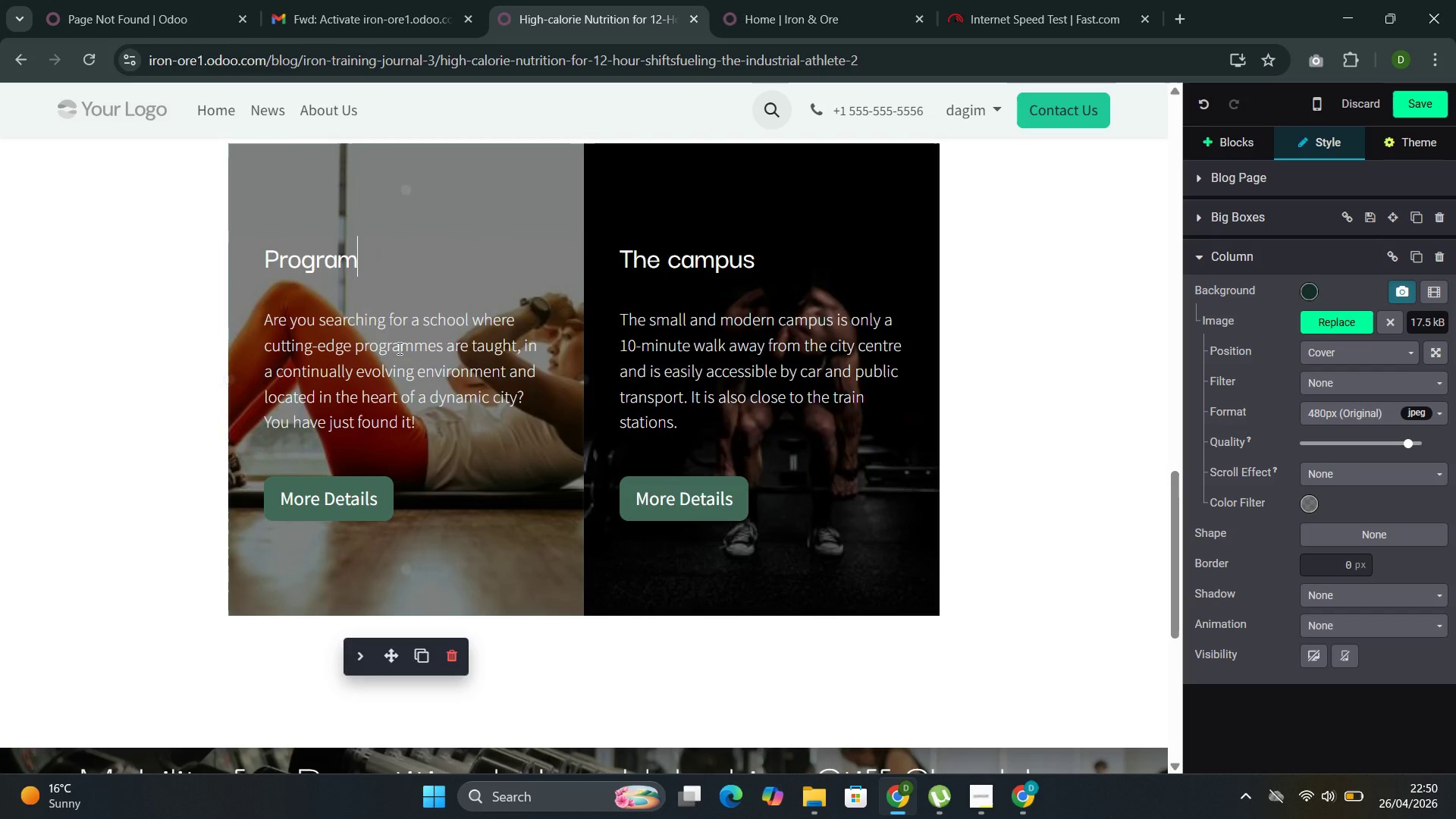 
key(Backspace)
 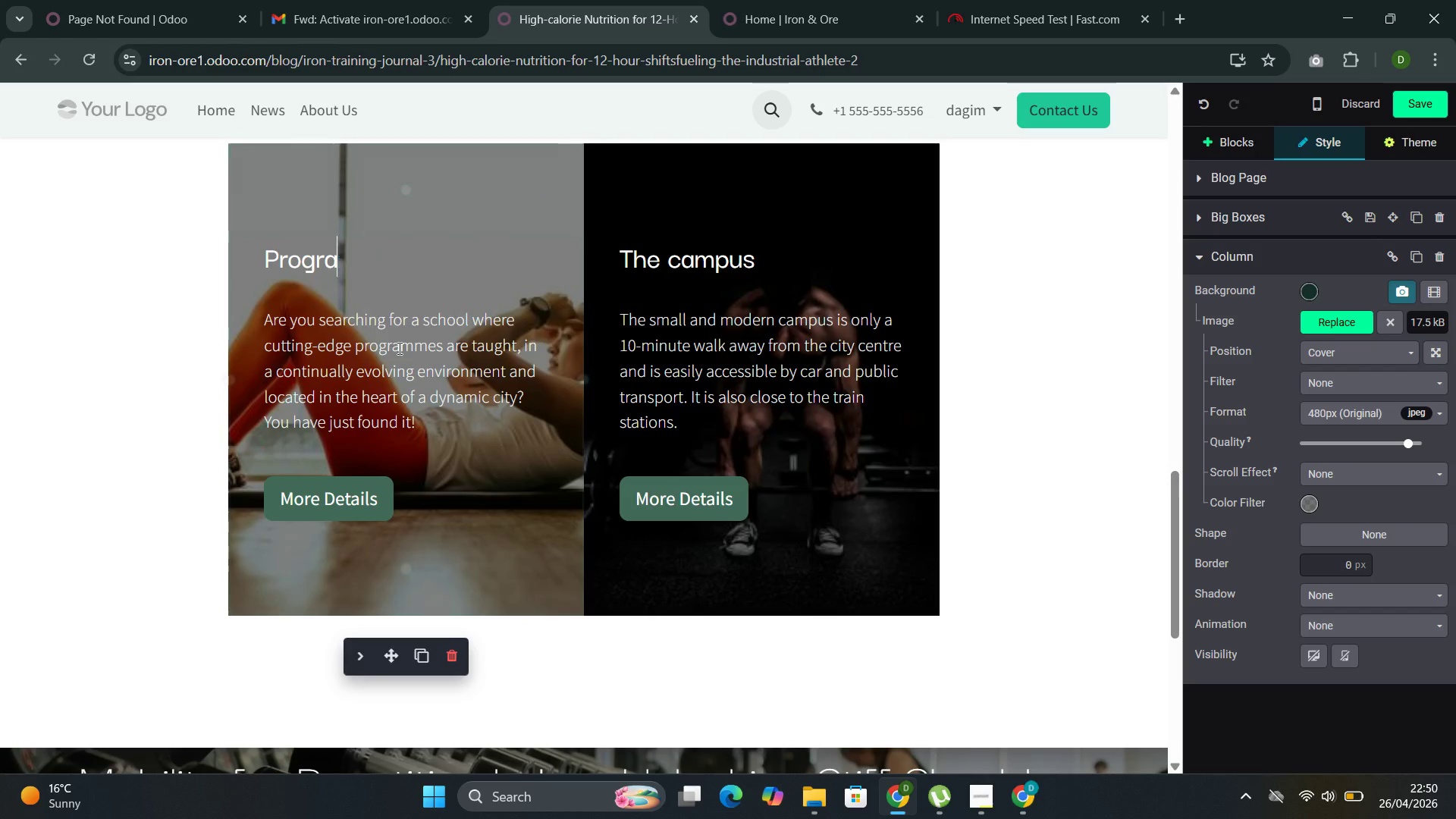 
key(Backspace)
 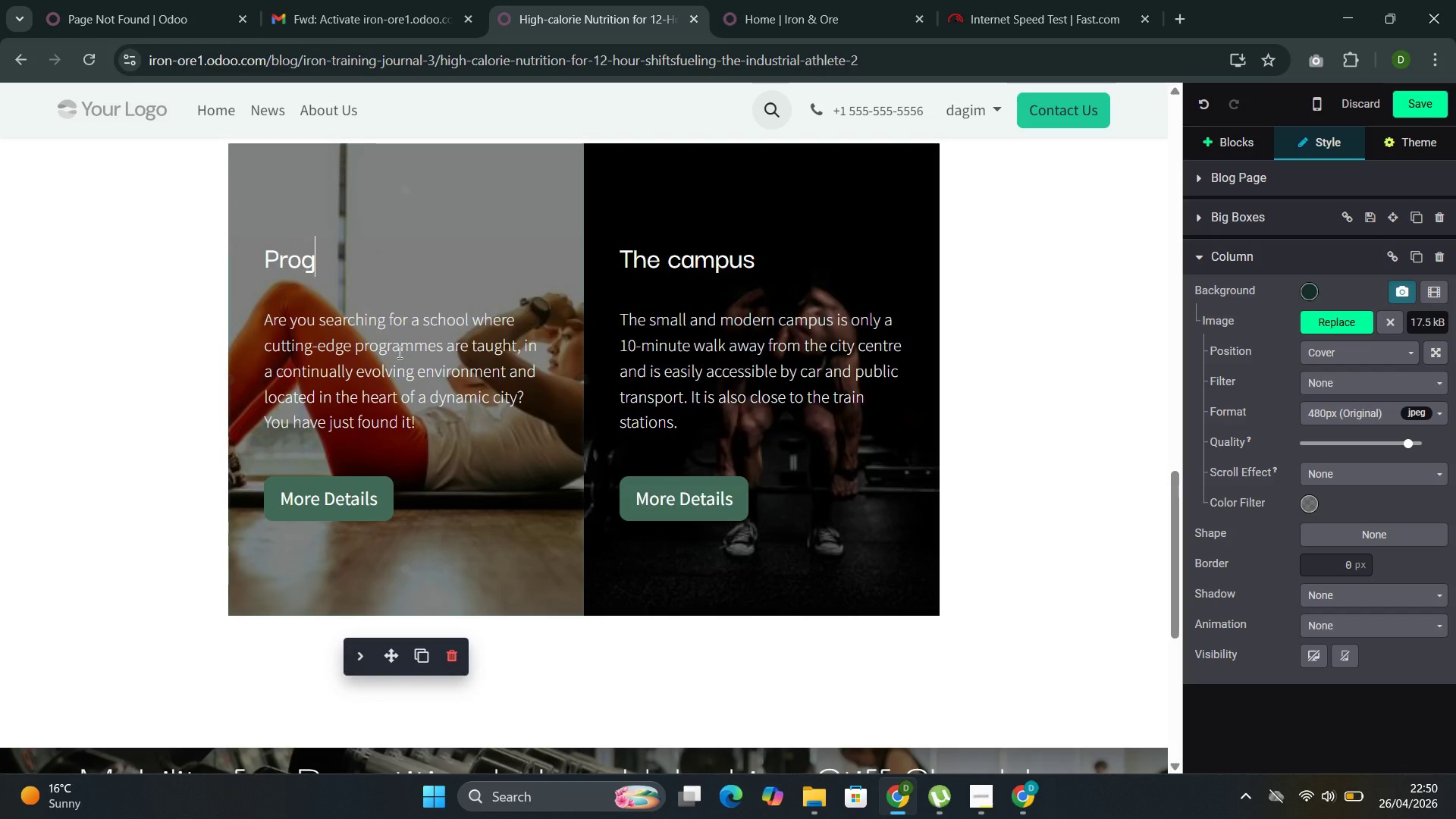 
key(Backspace)
 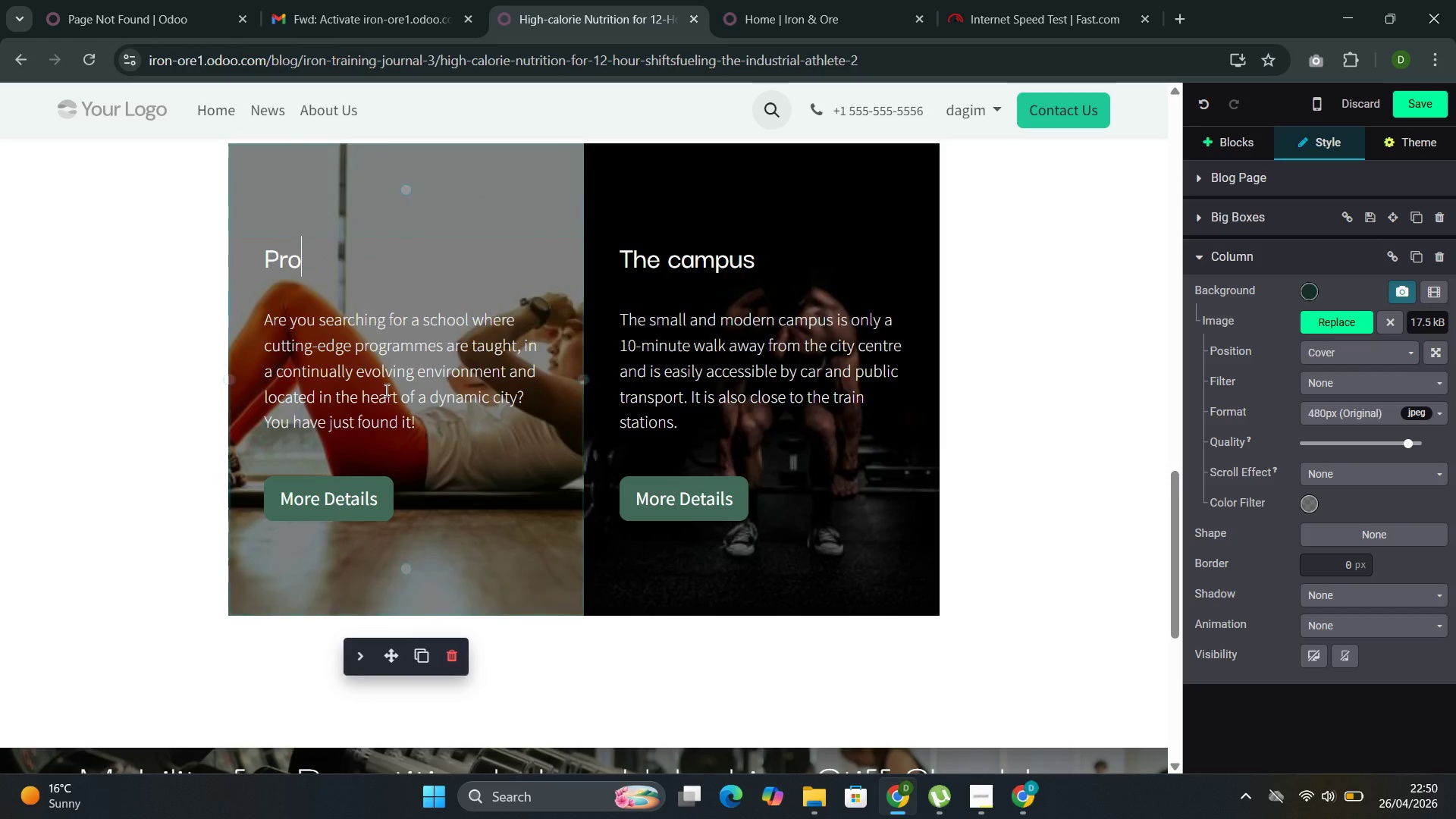 
key(Backspace)
key(Backspace)
key(Backspace)
key(Backspace)
type(Te)
key(Backspace)
type(he )
 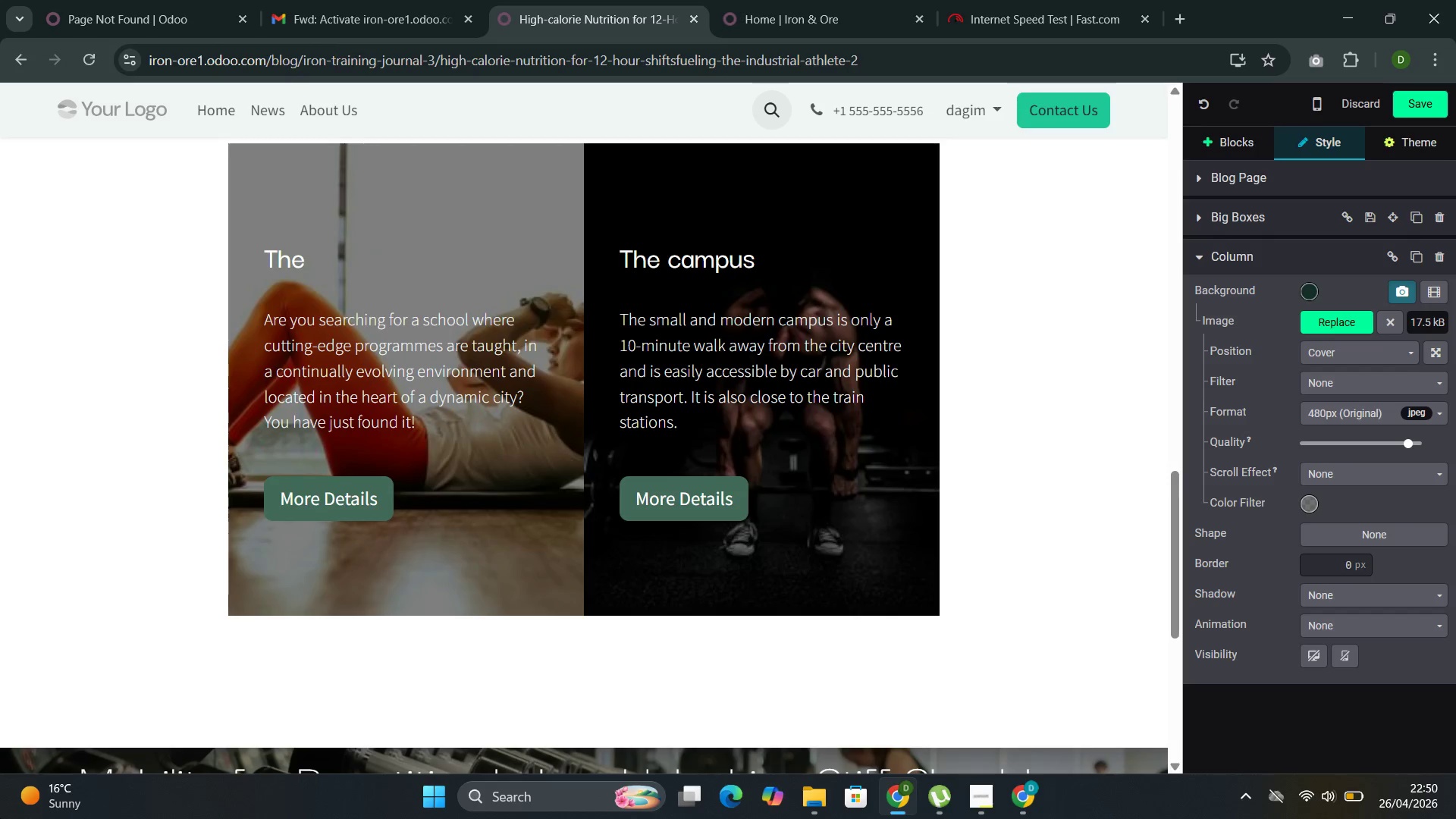 
type(Ca)
 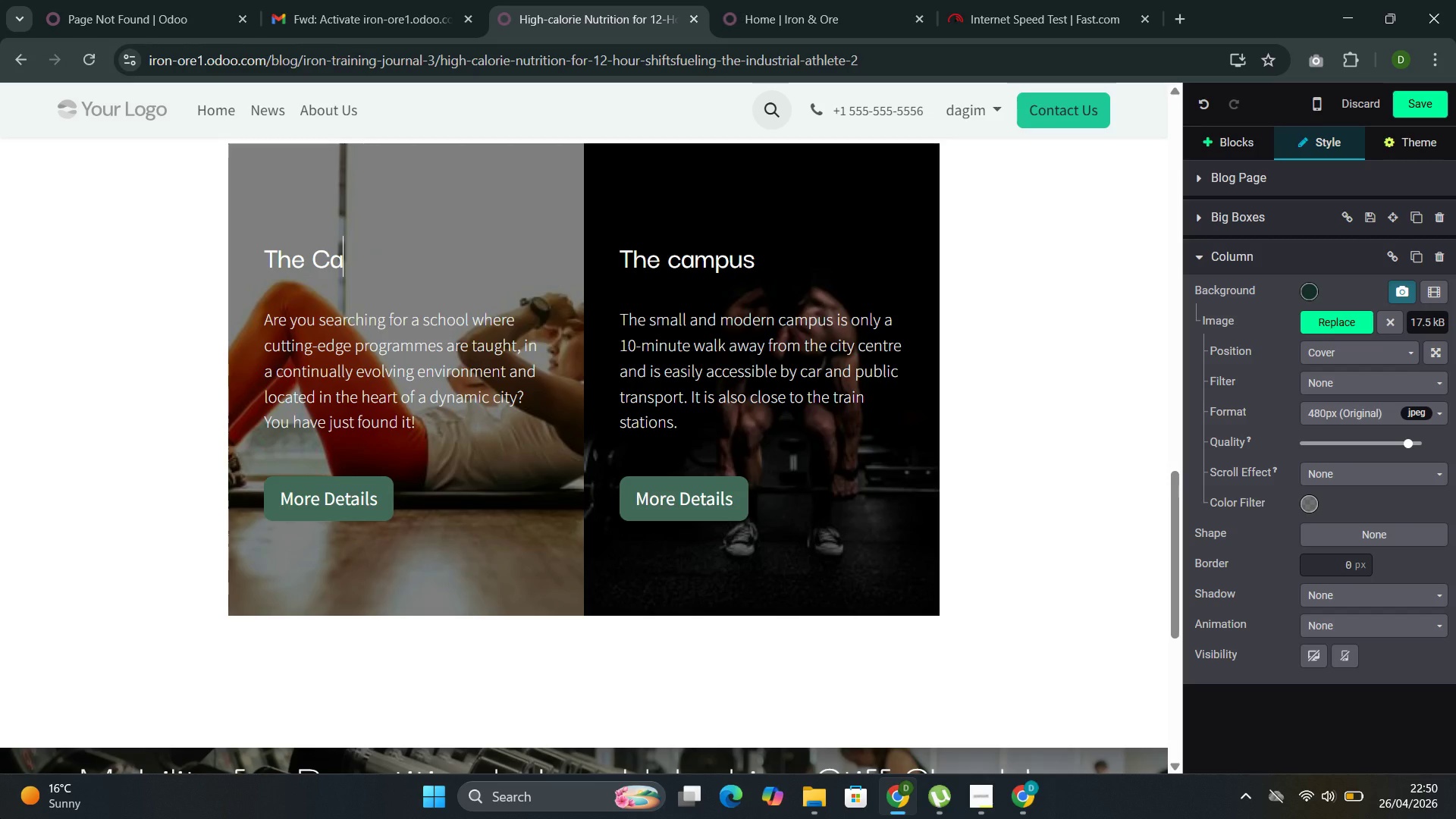 
type(lori)
 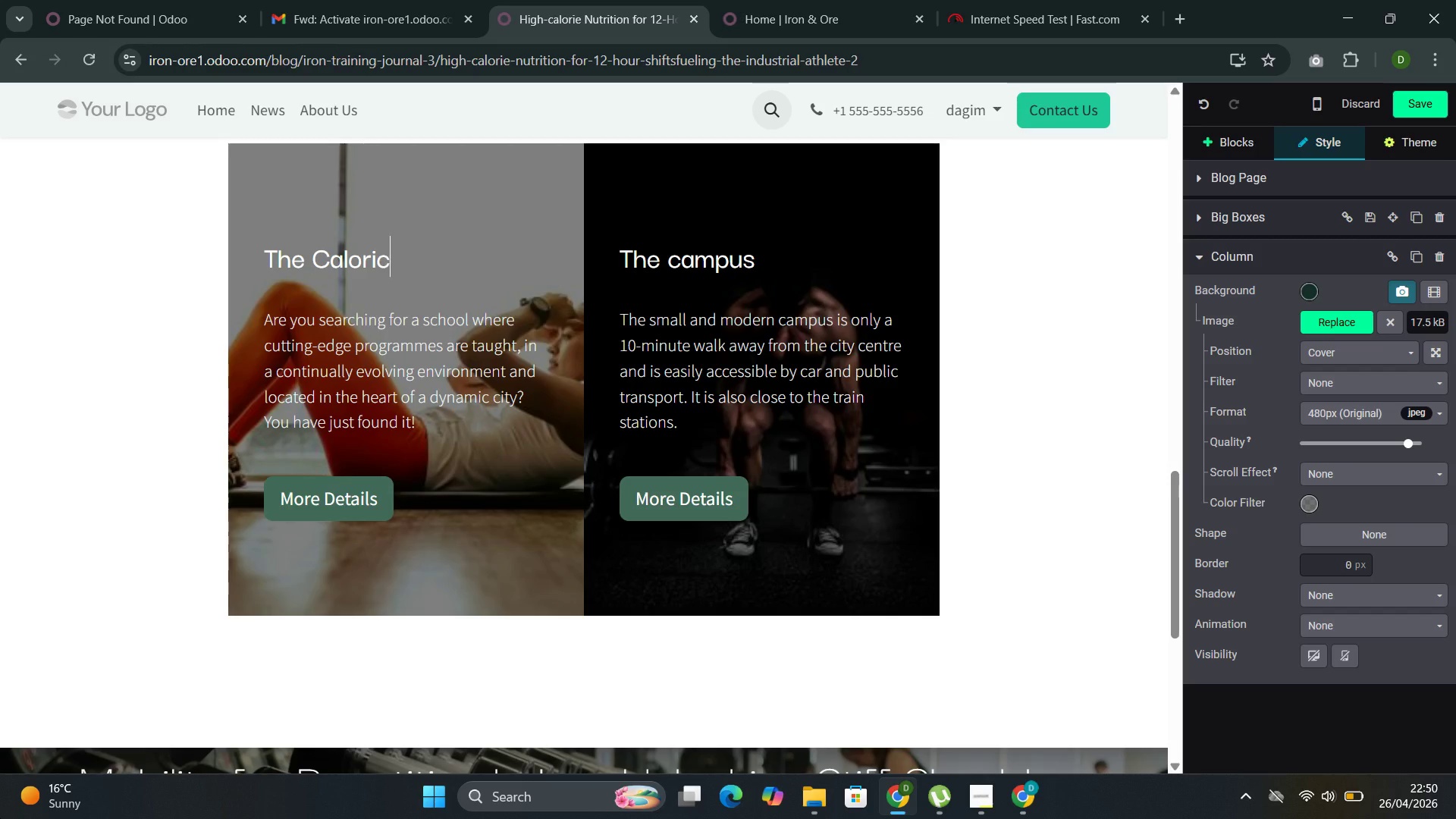 
type(c Re)
 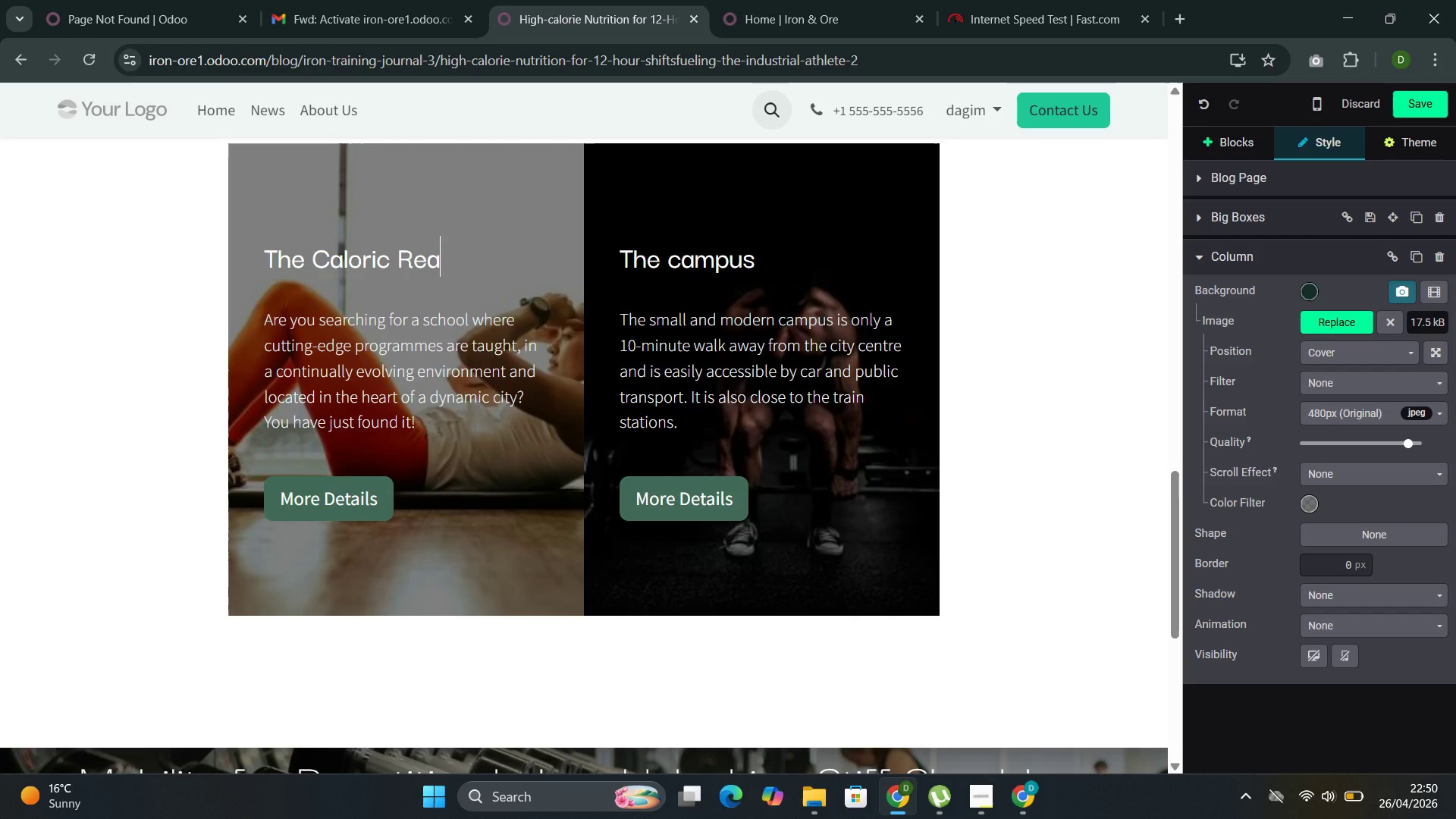 
 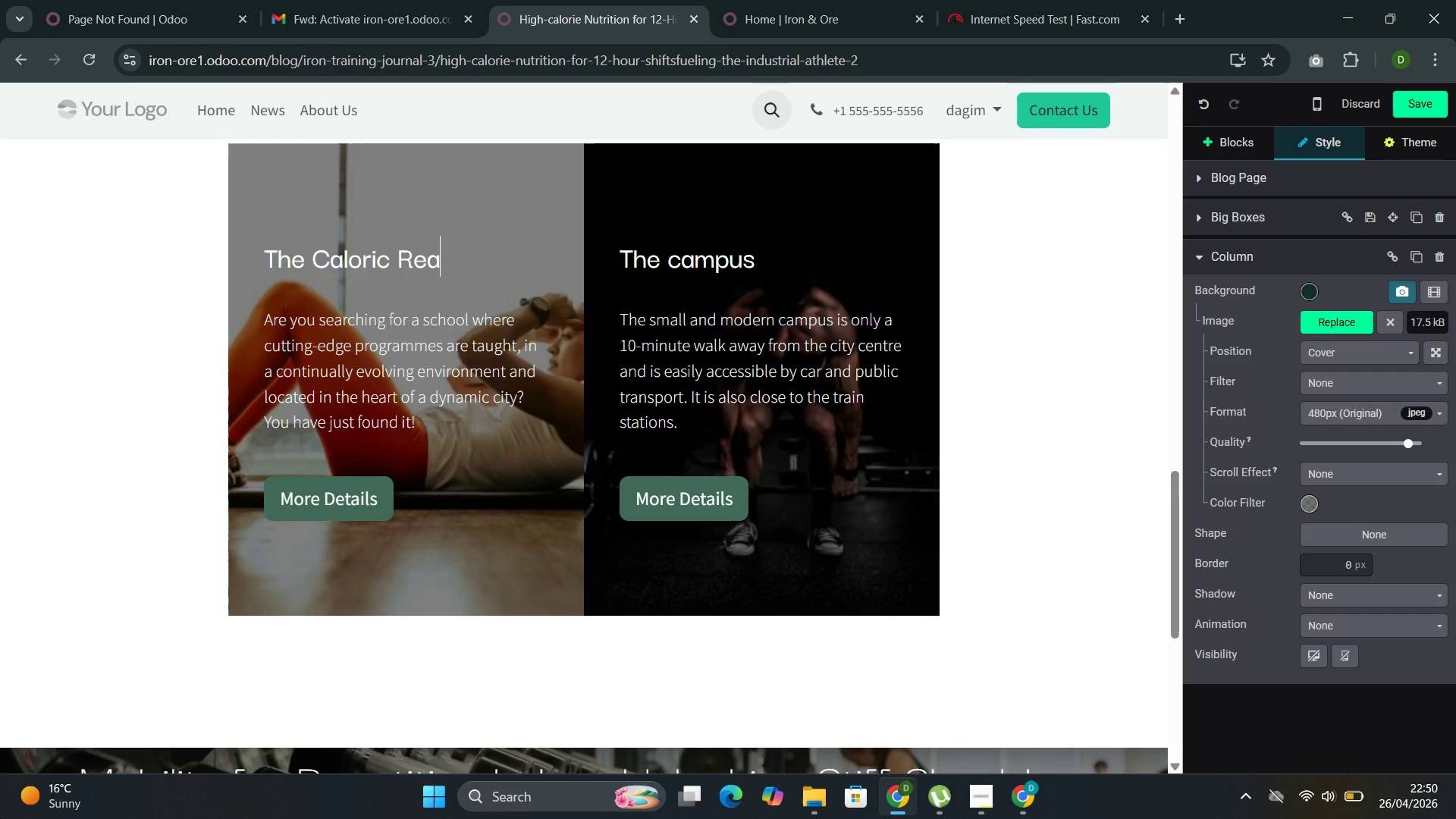 
type(ality)
 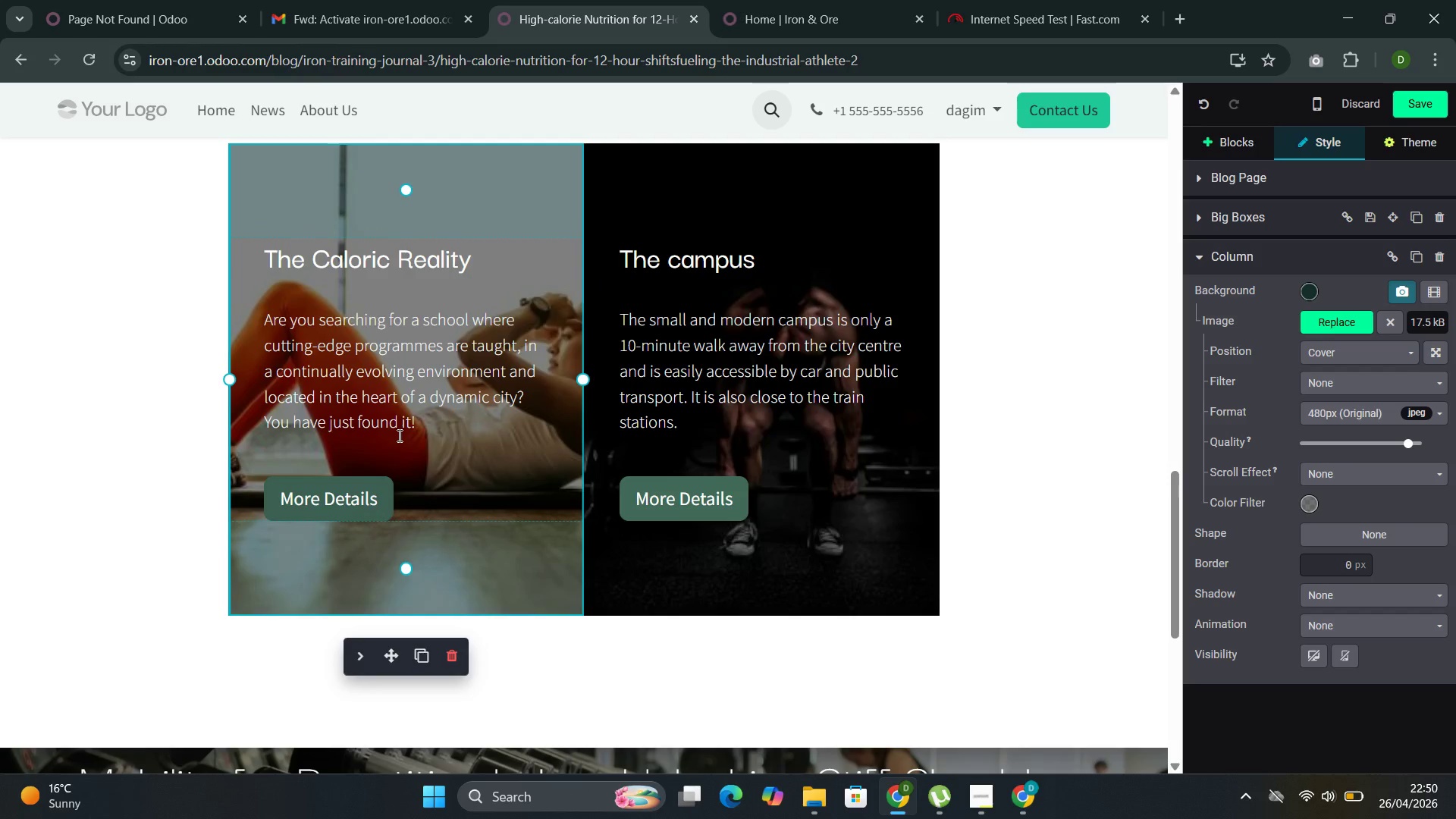 
left_click_drag(start_coordinate=[420, 425], to_coordinate=[277, 350])
 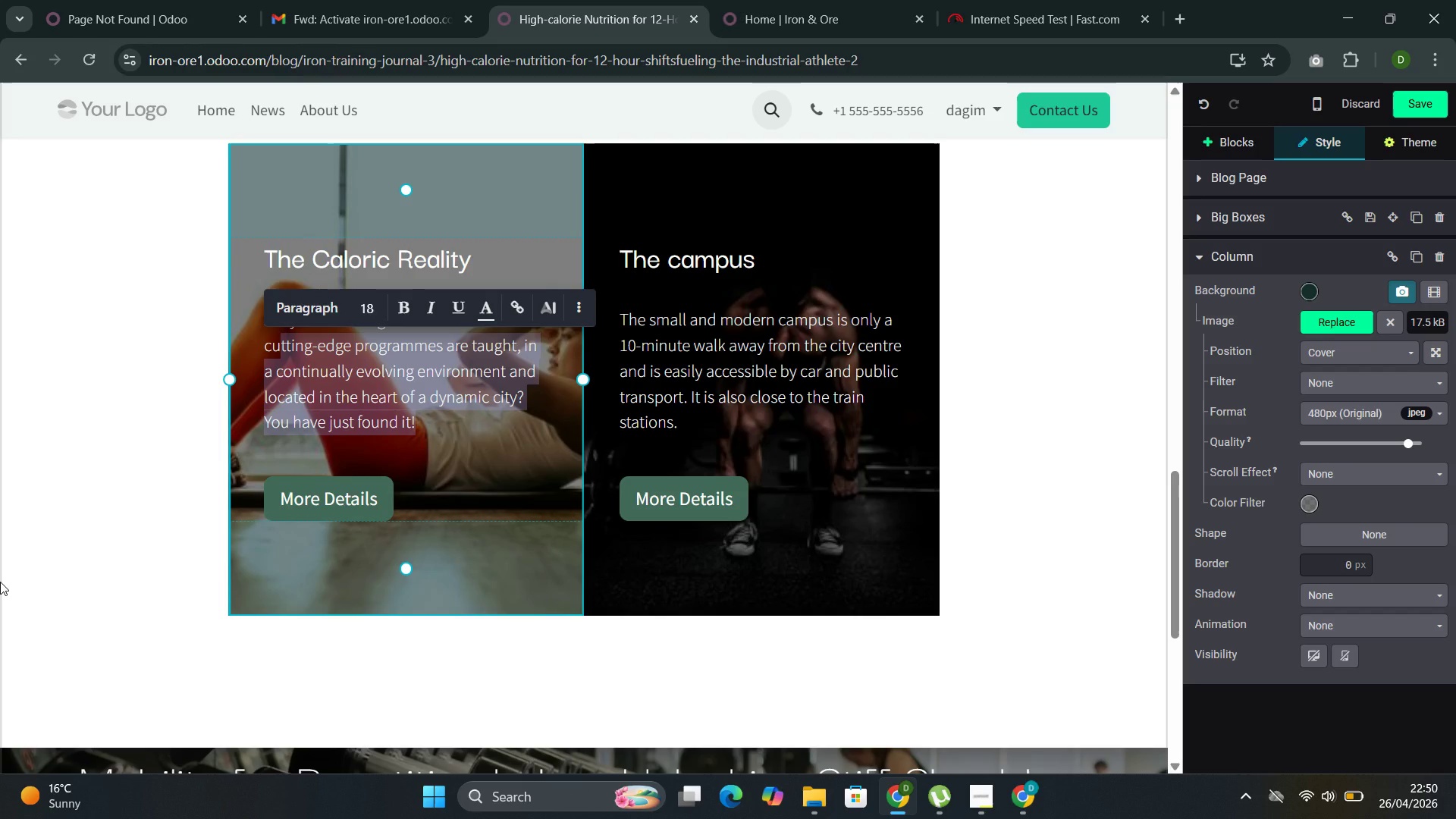 
wait(5.22)
 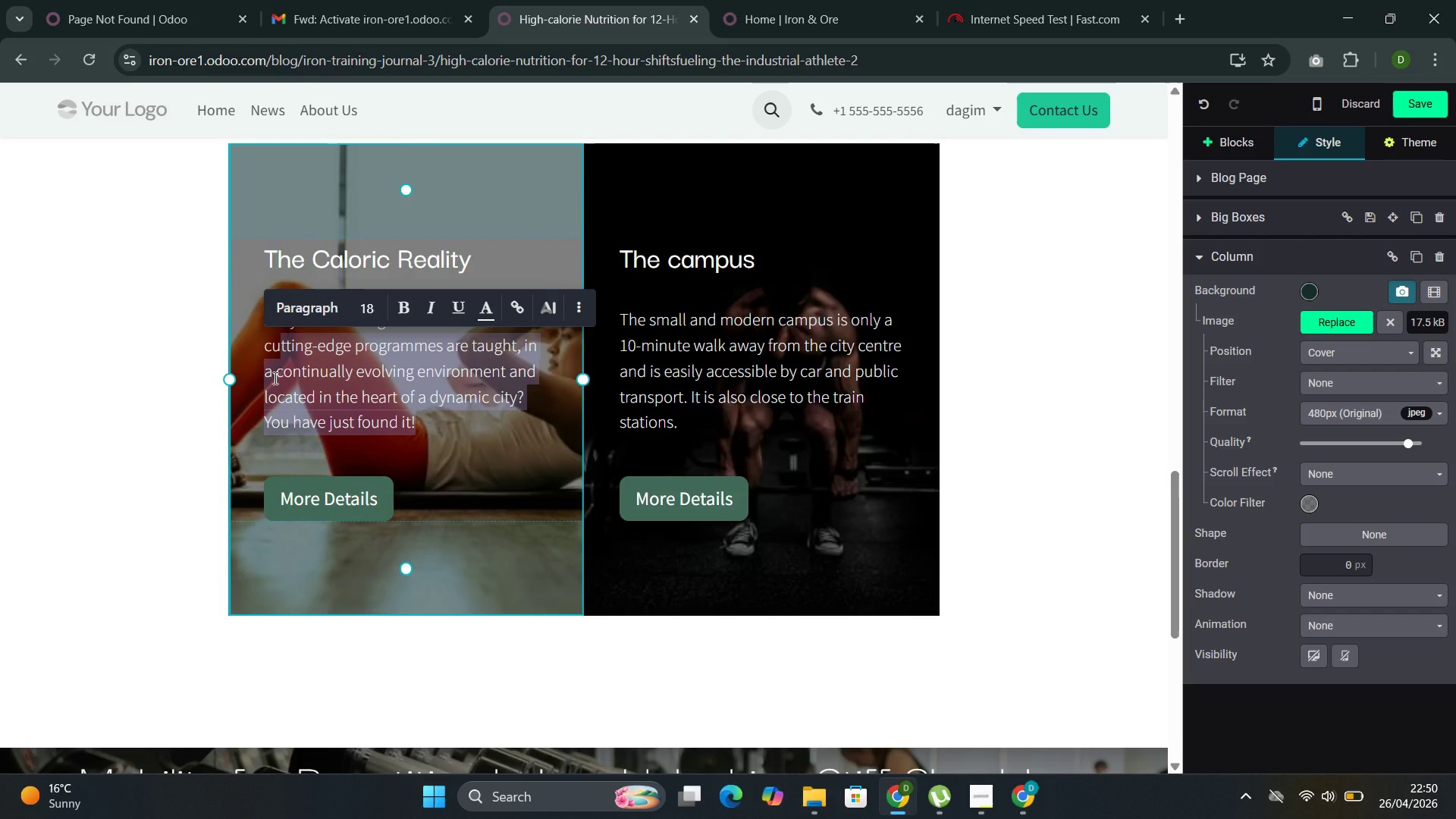 
key(Backspace)
 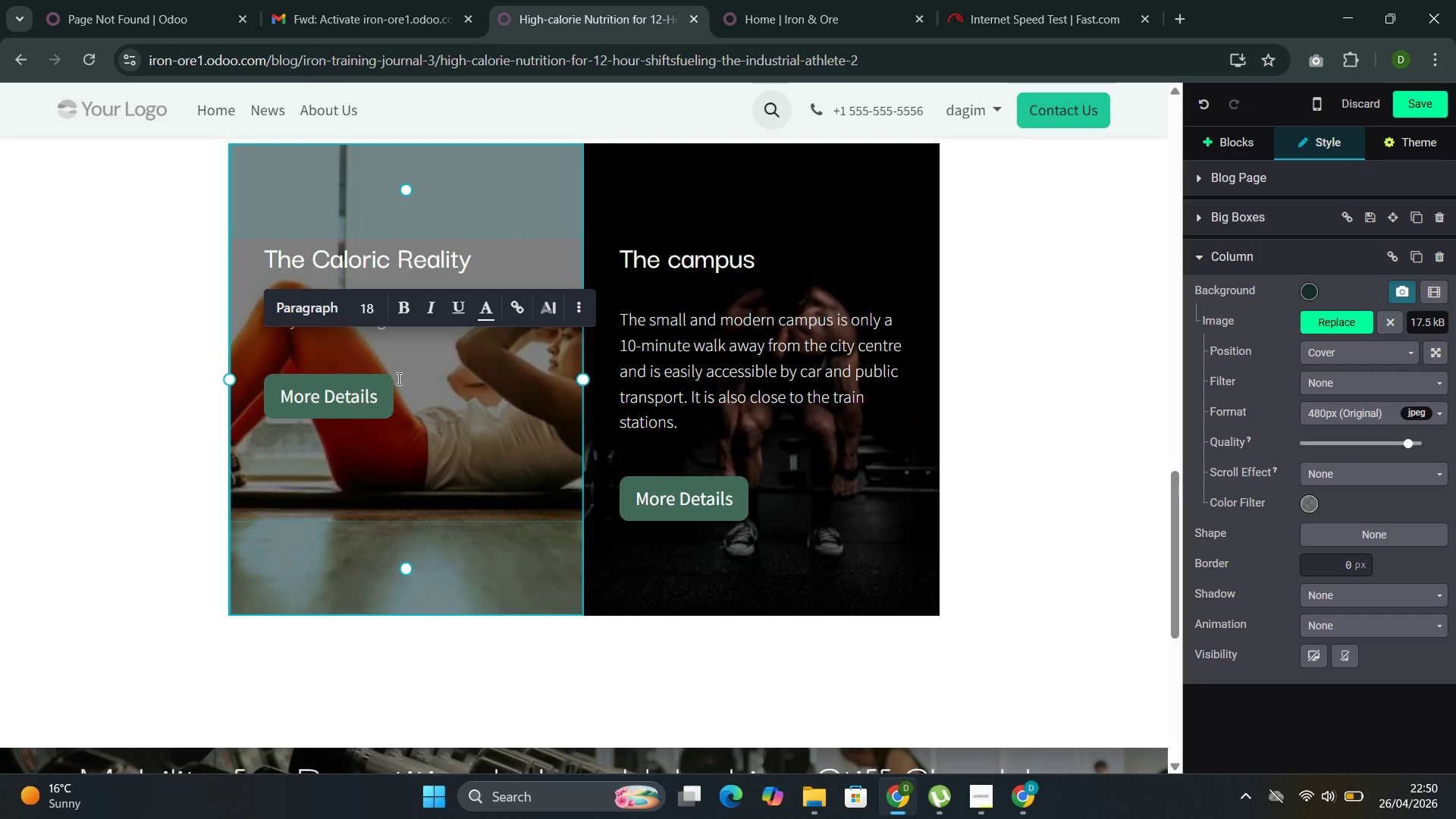 
left_click([429, 331])
 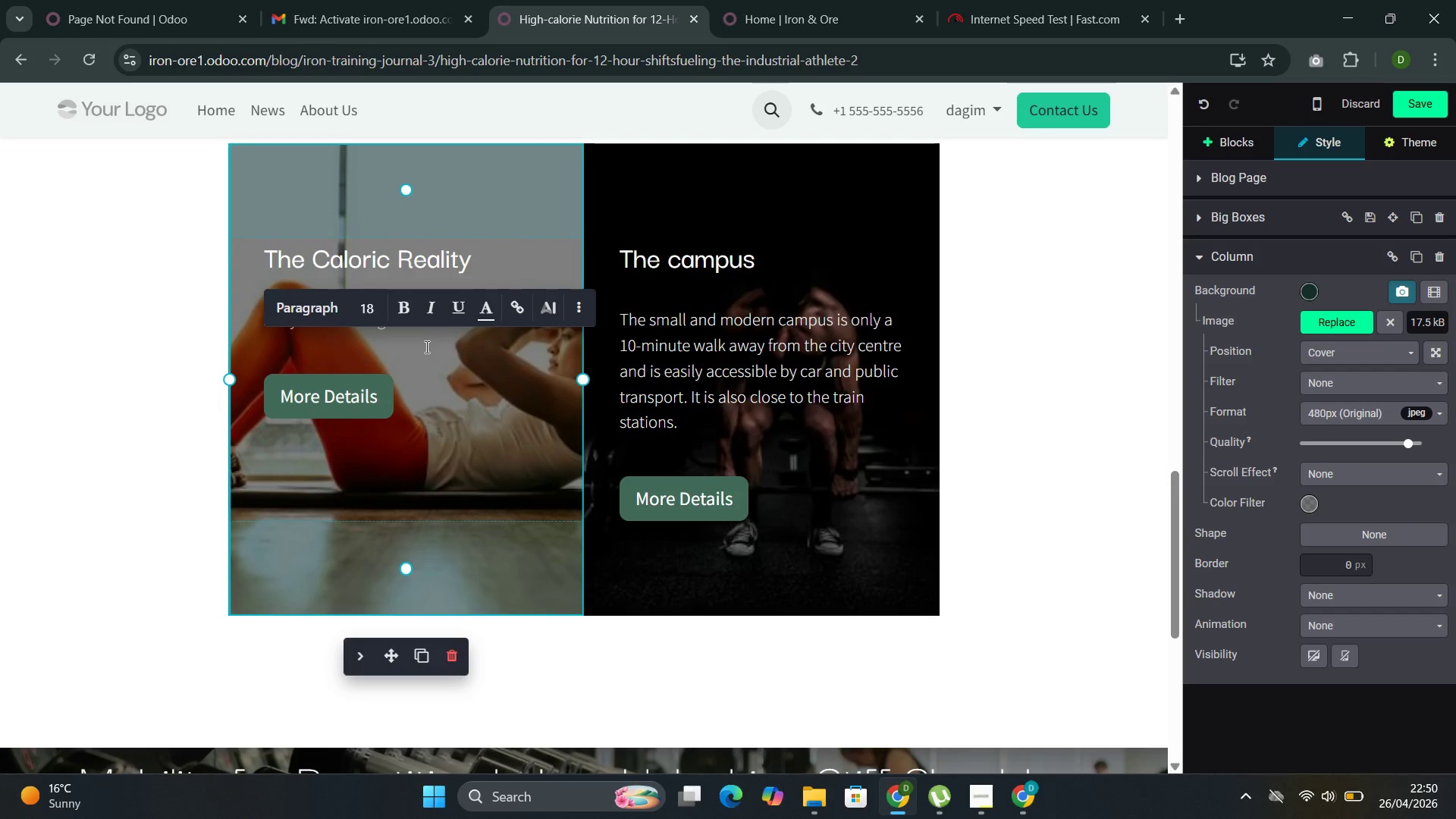 
left_click([425, 347])
 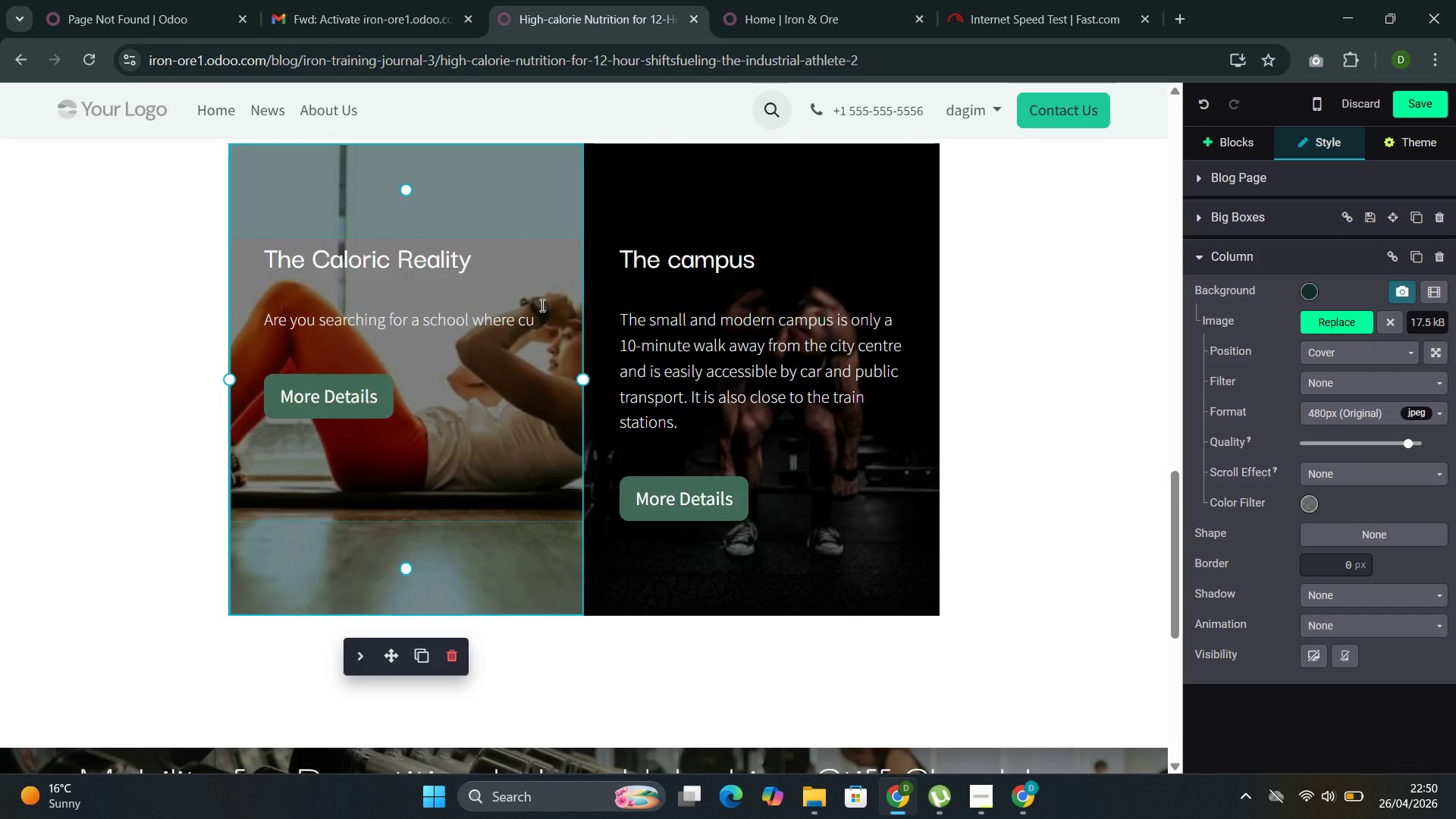 
left_click_drag(start_coordinate=[538, 318], to_coordinate=[278, 317])
 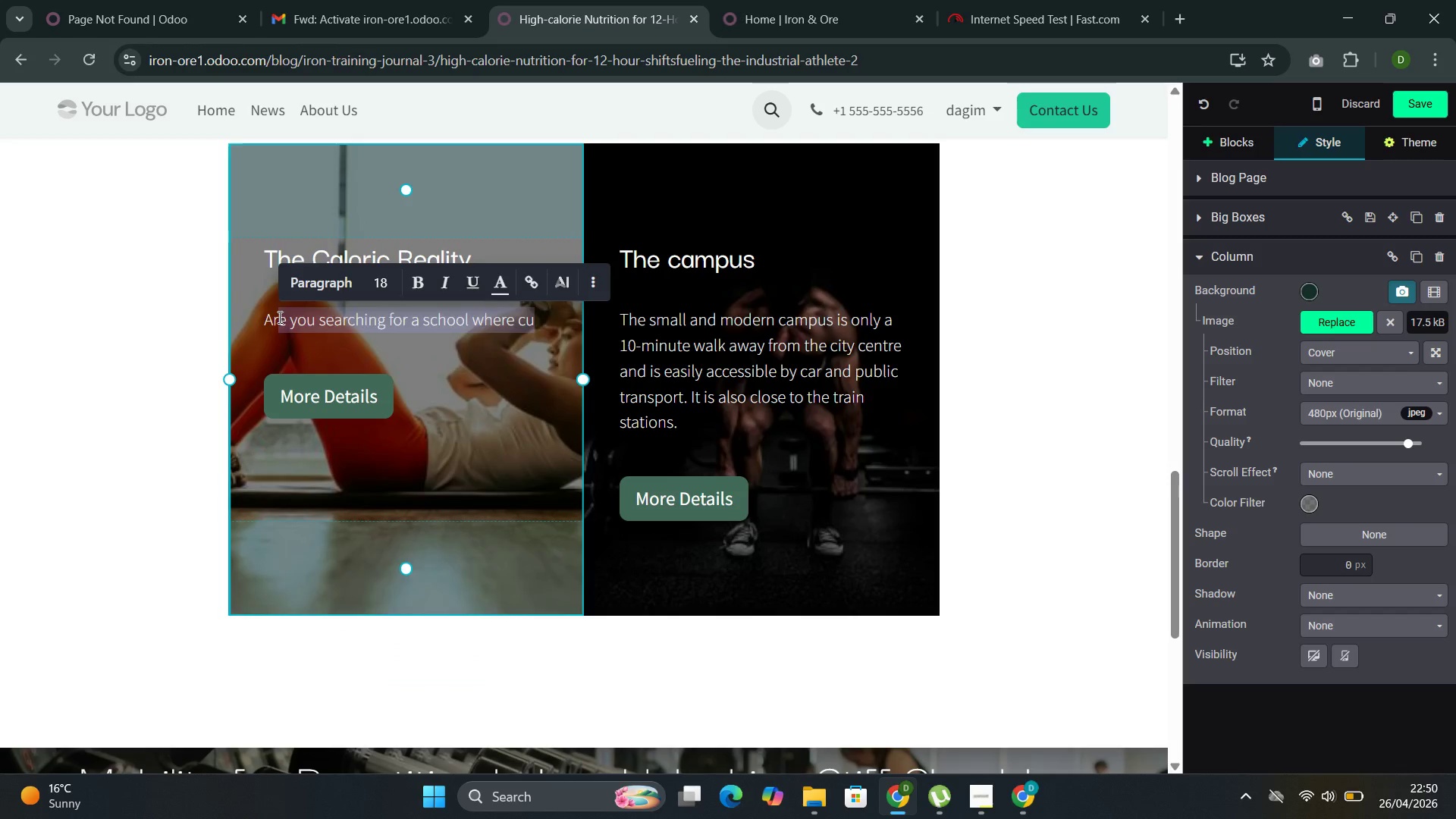 
key(Backspace)
 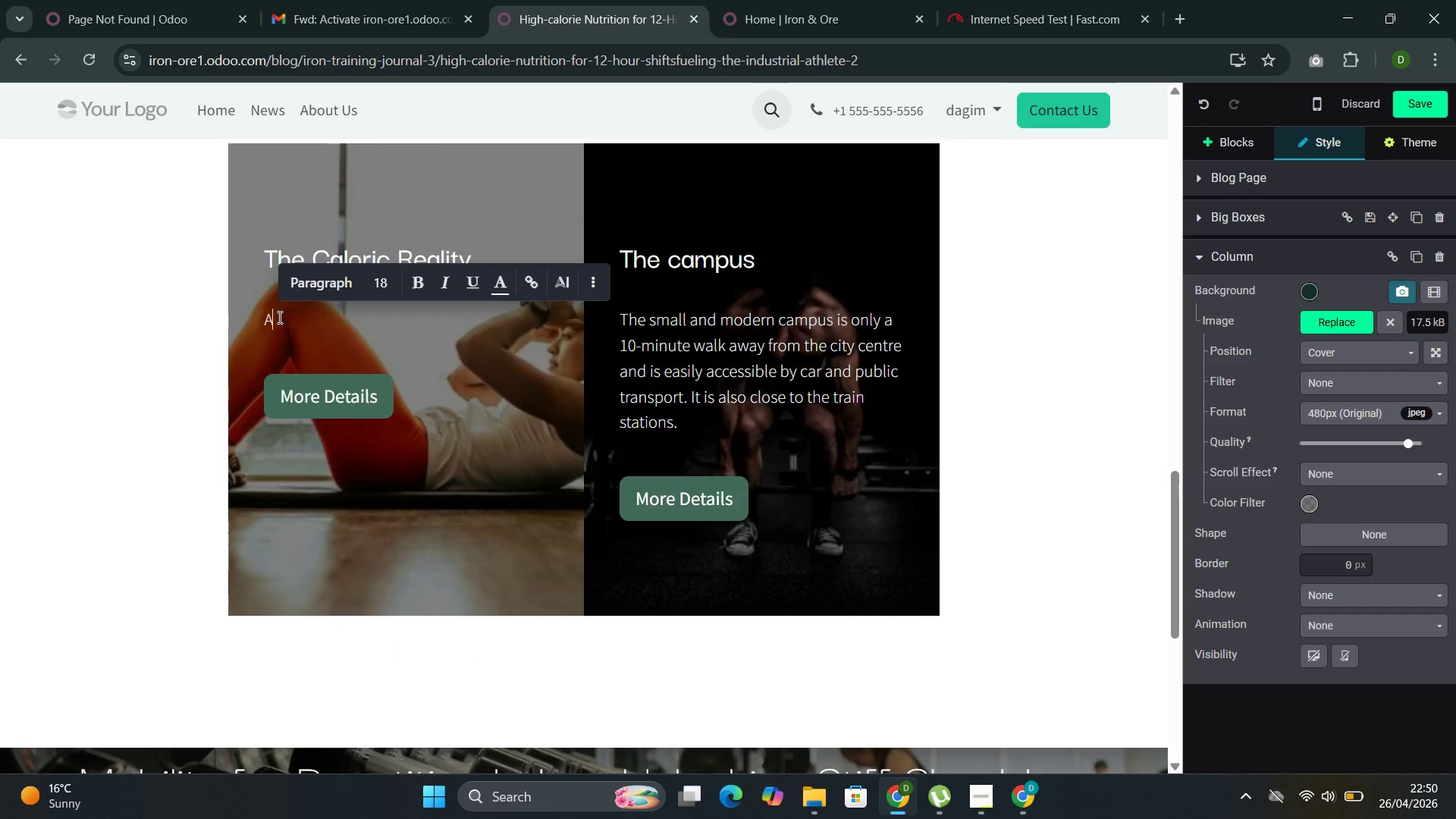 
key(Backspace)
 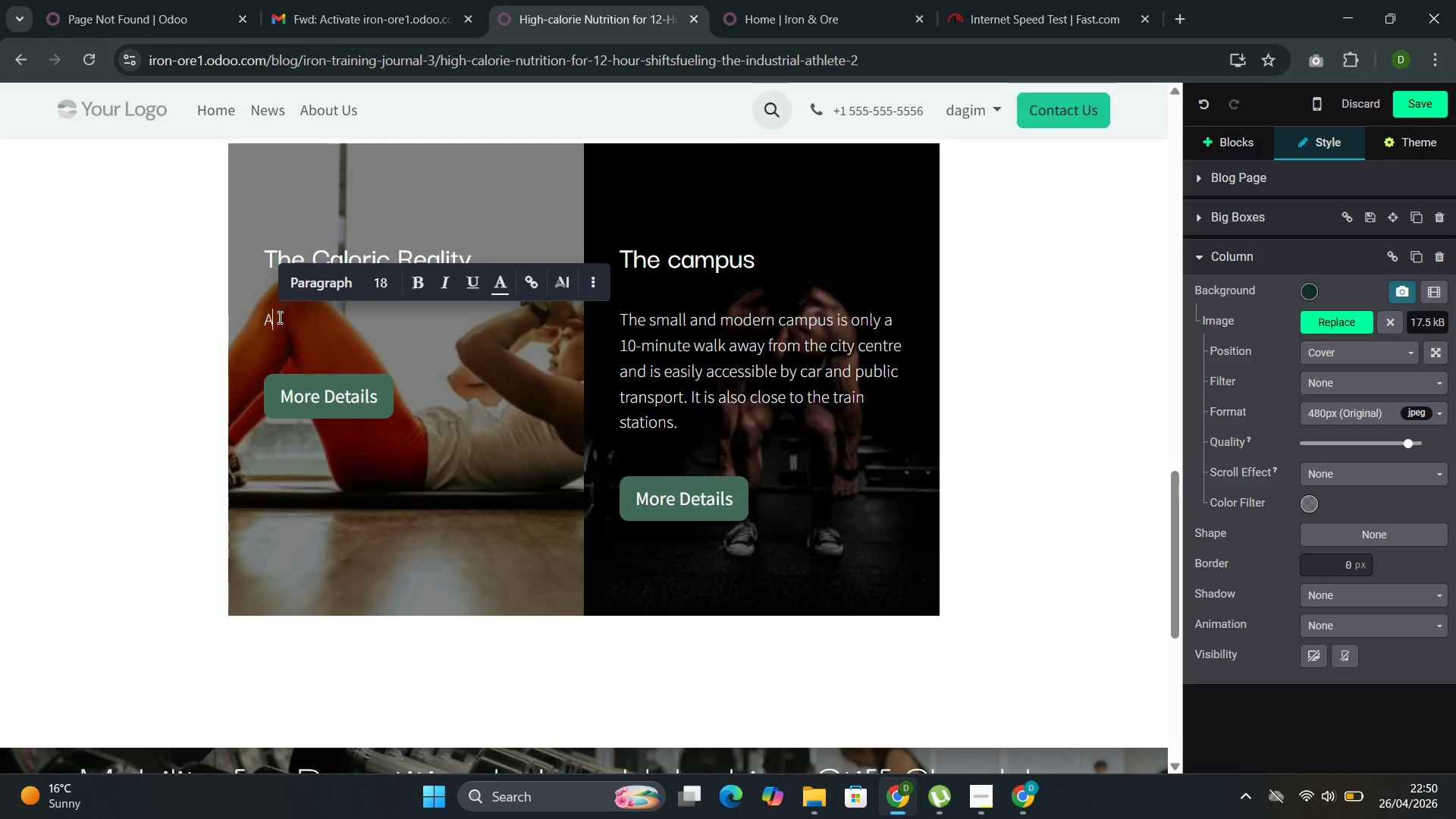 
key(Backspace)
 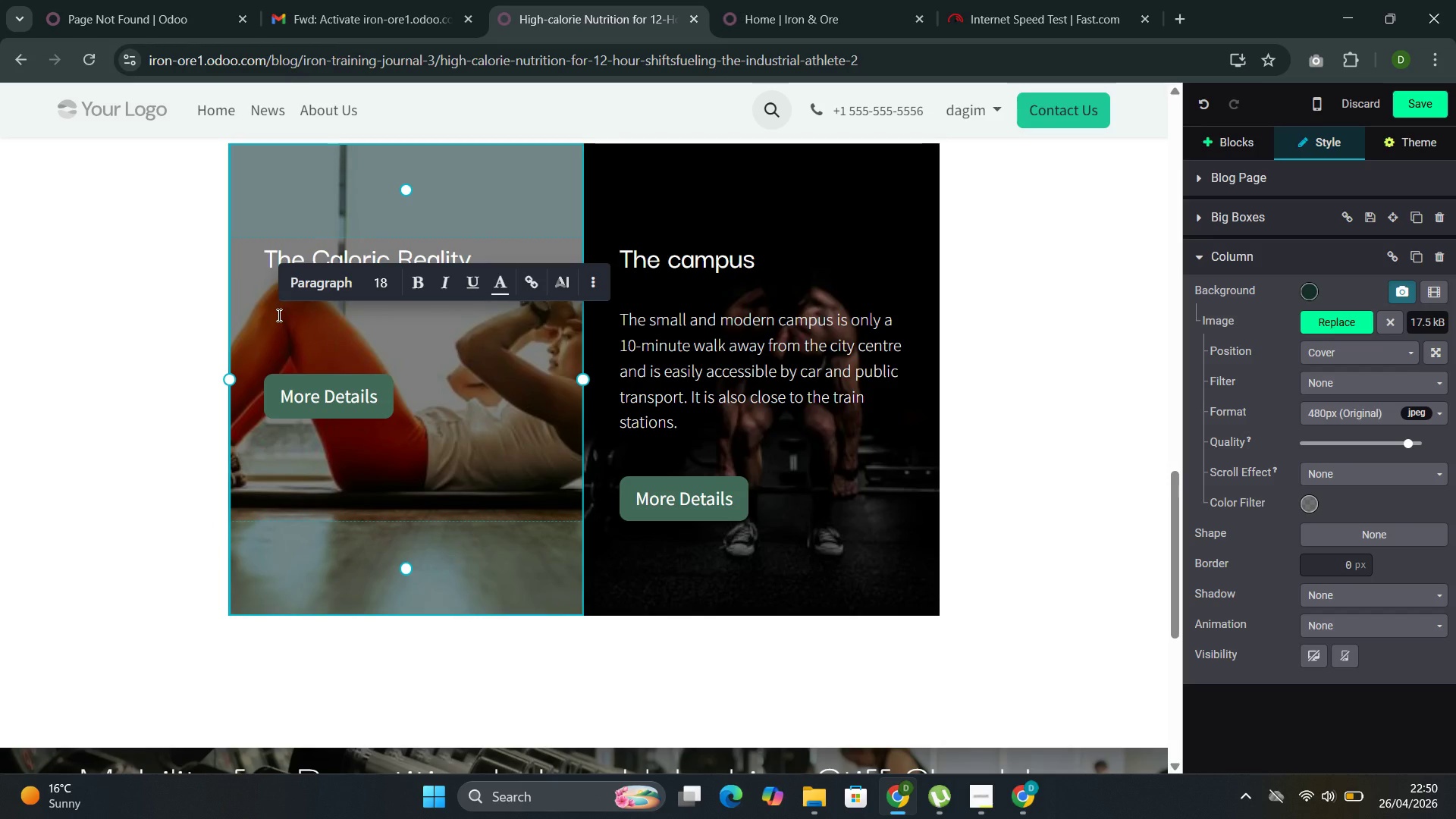 
wait(7.81)
 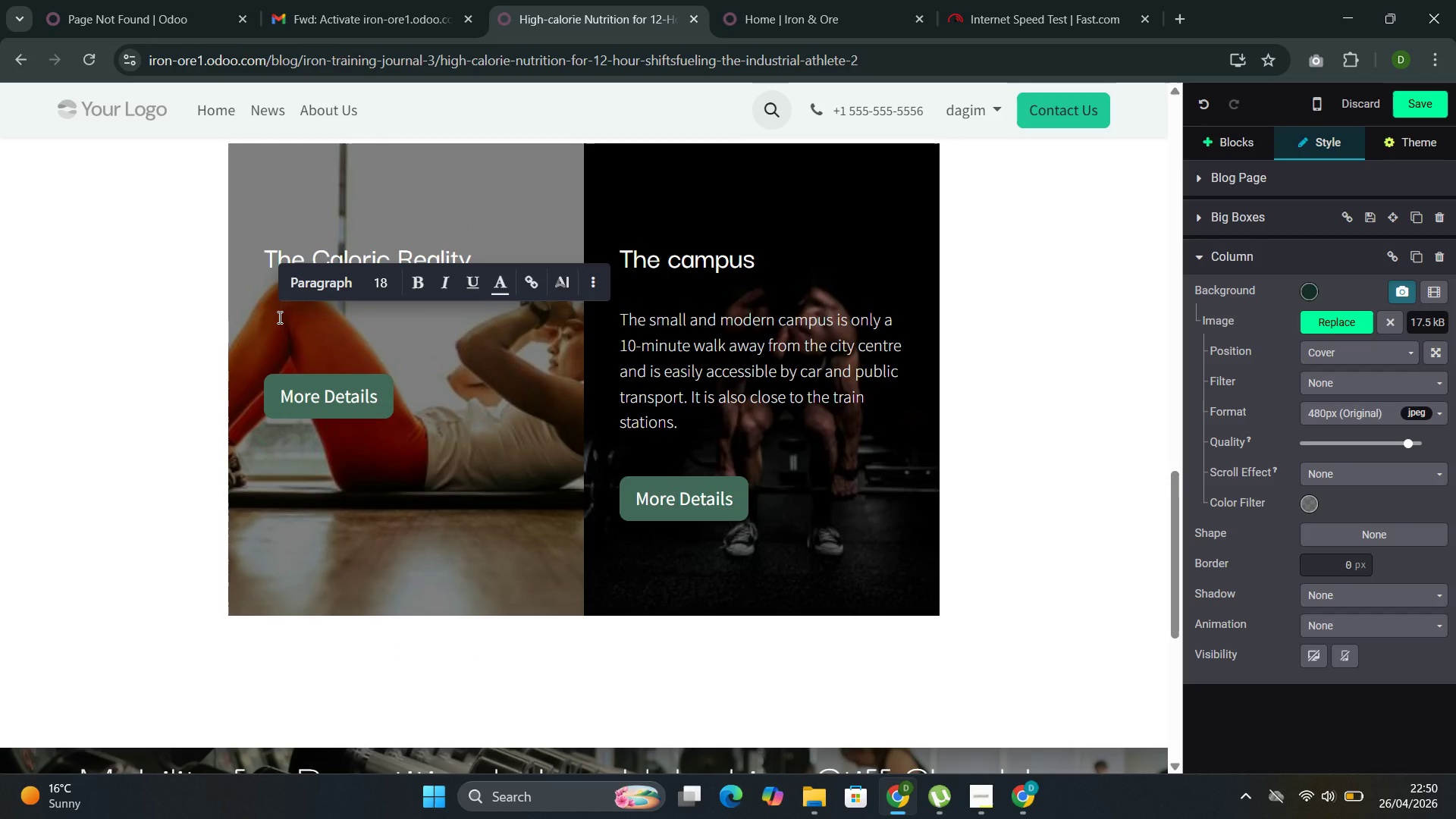 
type(mo)
key(Backspace)
key(Backspace)
type(Most nutrition adb)
key(Backspace)
type(vice assum)
 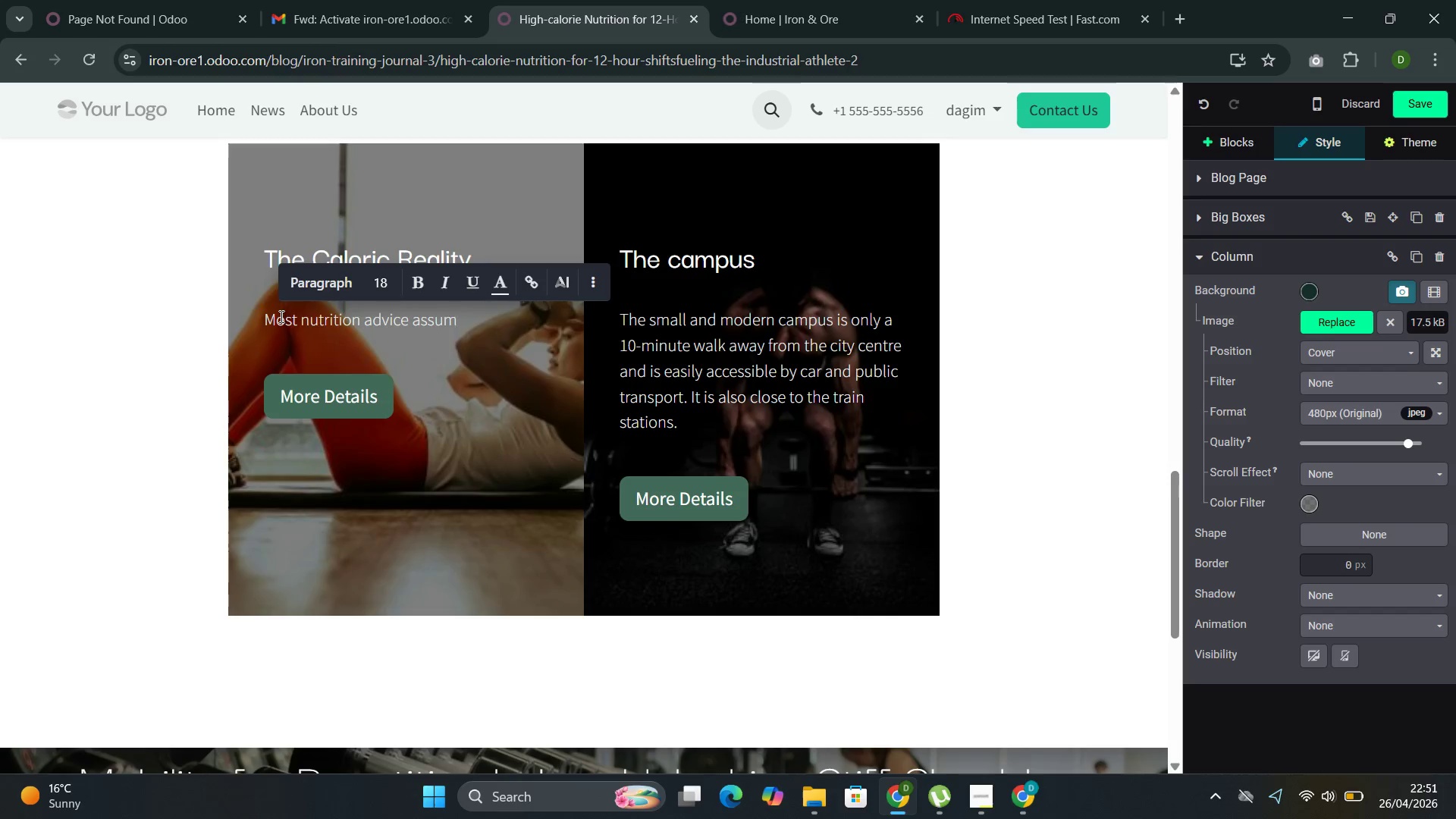 
wait(12.45)
 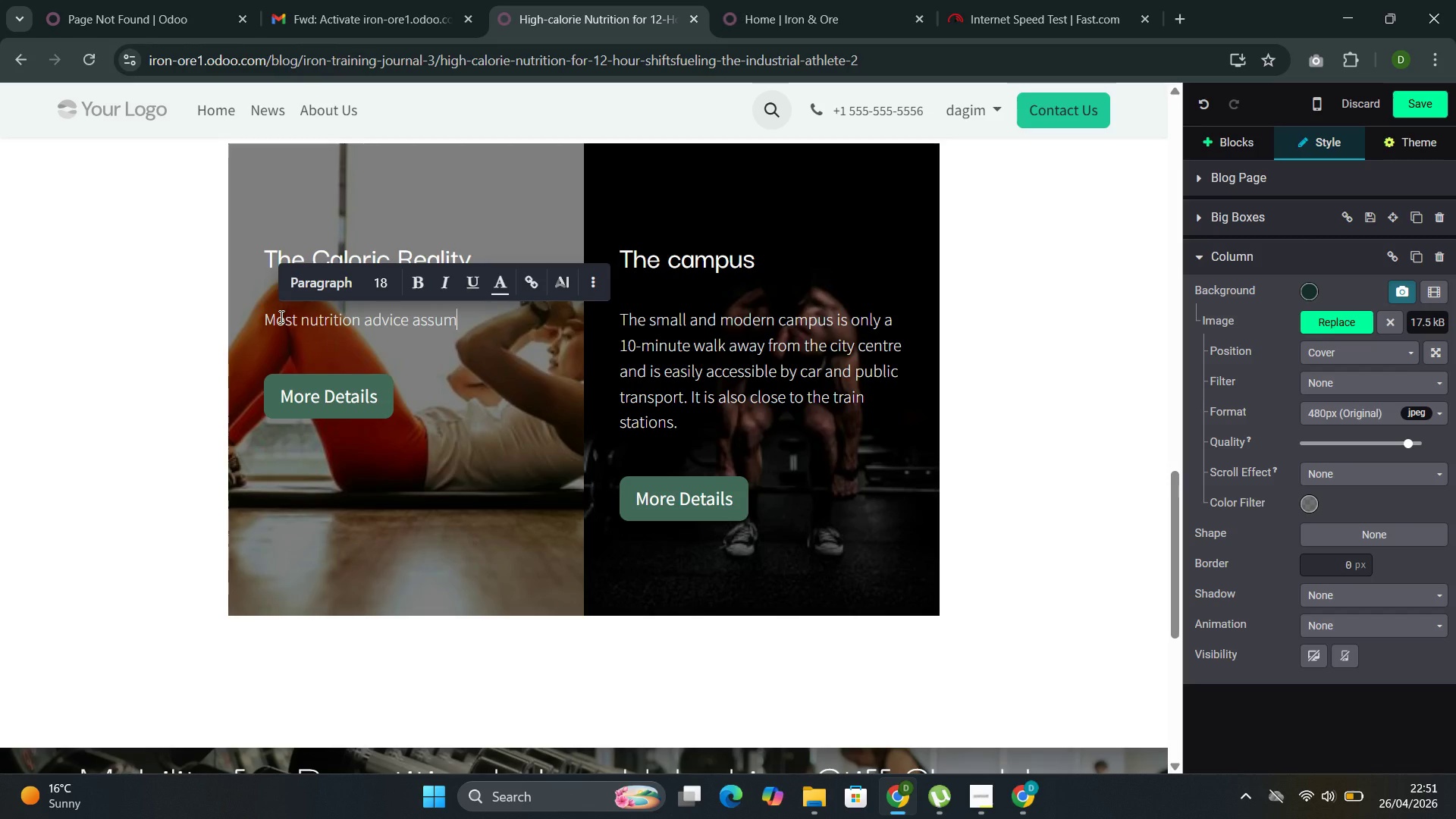 
type(es a sedentaty)
key(Backspace)
key(Backspace)
type(ry baseline with exercise added on top. For fh)
key(Backspace)
key(Backspace)
type(the industrial athlete, the baseline is)
key(Backspace)
type(tself is the workout. A 2,000-calorie )
 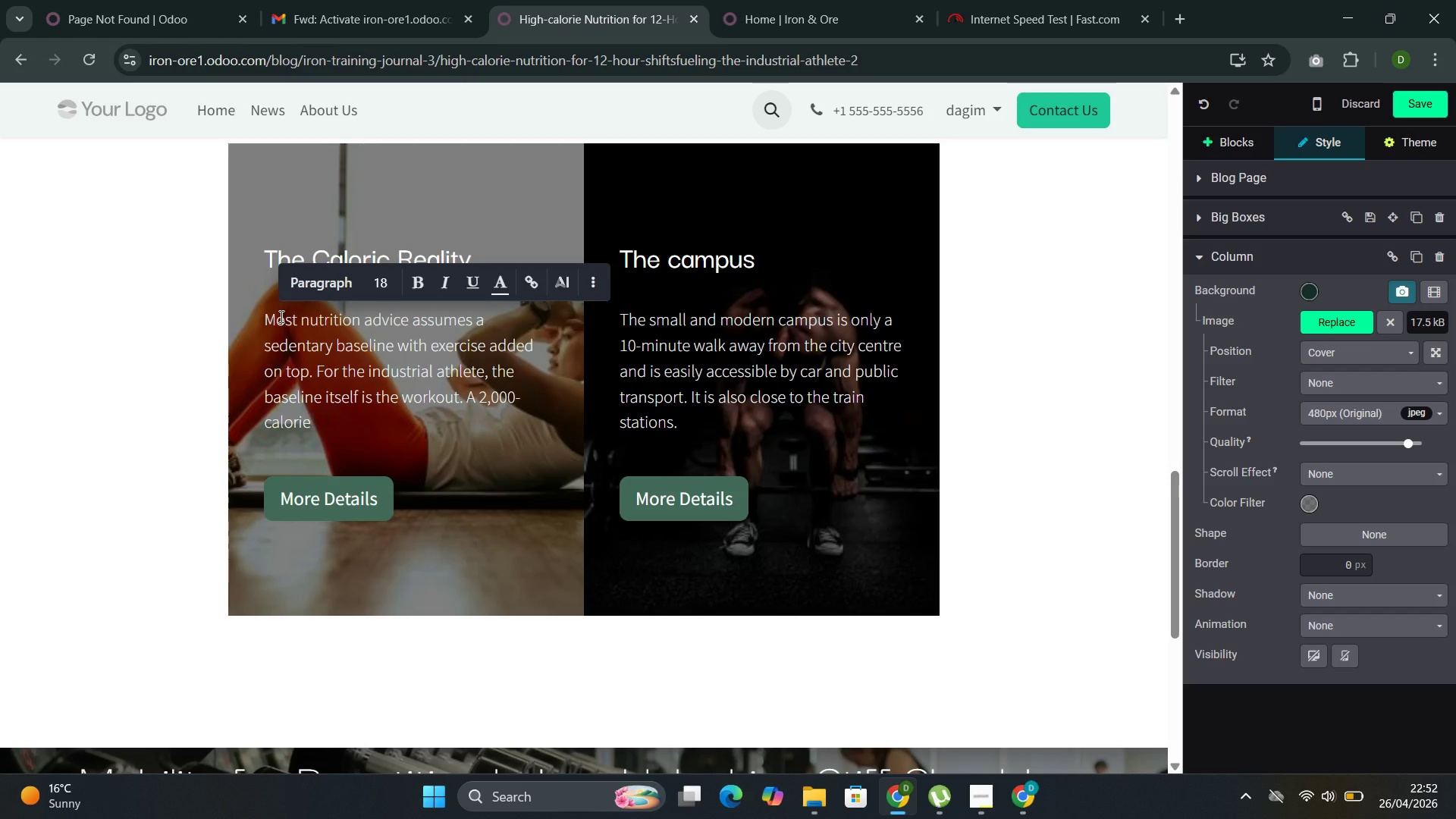 
type(recommendation--sr)
key(Backspace)
type(tandard foe i)
key(Backspace)
type(office worker)
 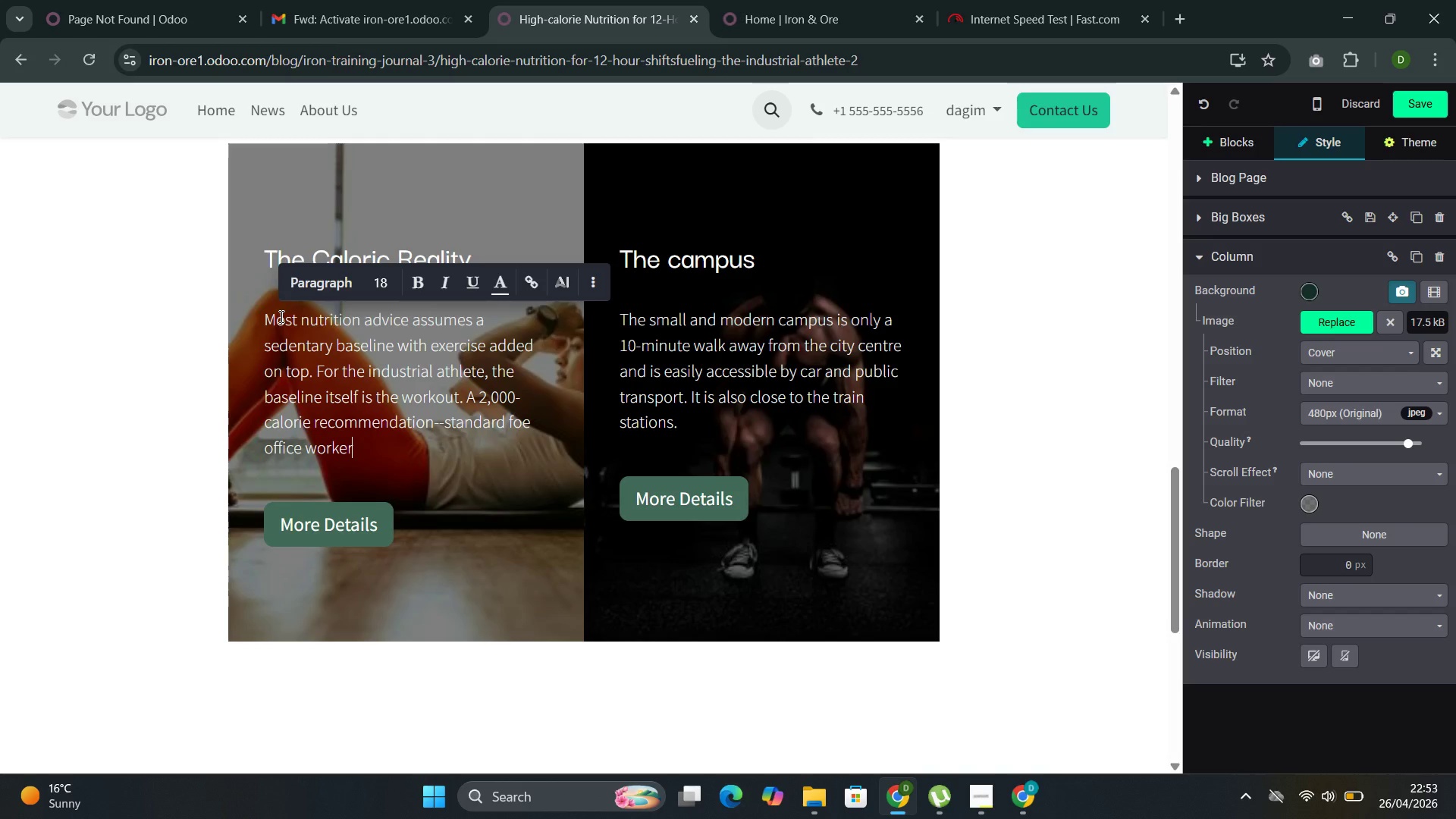 
type(s--represents a significant deficit forr)
key(Backspace)
type( someone mob)
key(Backspace)
type(ving heavy material )
key(Backspace)
type(, climbing scaffolding, or operar)
key(Backspace)
type(ting q)
key(Backspace)
type(equipment for twelve hour )
key(Backspace)
type(.)
 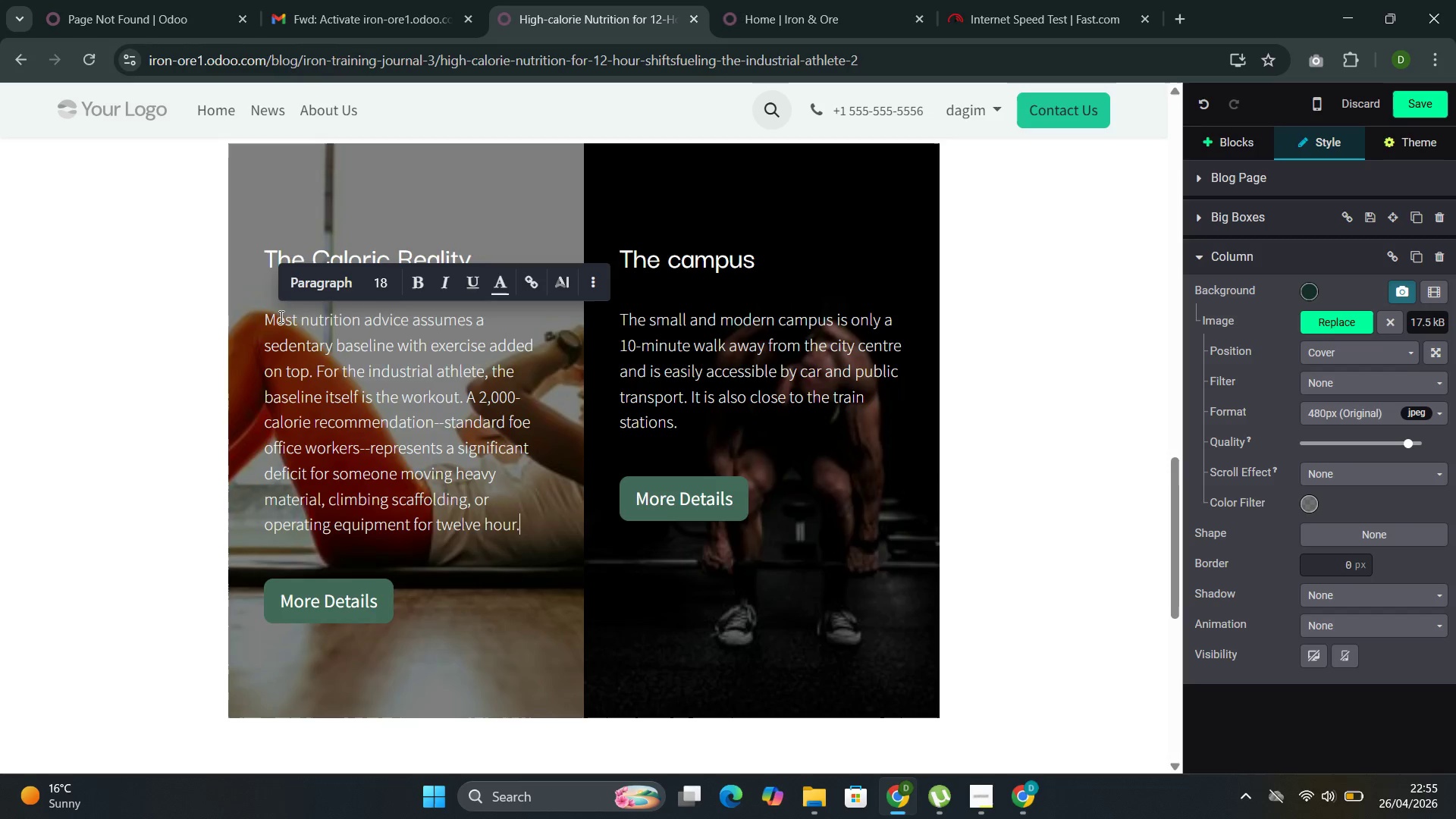 
wait(25.12)
 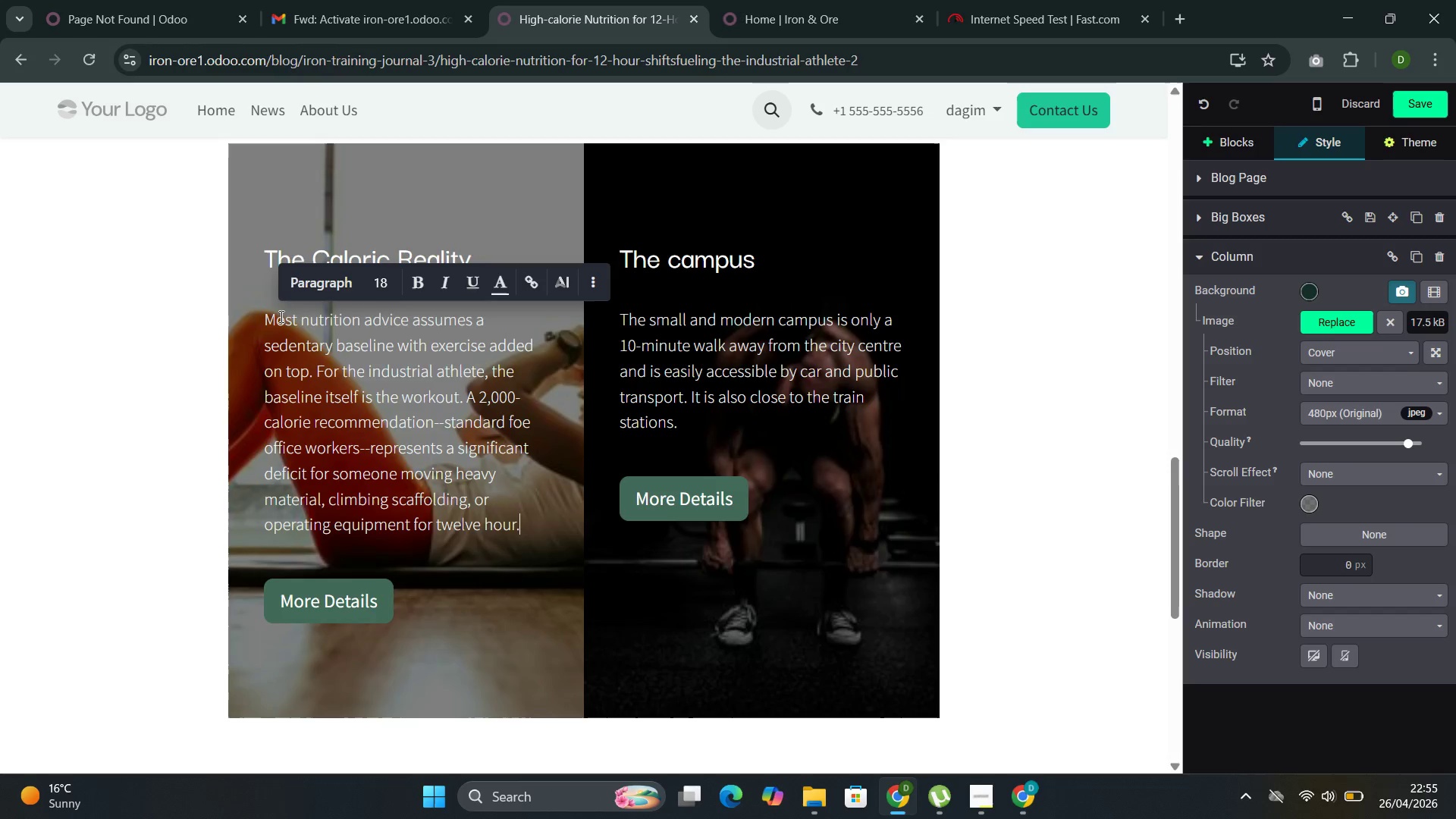 
left_click([723, 503])
 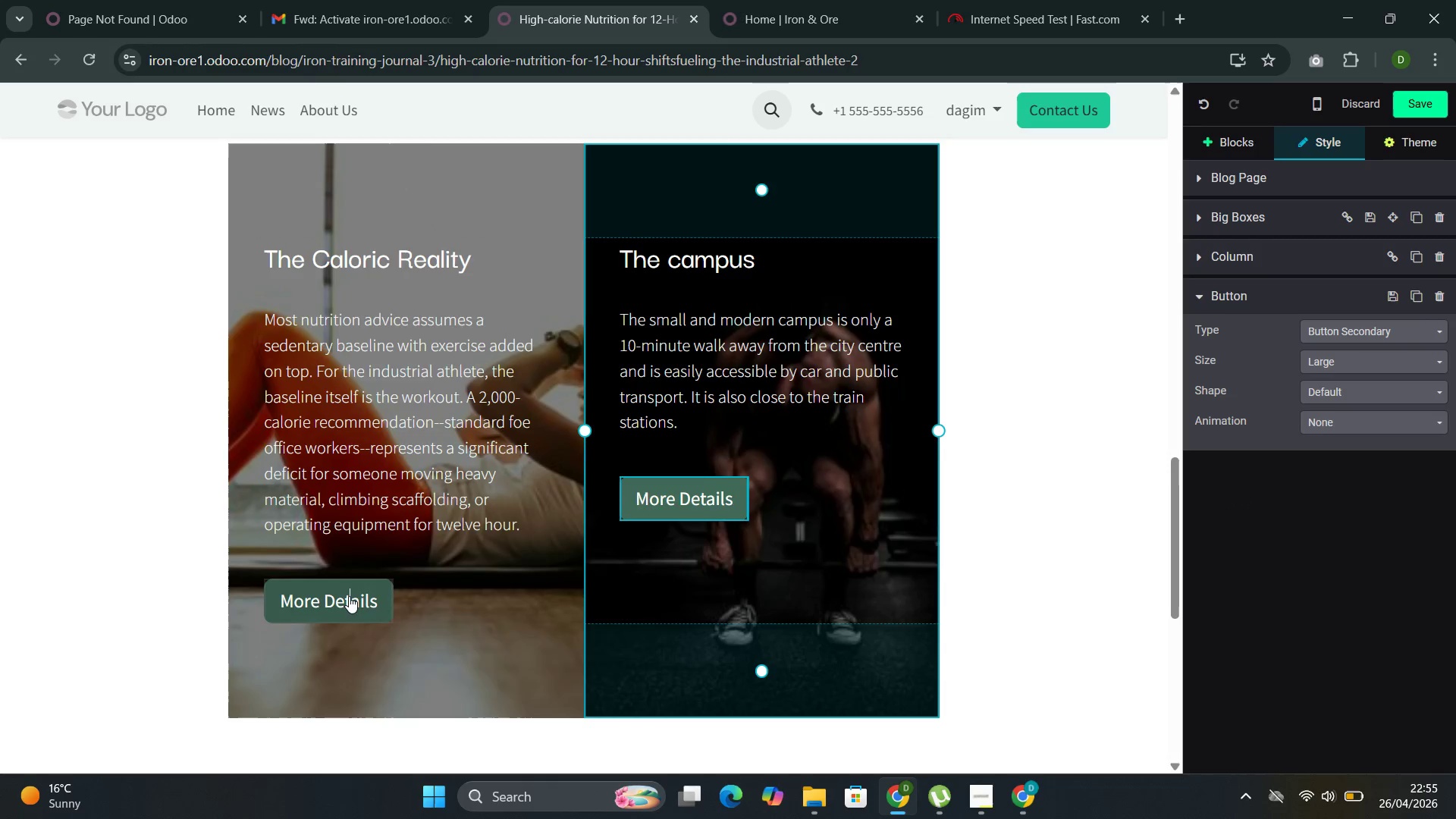 
double_click([349, 596])
 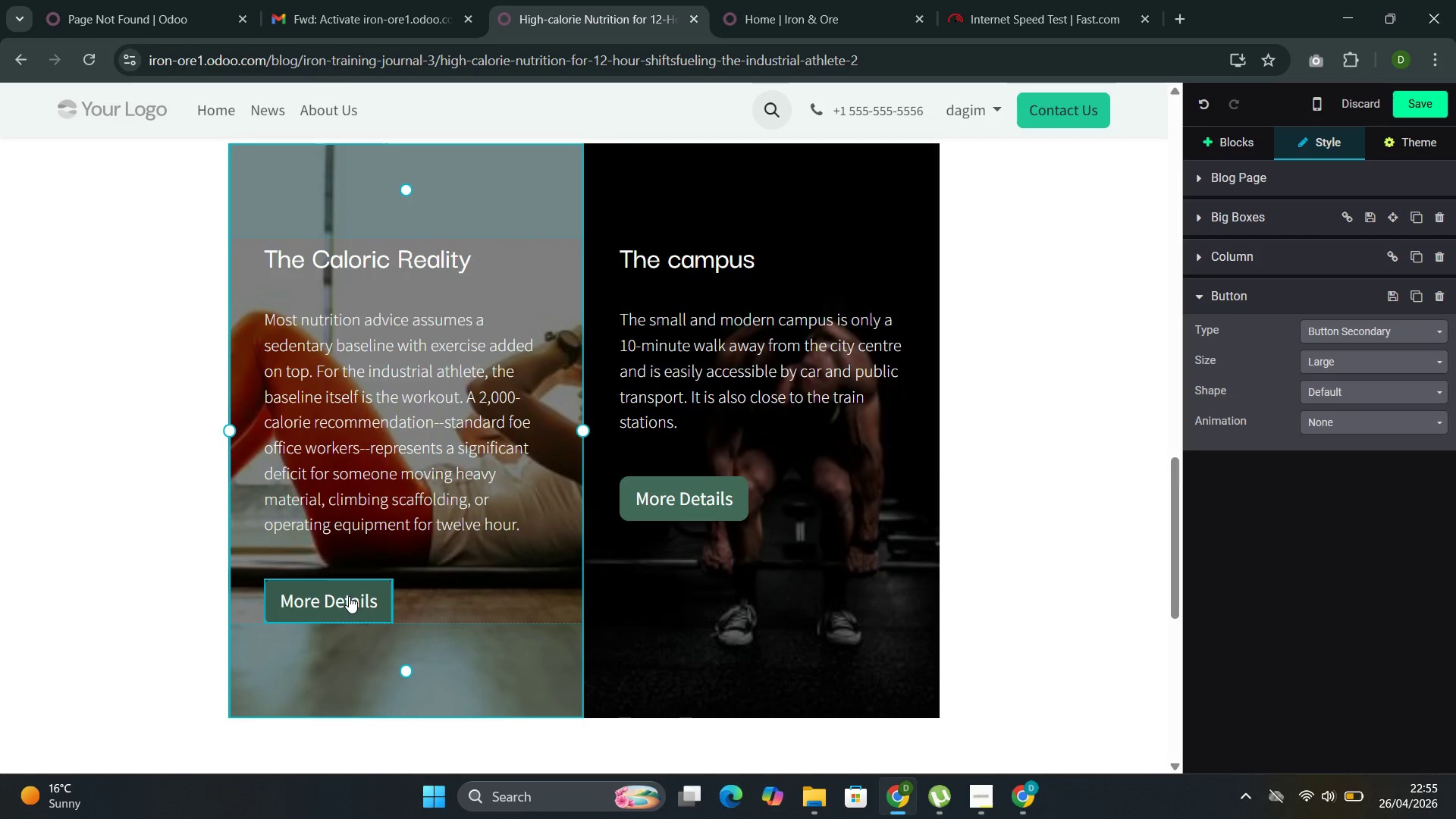 
key(ArrowRight)
 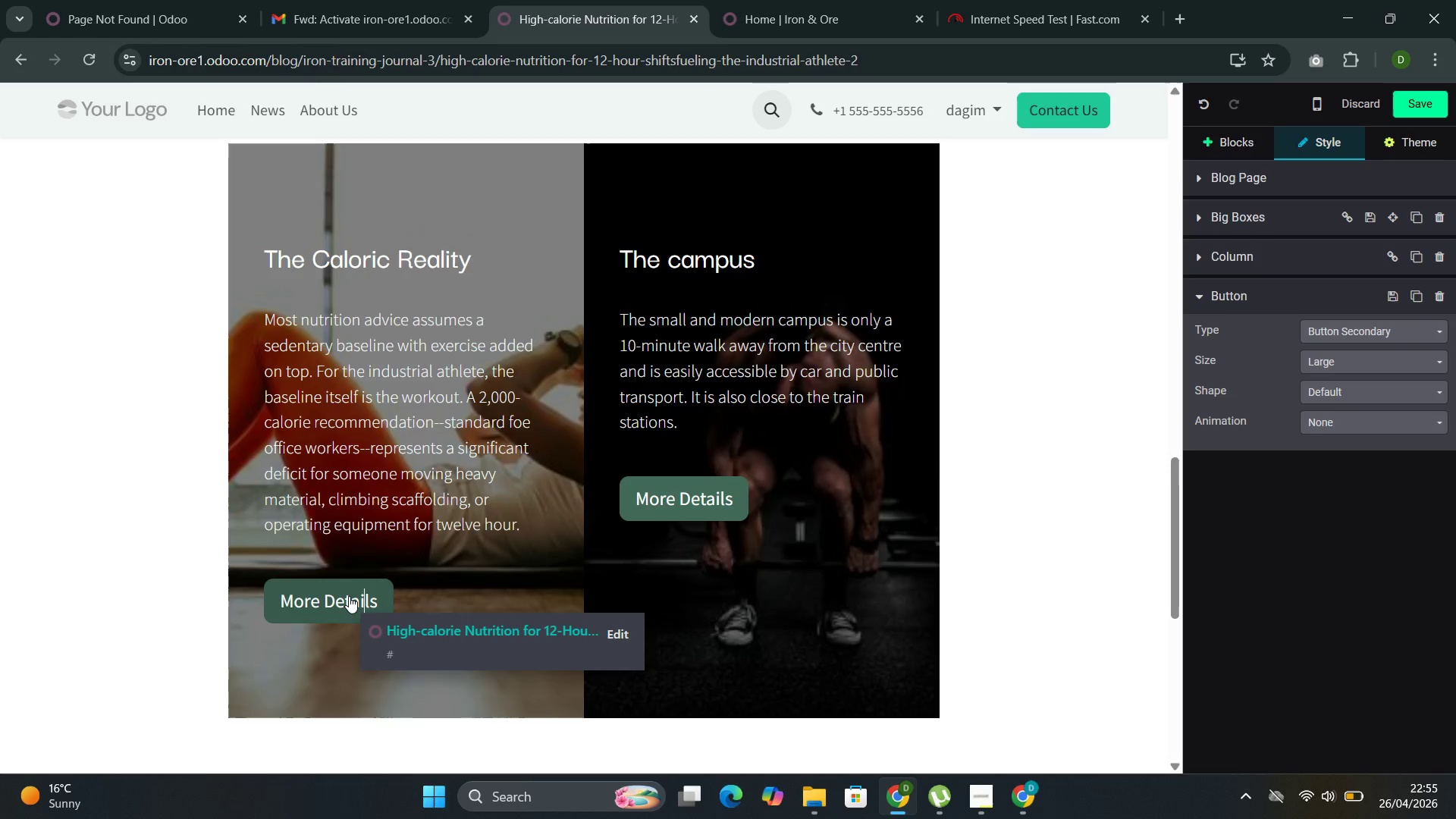 
key(ArrowRight)
 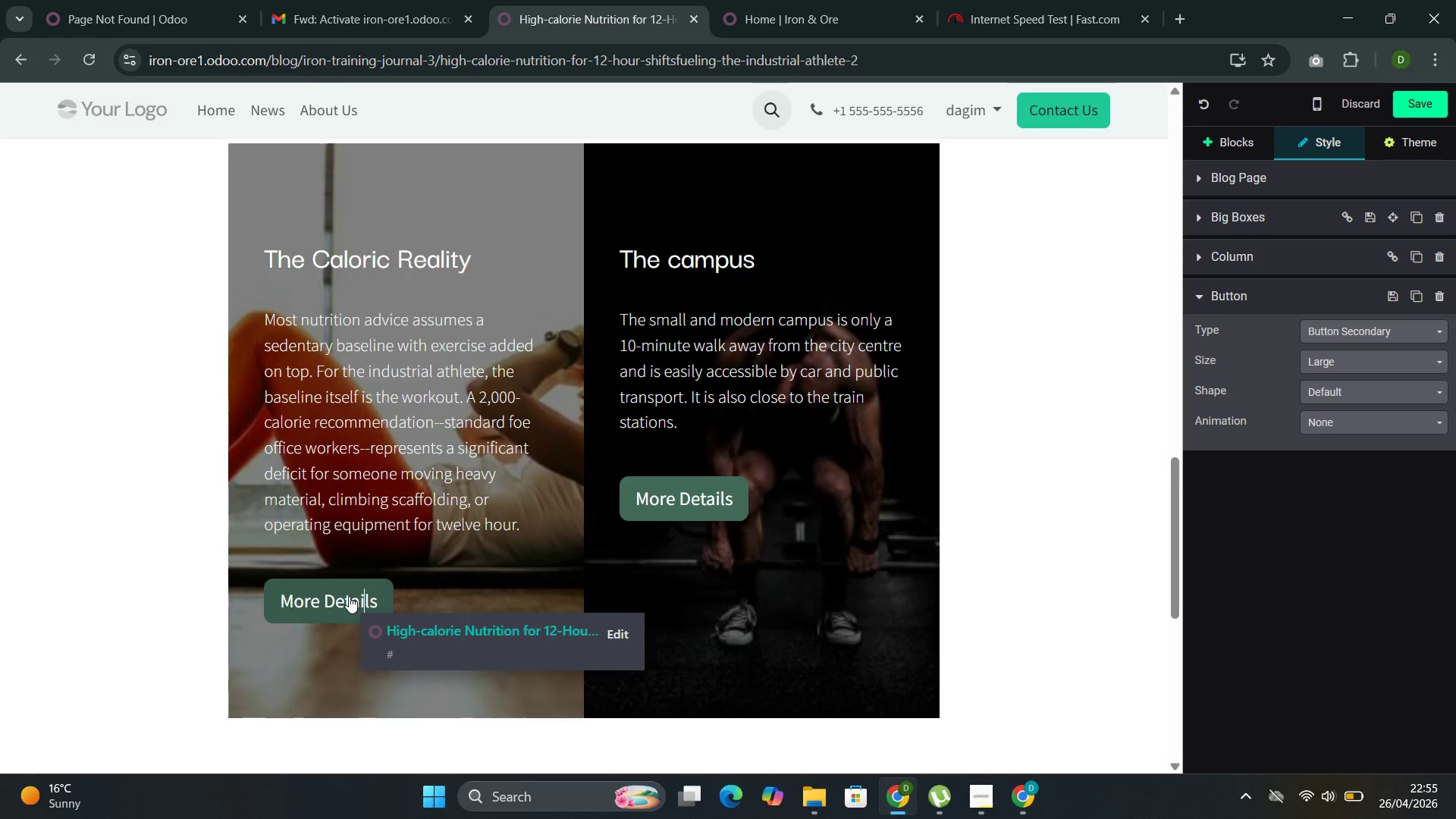 
key(ArrowRight)
 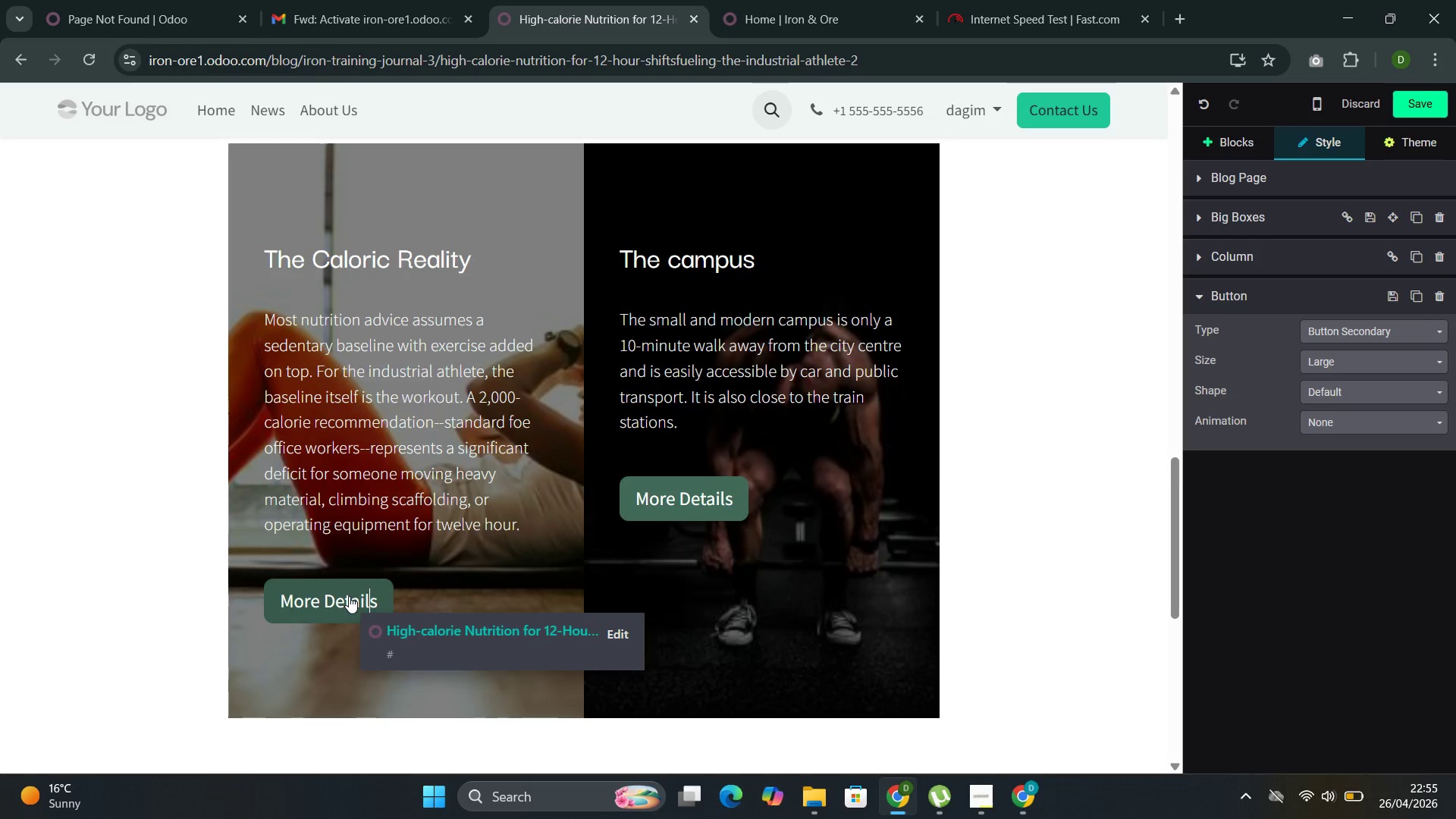 
key(ArrowRight)
 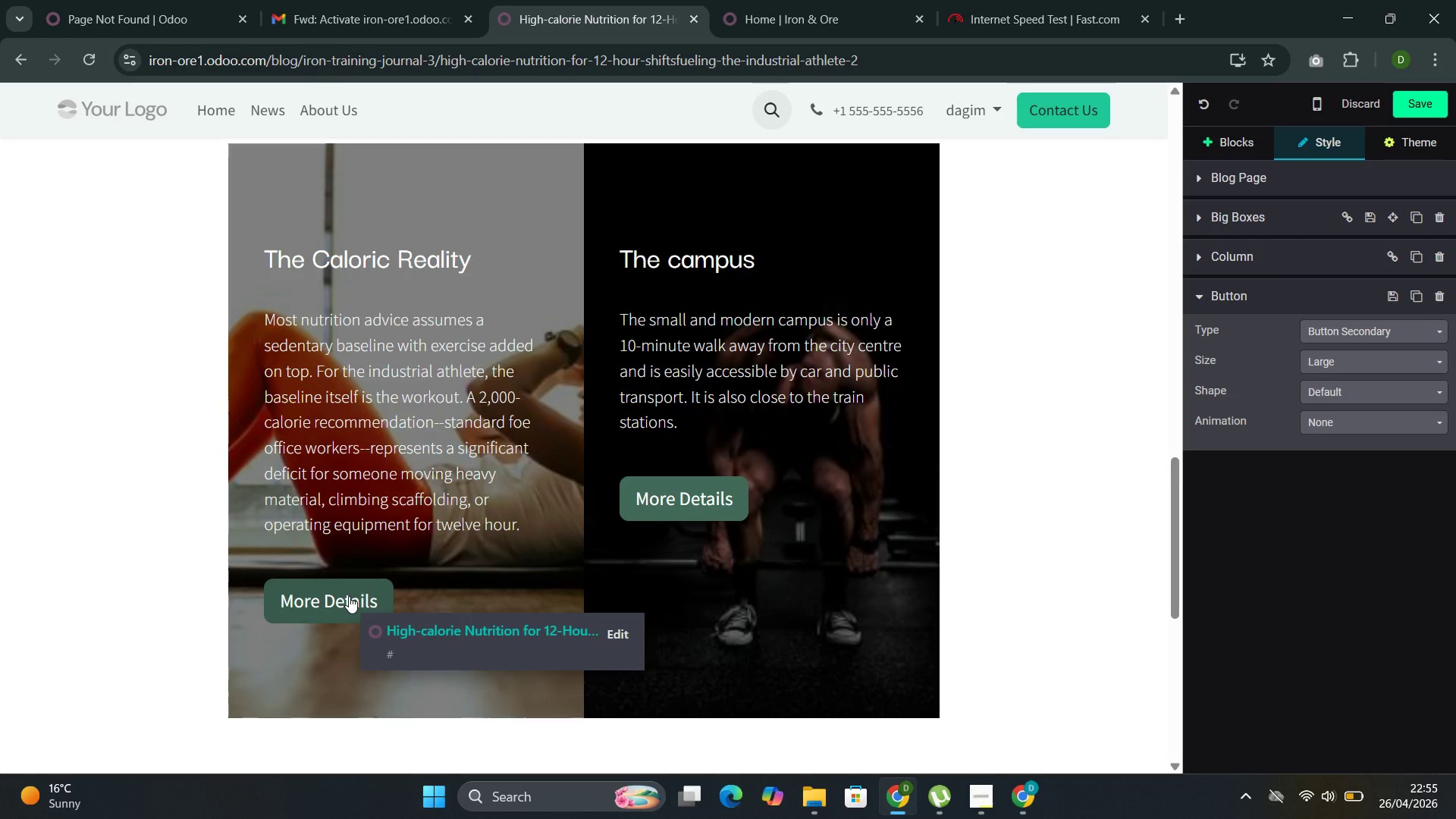 
key(Backspace)
 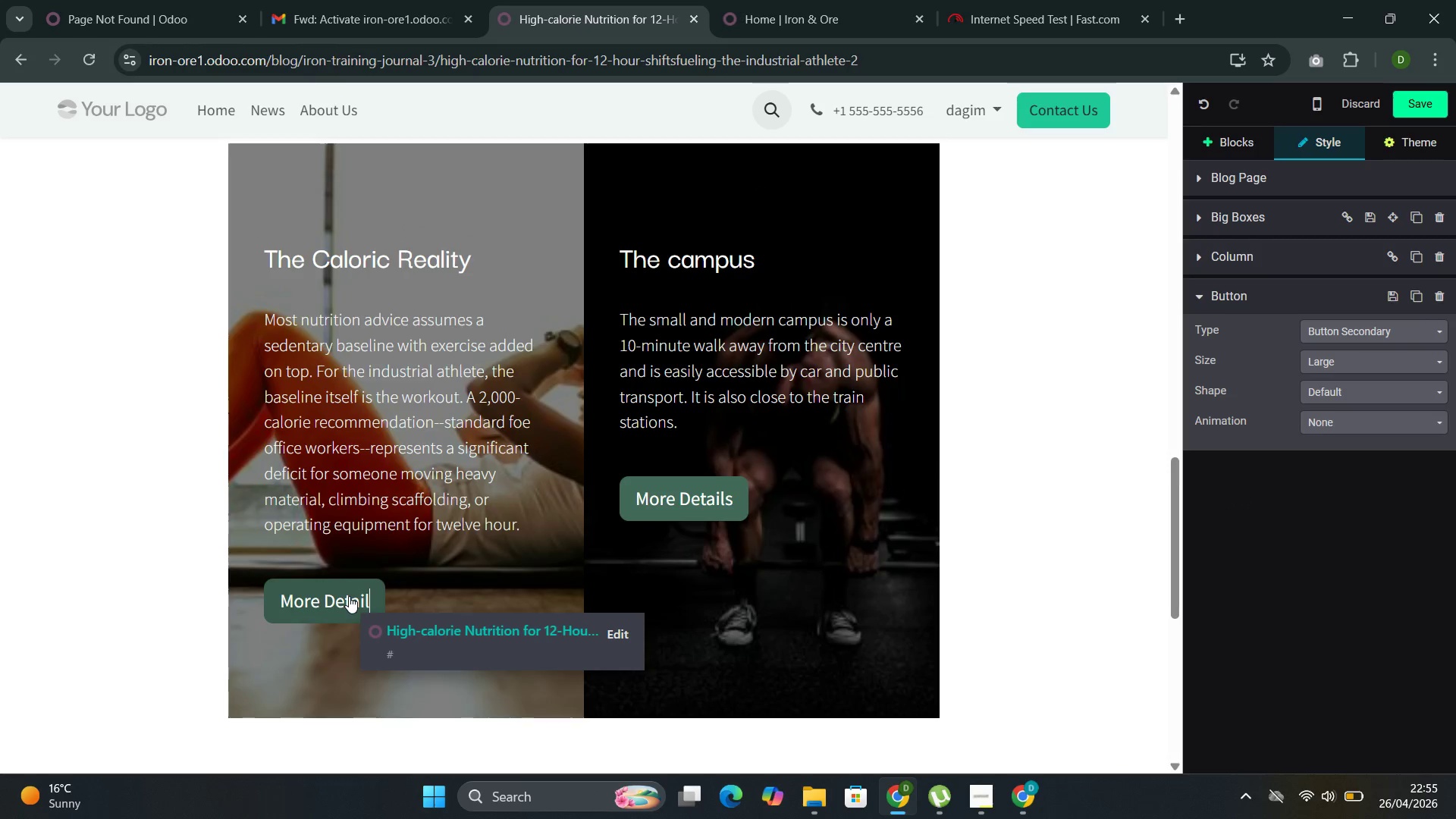 
key(Backspace)
 